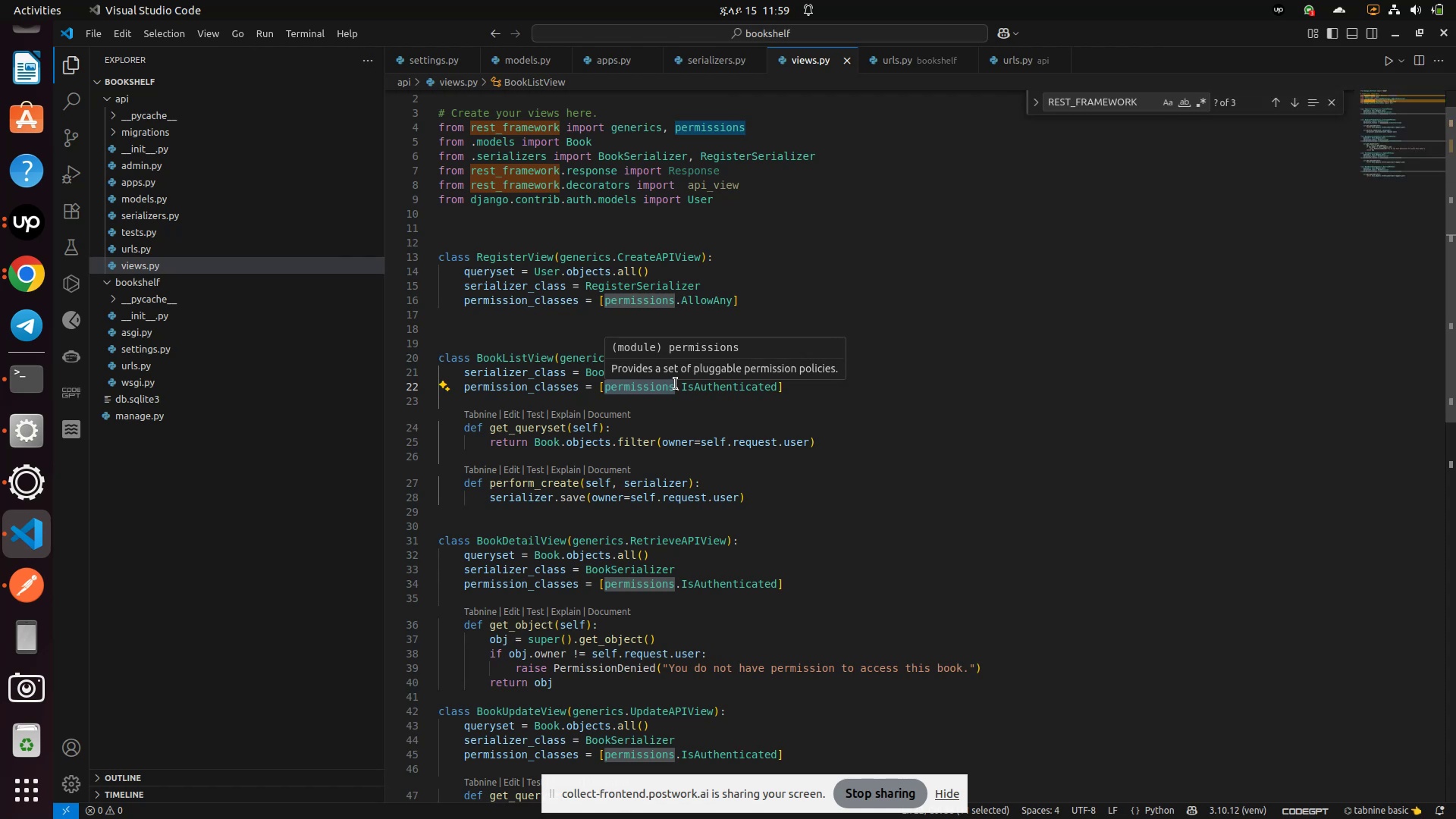 
wait(23.97)
 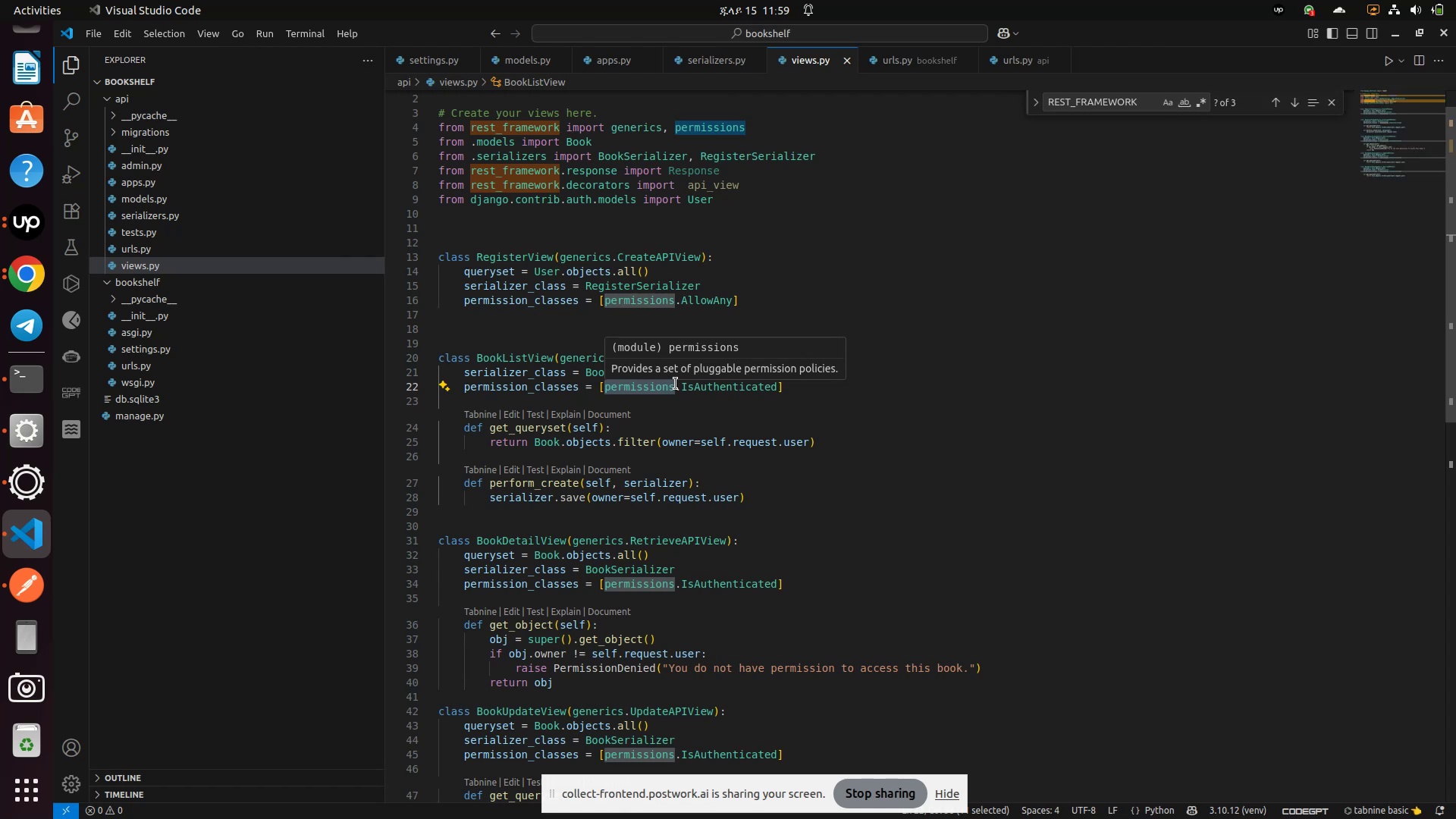 
mouse_move([55, 573])
 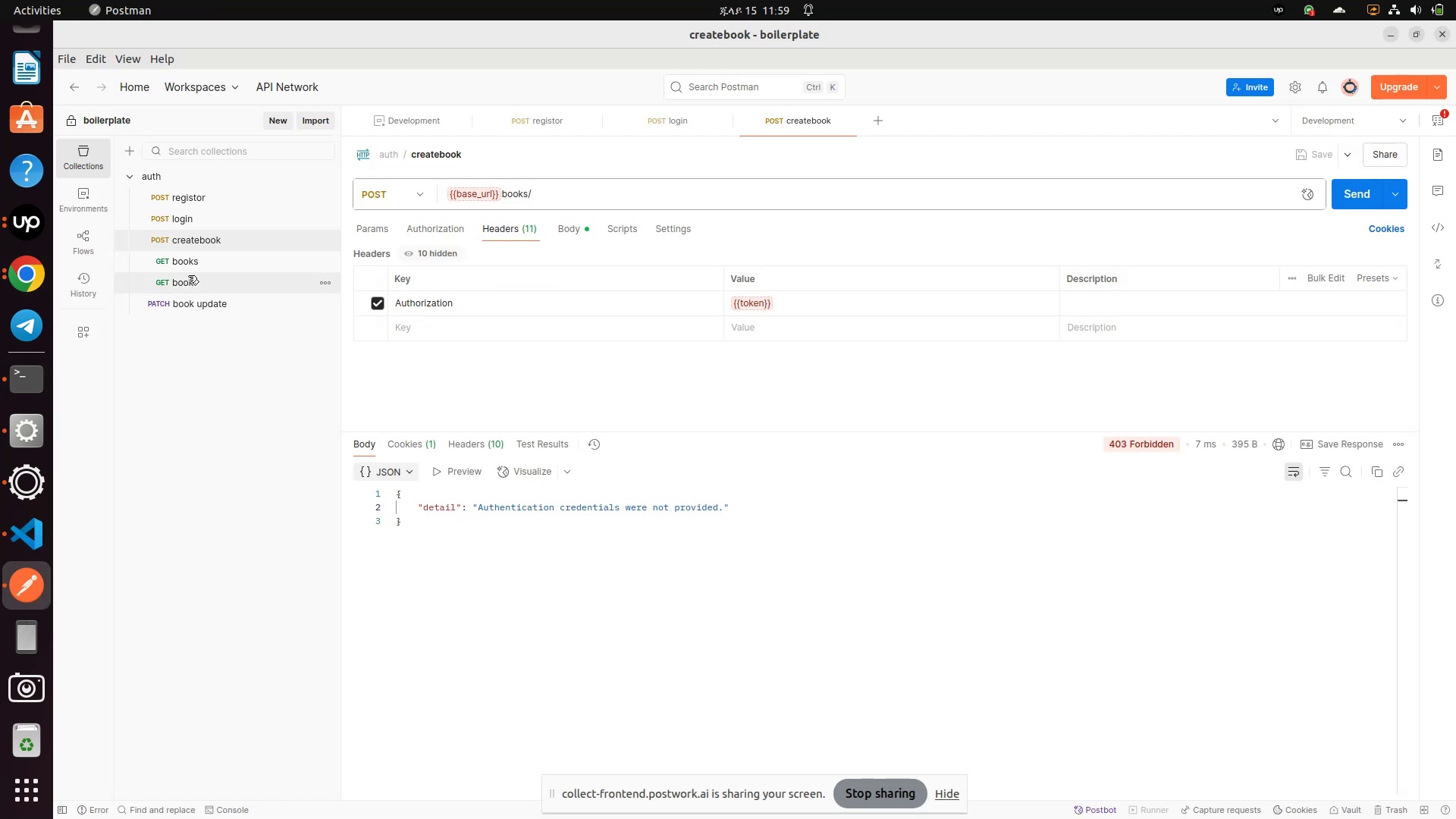 
left_click([180, 259])
 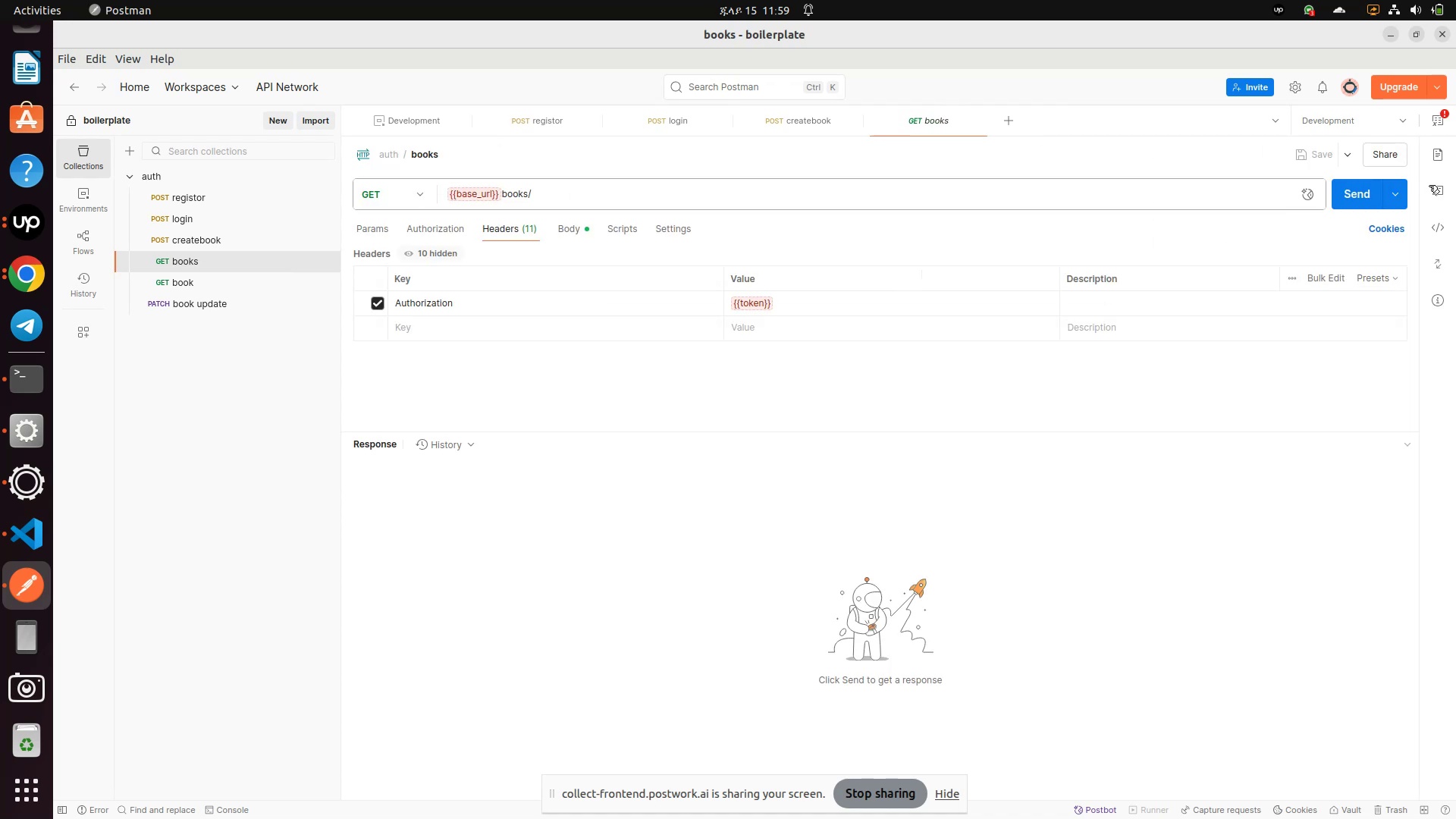 
left_click([1338, 196])
 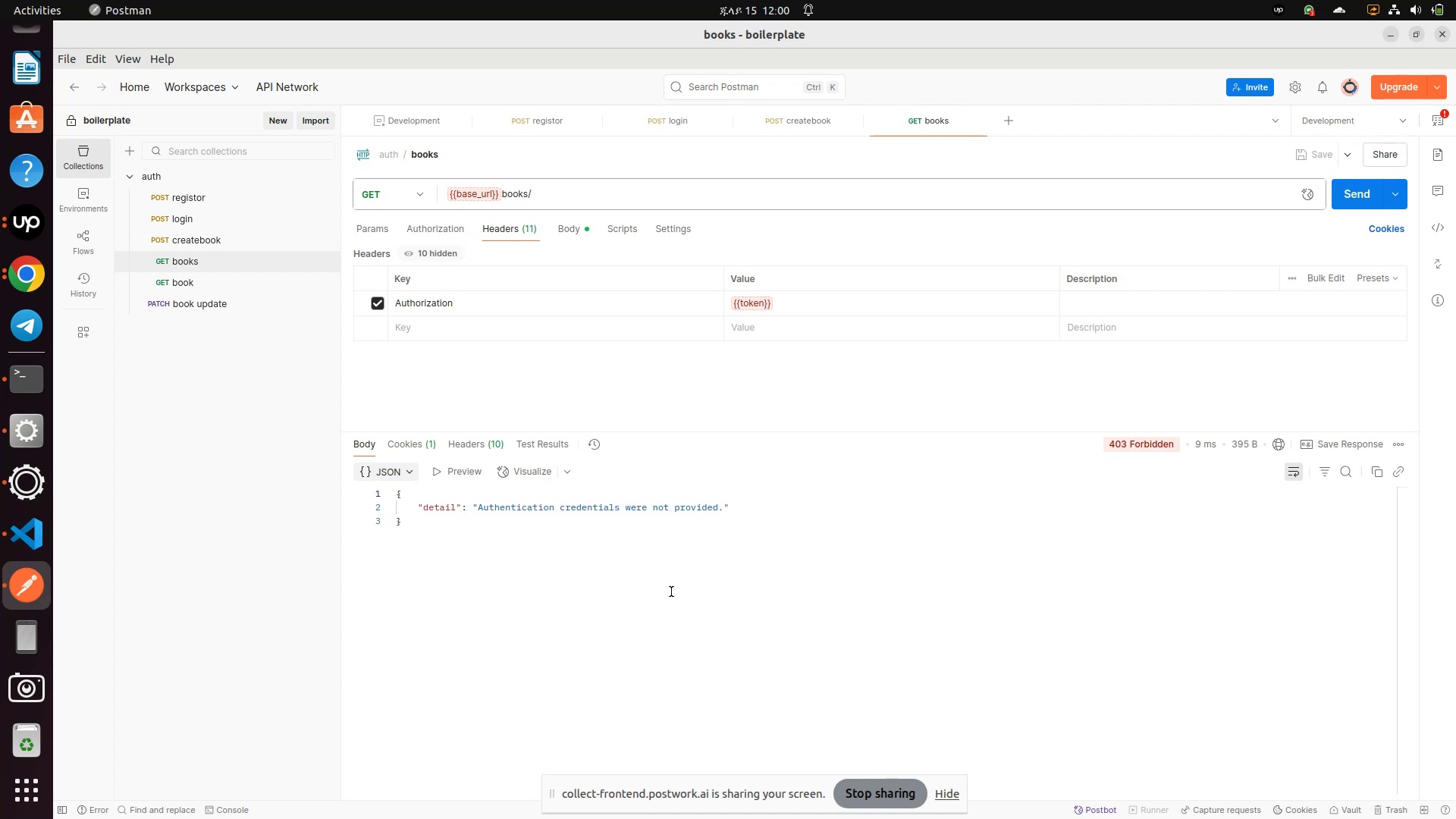 
wait(77.09)
 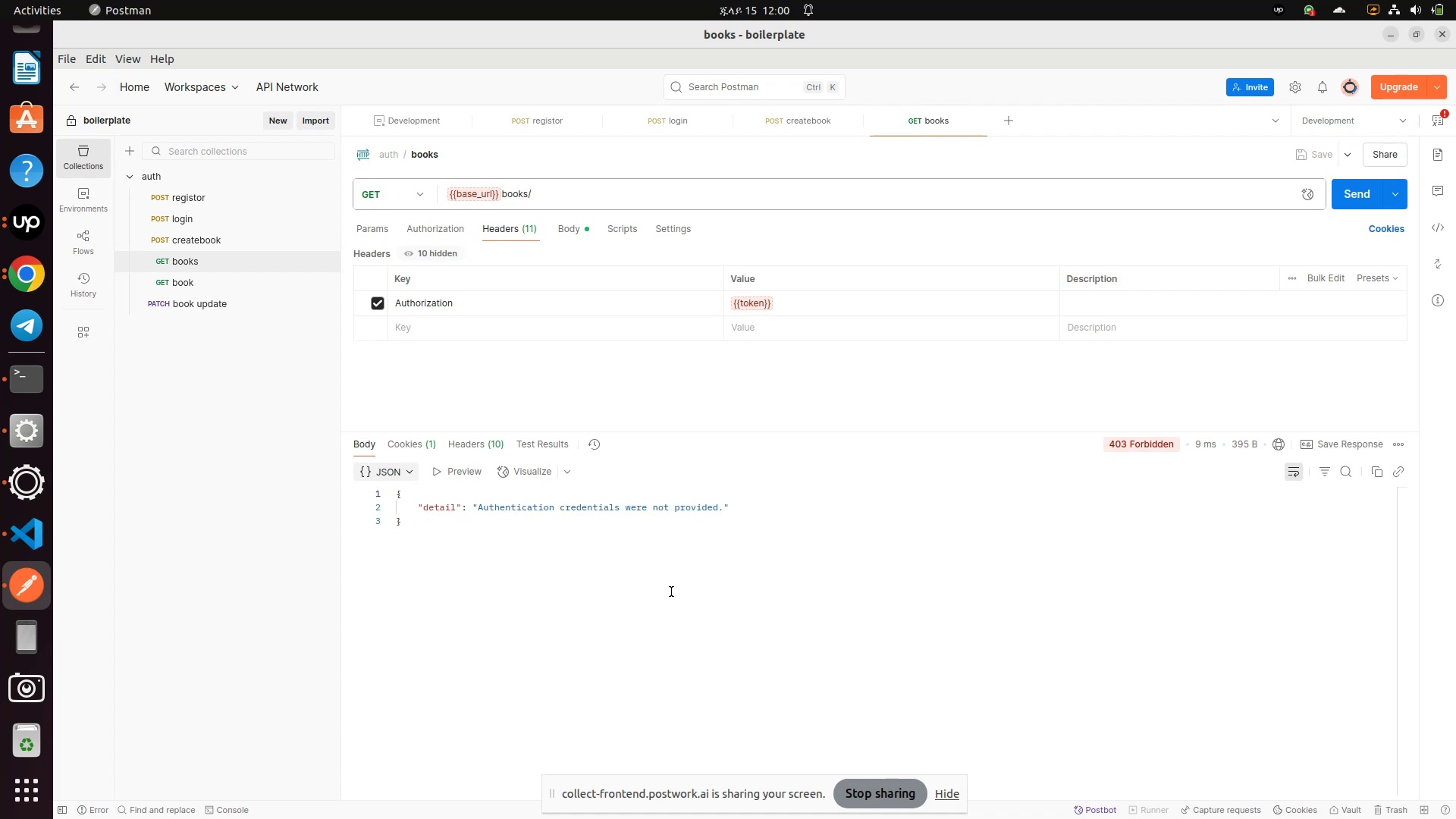 
left_click([168, 344])
 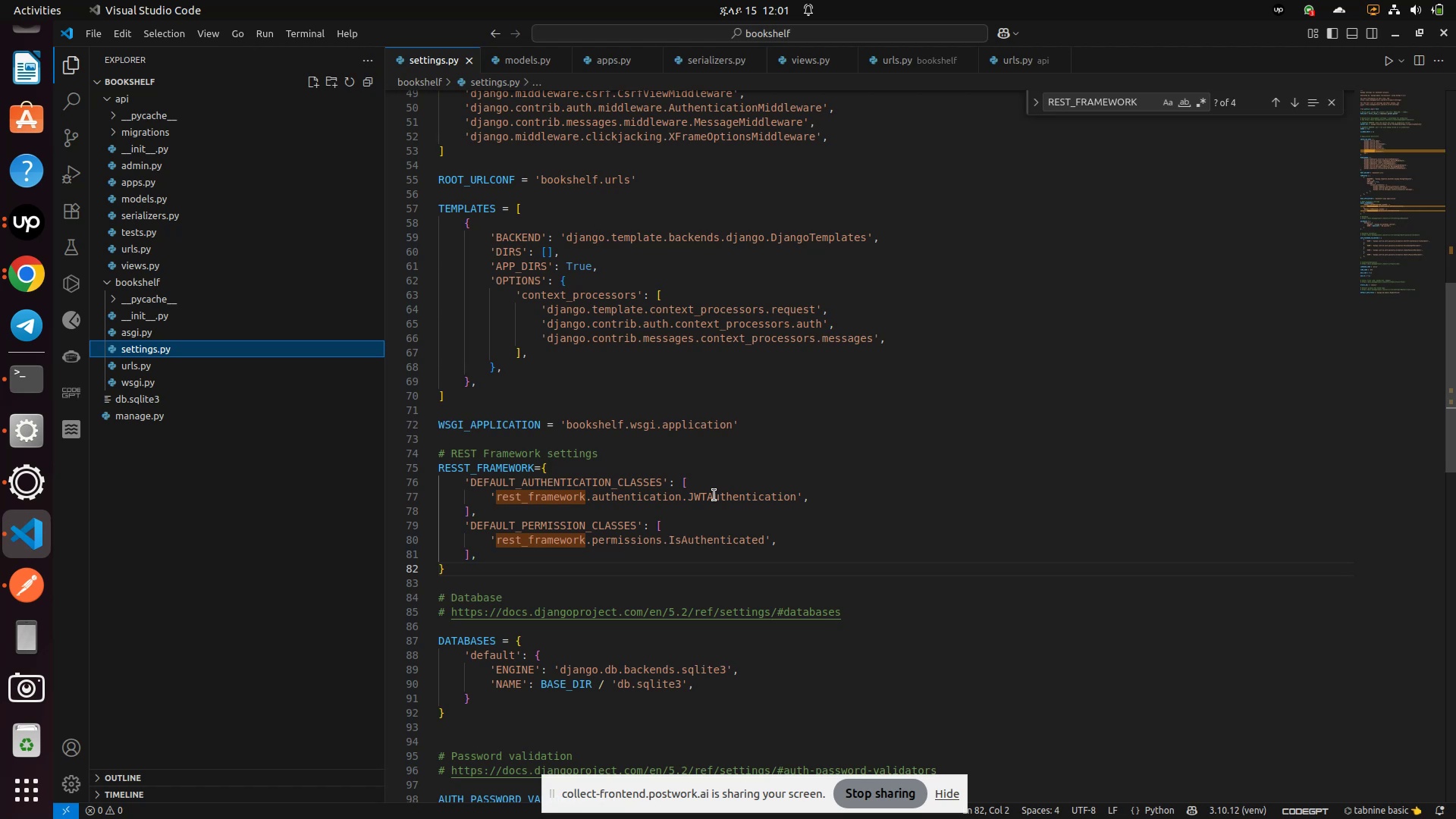 
wait(24.4)
 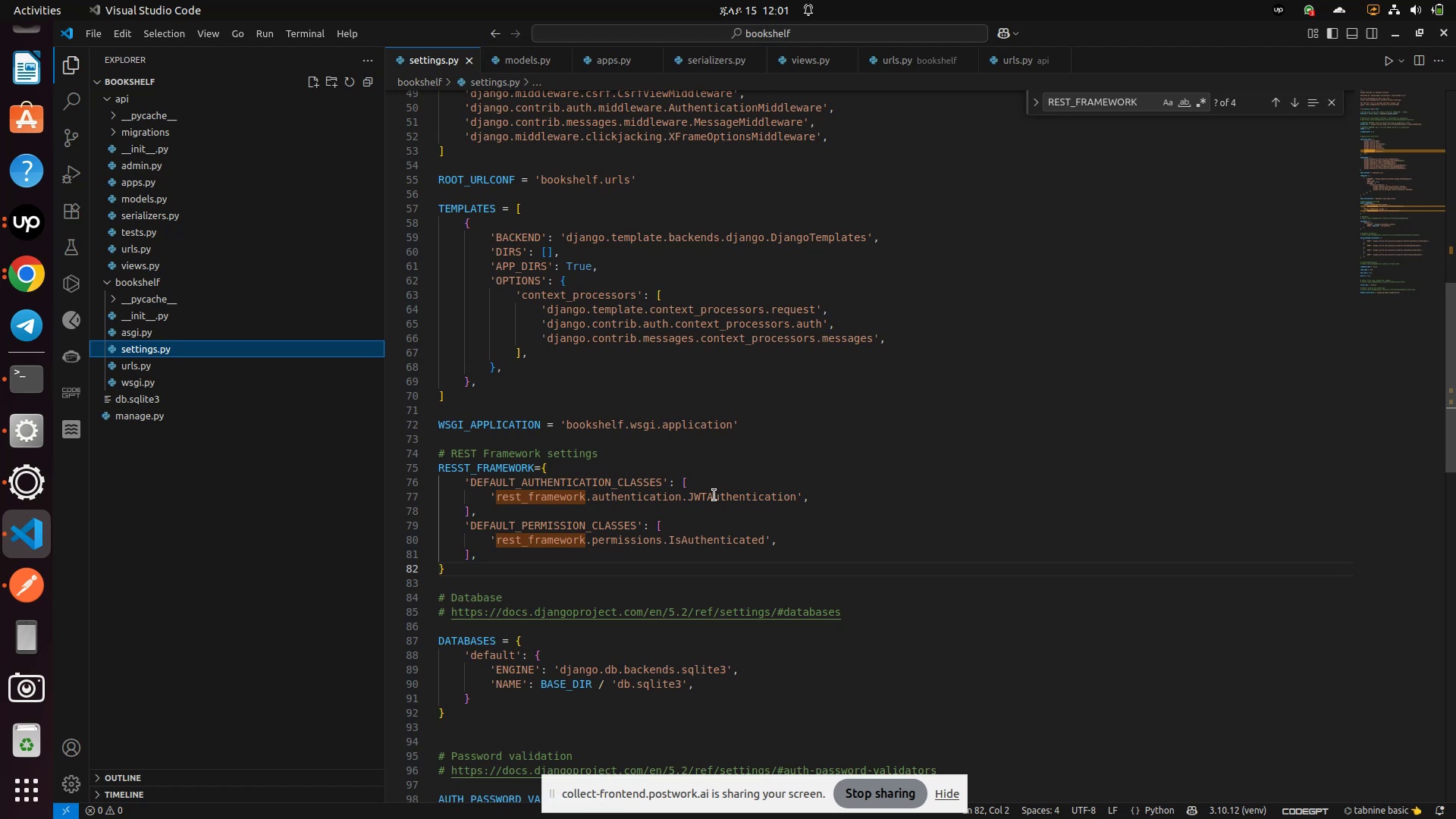 
double_click([714, 495])
 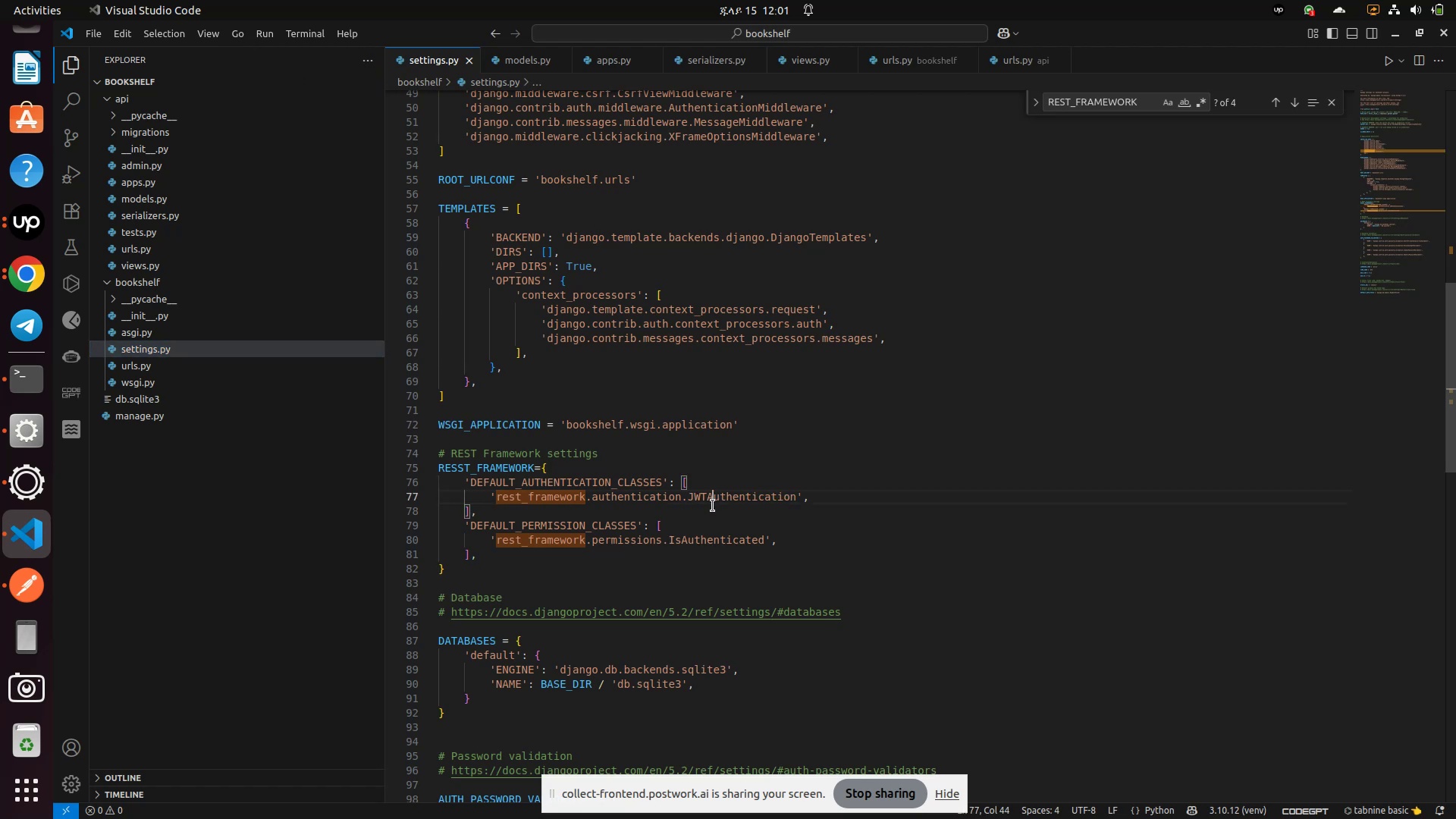 
scroll: coordinate [712, 505], scroll_direction: up, amount: 8.0
 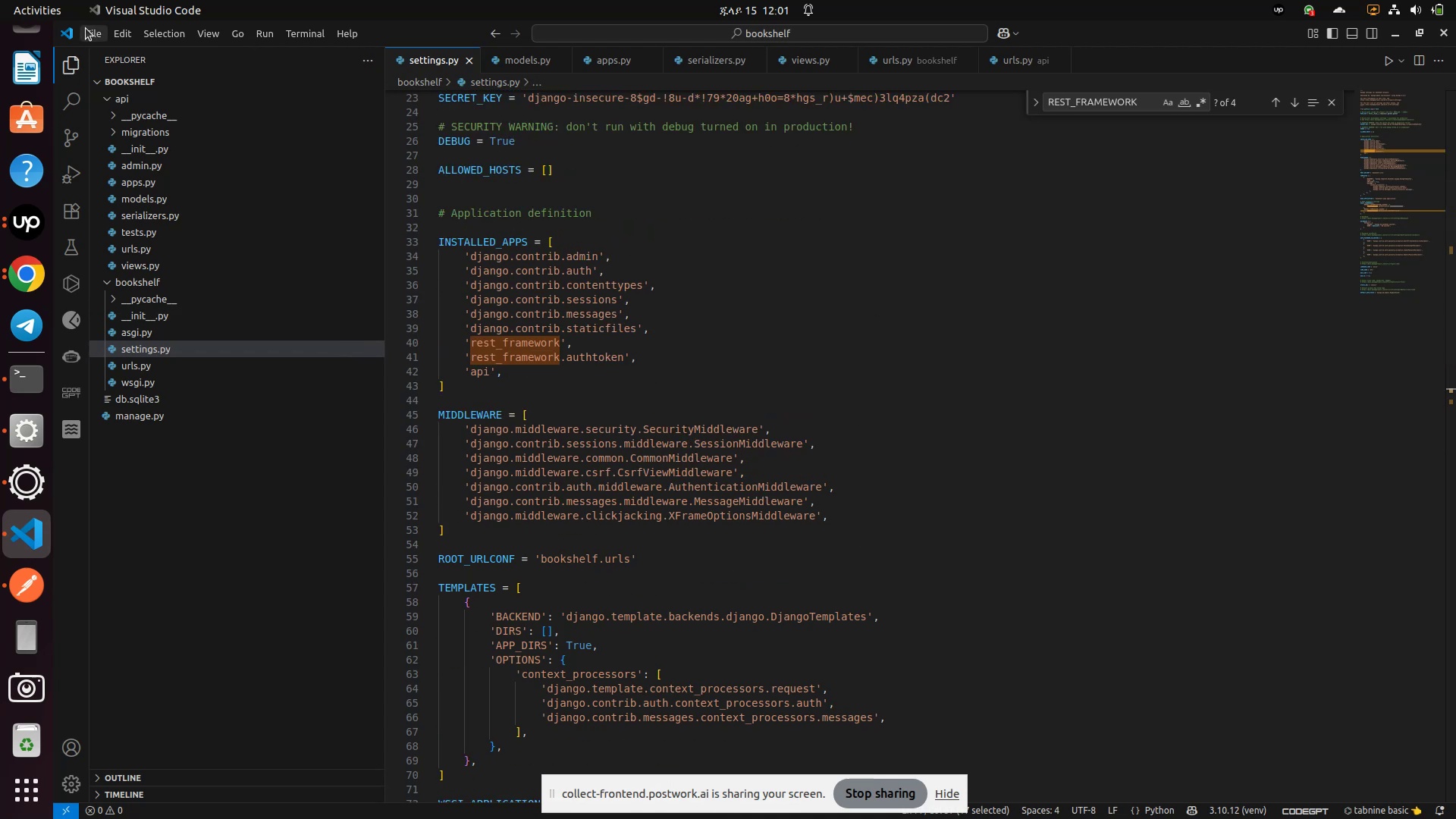 
left_click([96, 40])
 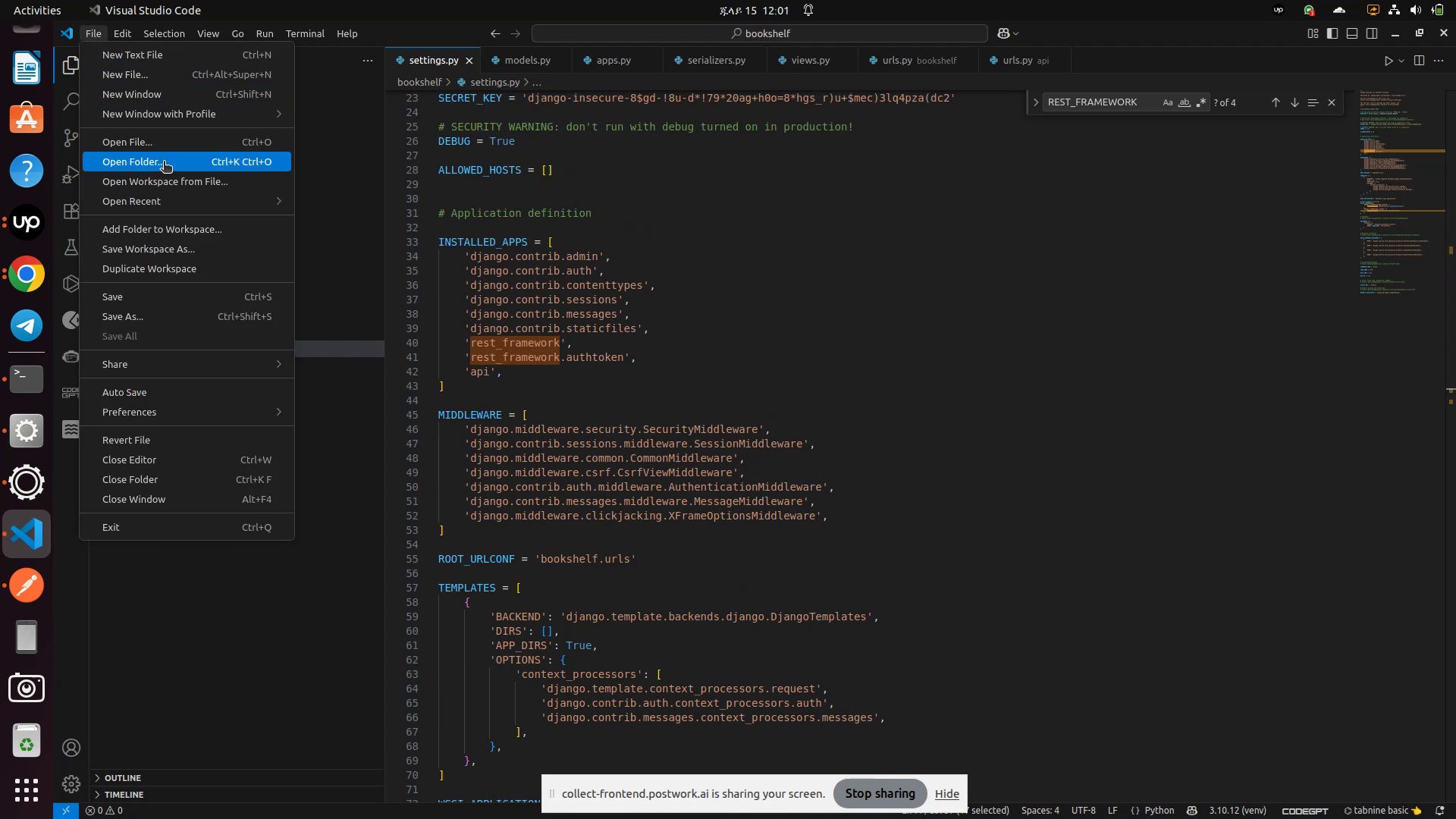 
left_click([113, 136])
 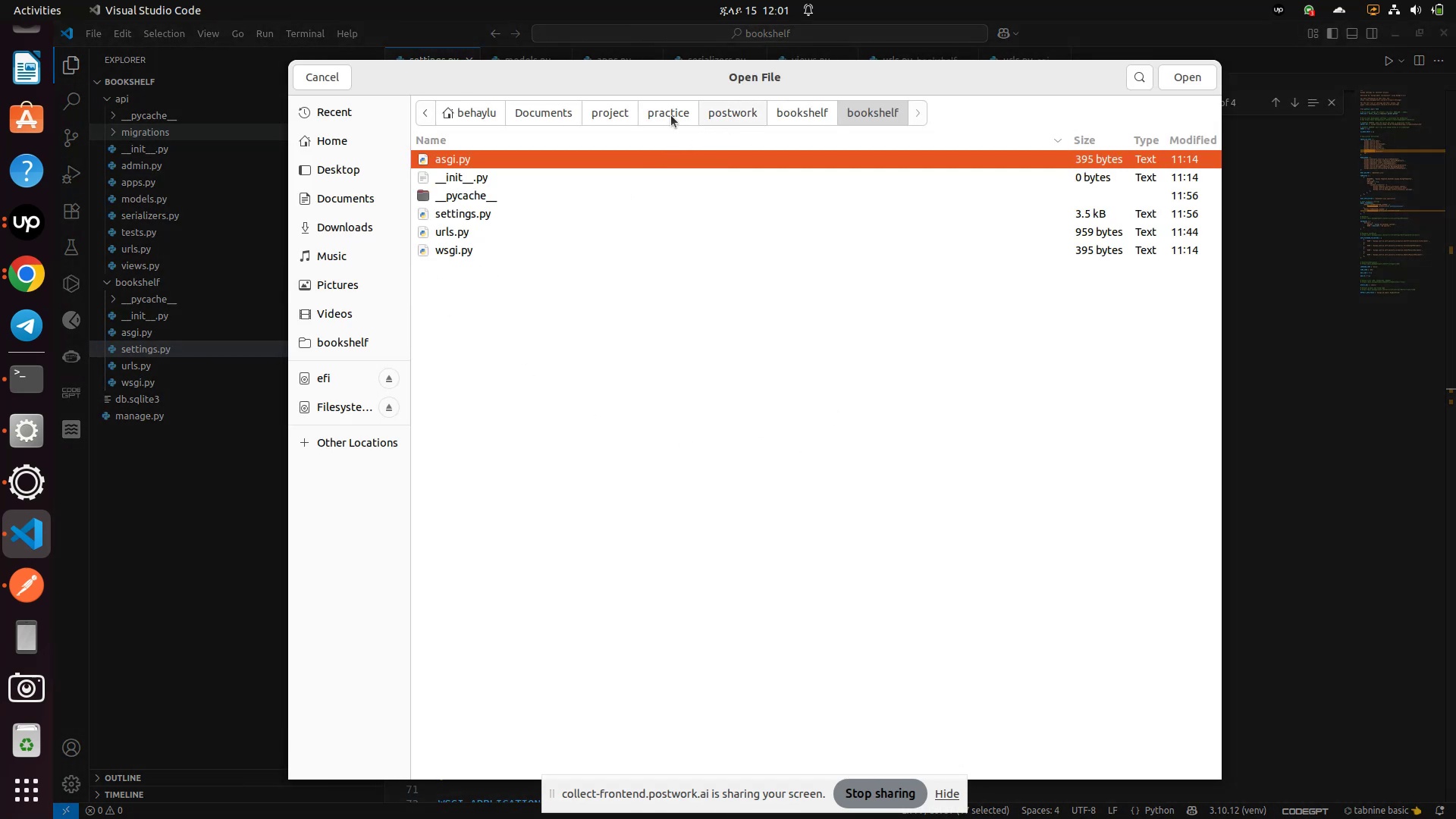 
left_click([612, 121])
 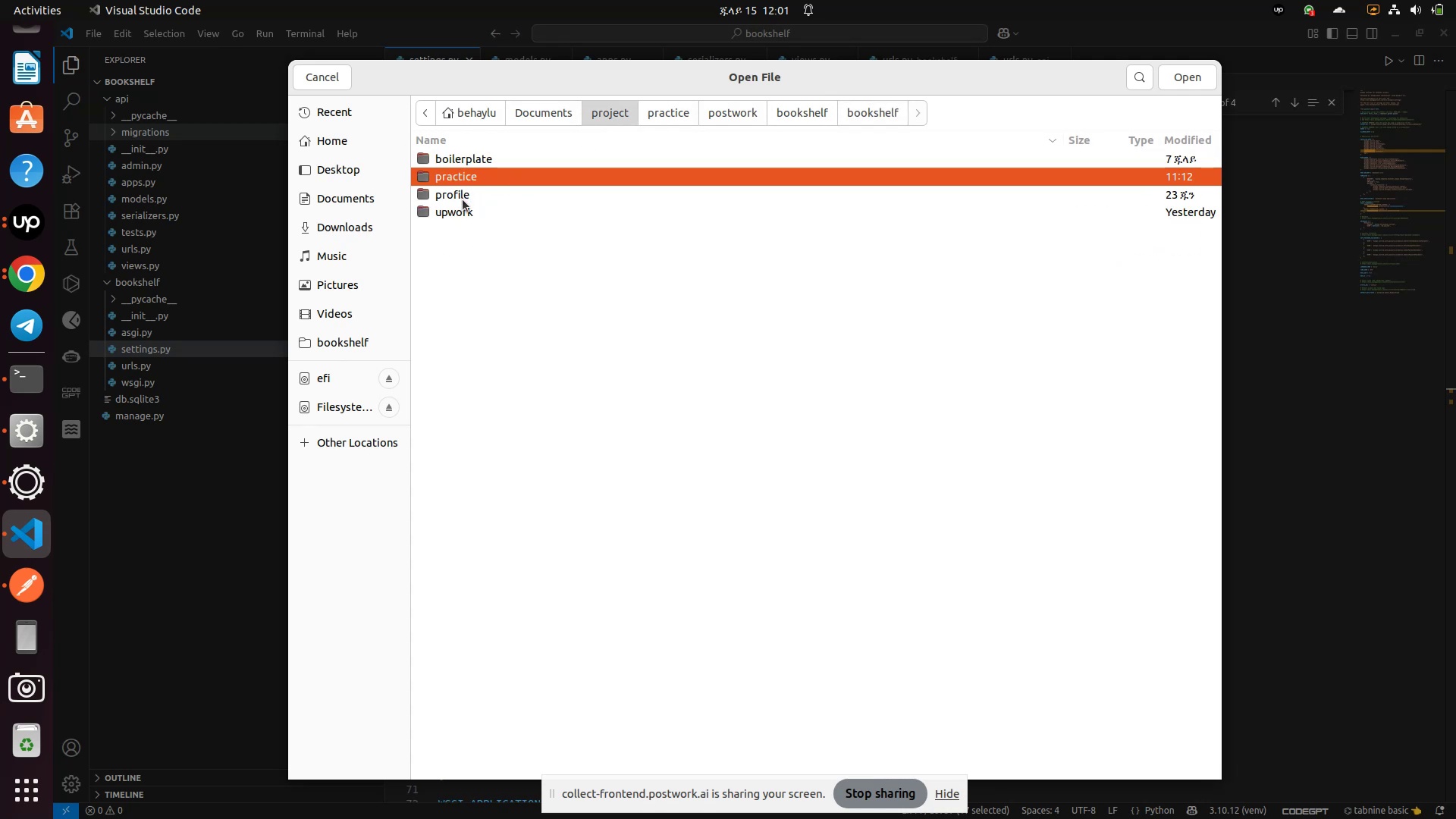 
double_click([465, 208])
 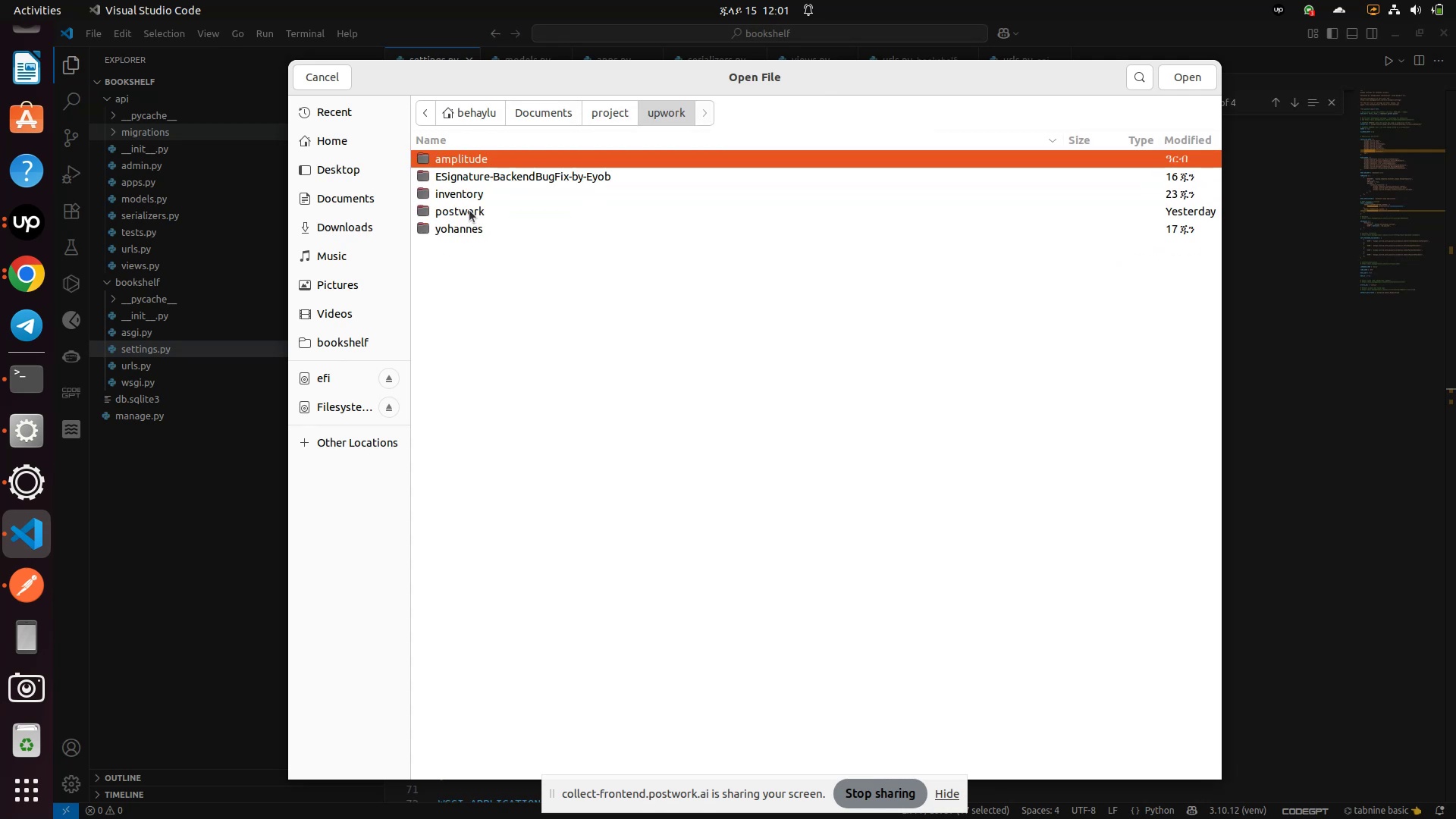 
double_click([469, 209])
 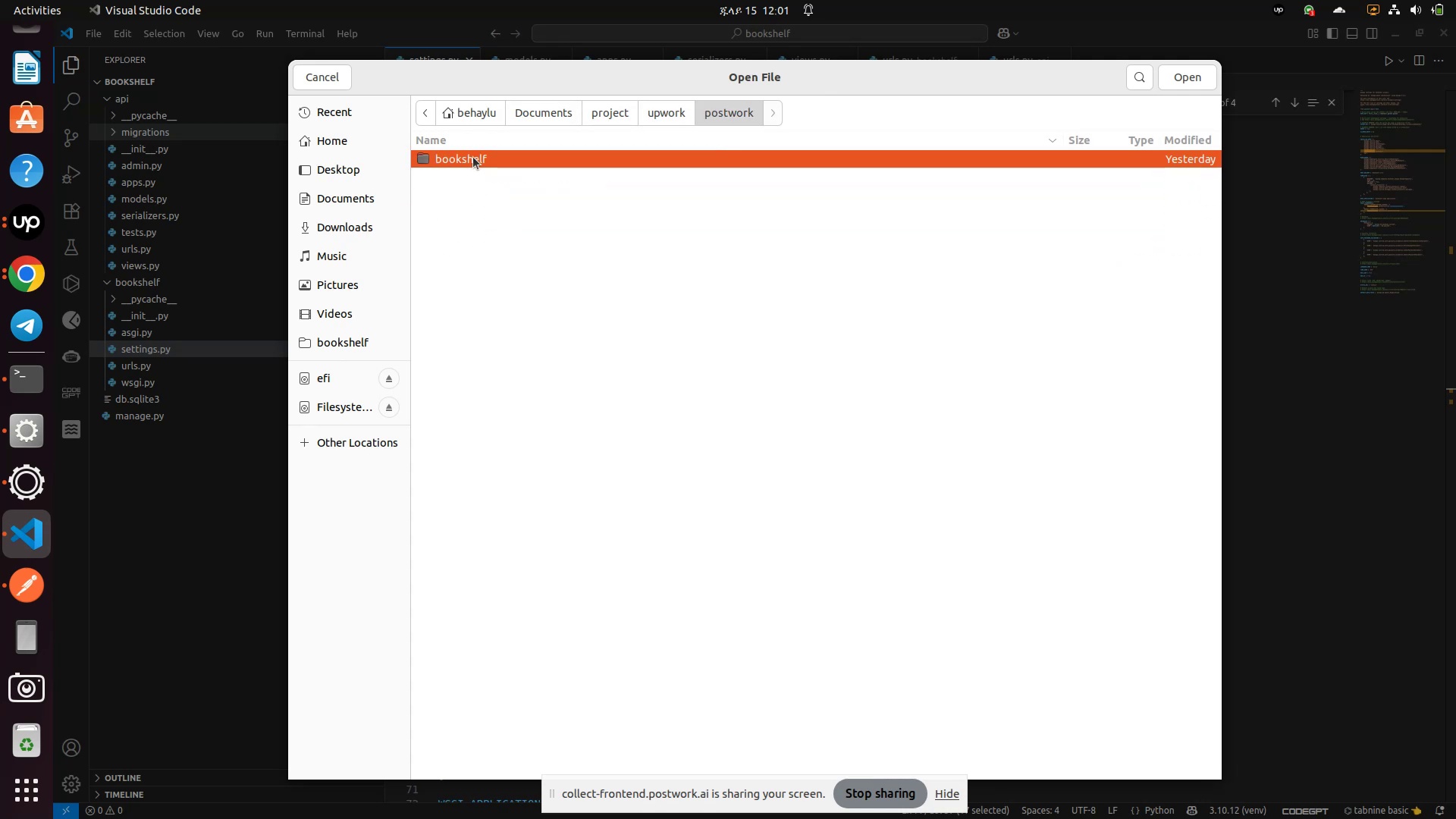 
left_click([472, 156])
 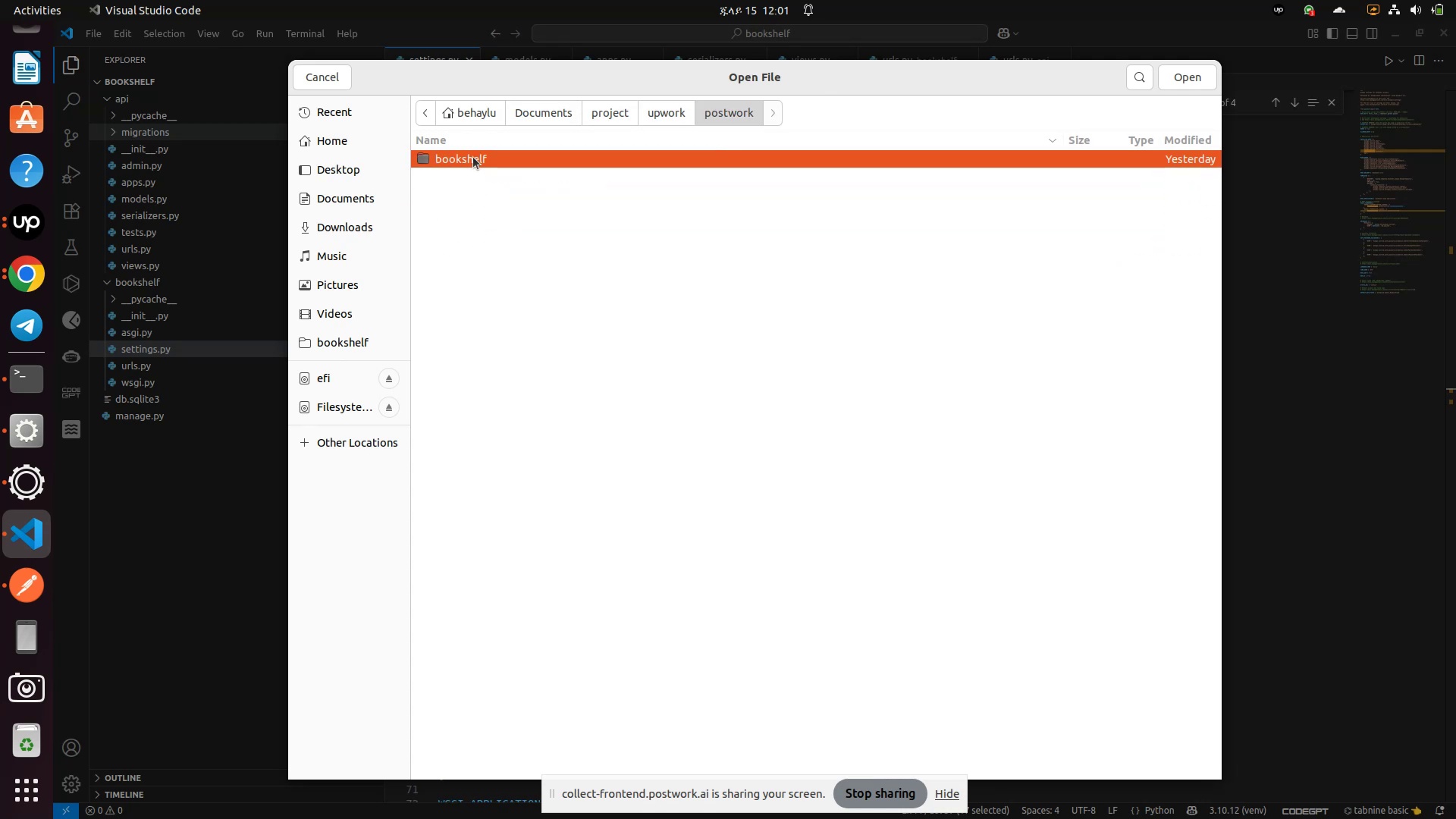 
left_click([472, 156])
 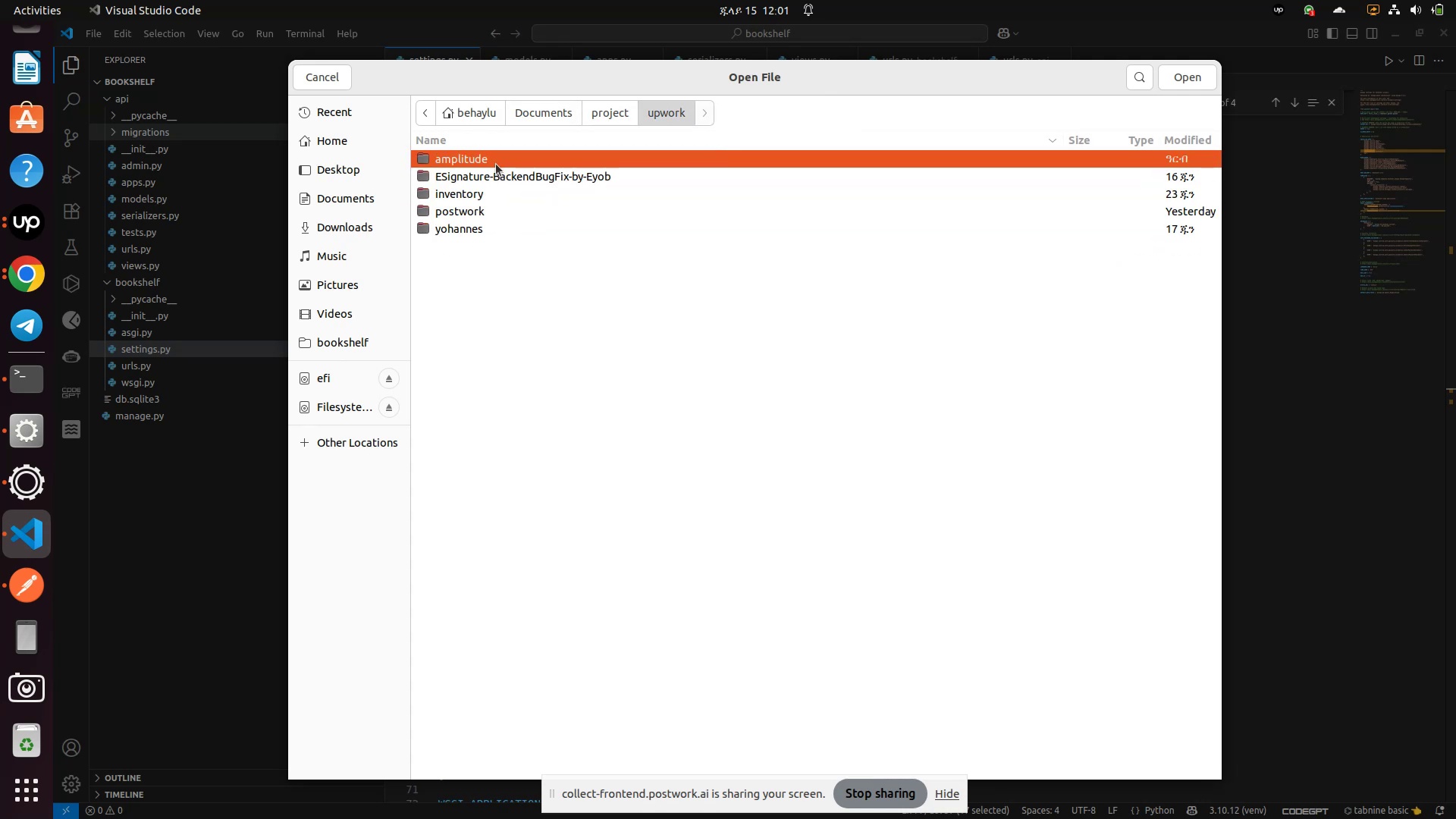 
double_click([496, 164])
 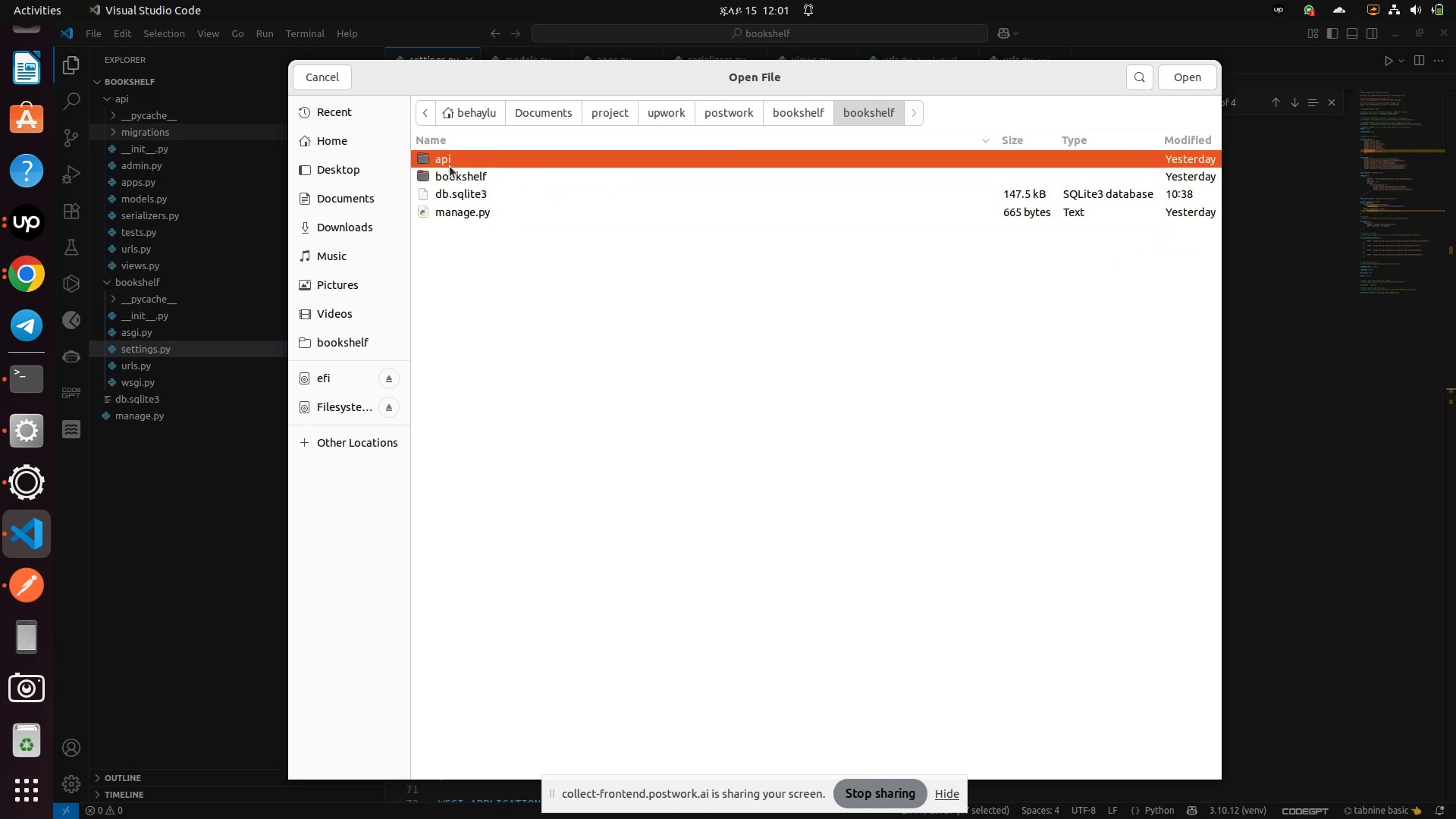 
double_click([453, 177])
 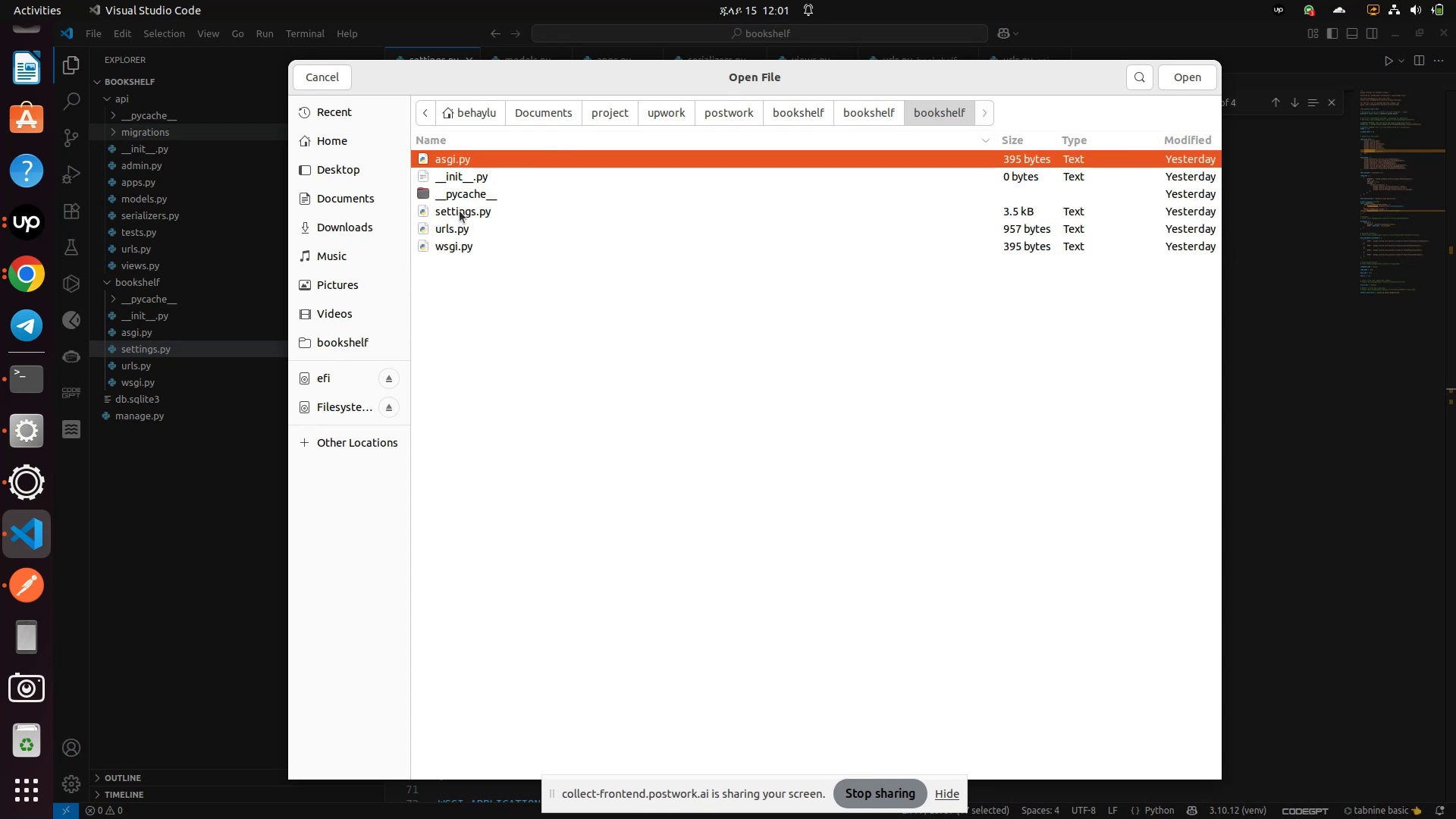 
double_click([459, 211])
 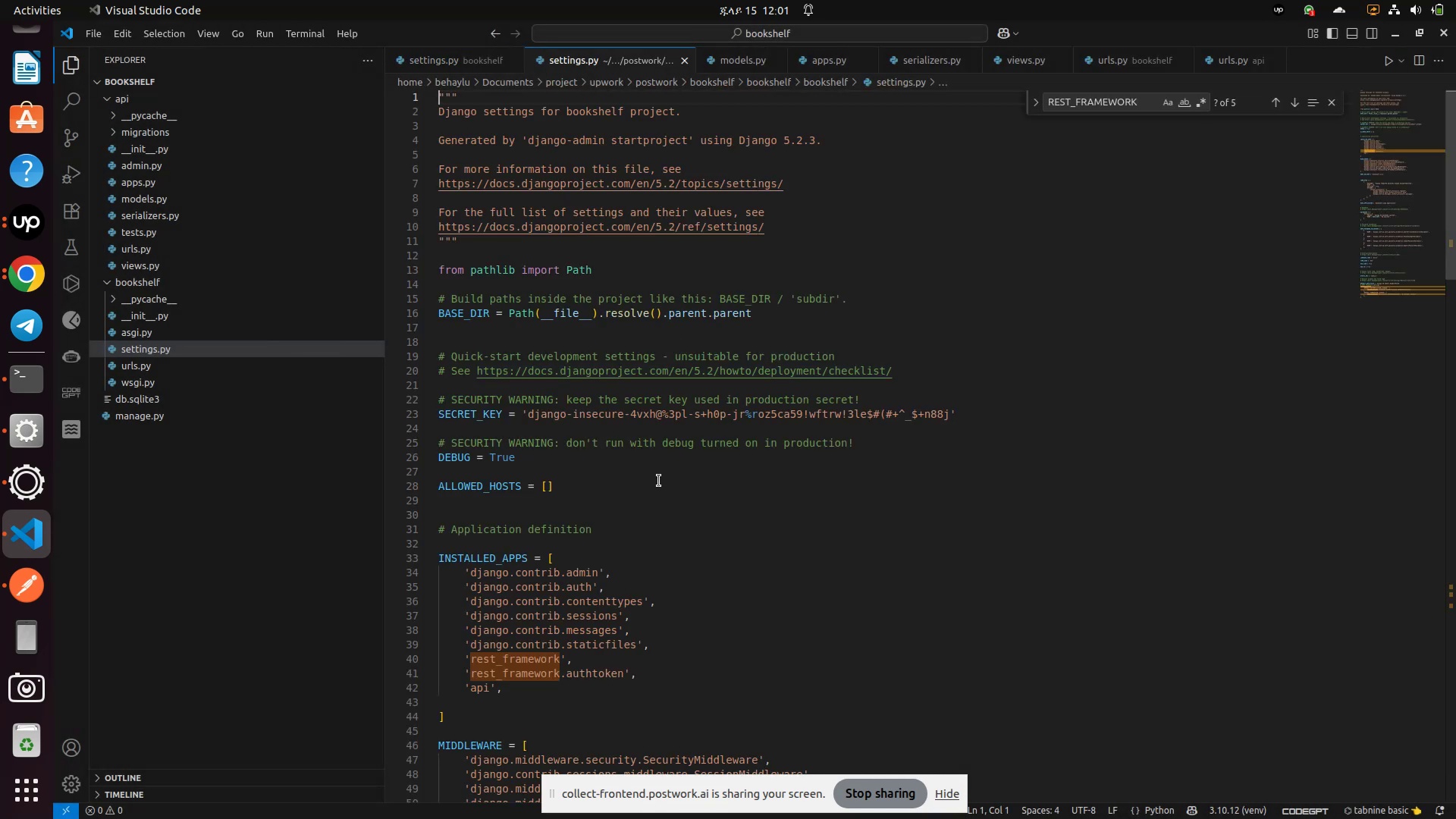 
scroll: coordinate [656, 430], scroll_direction: down, amount: 4.0
 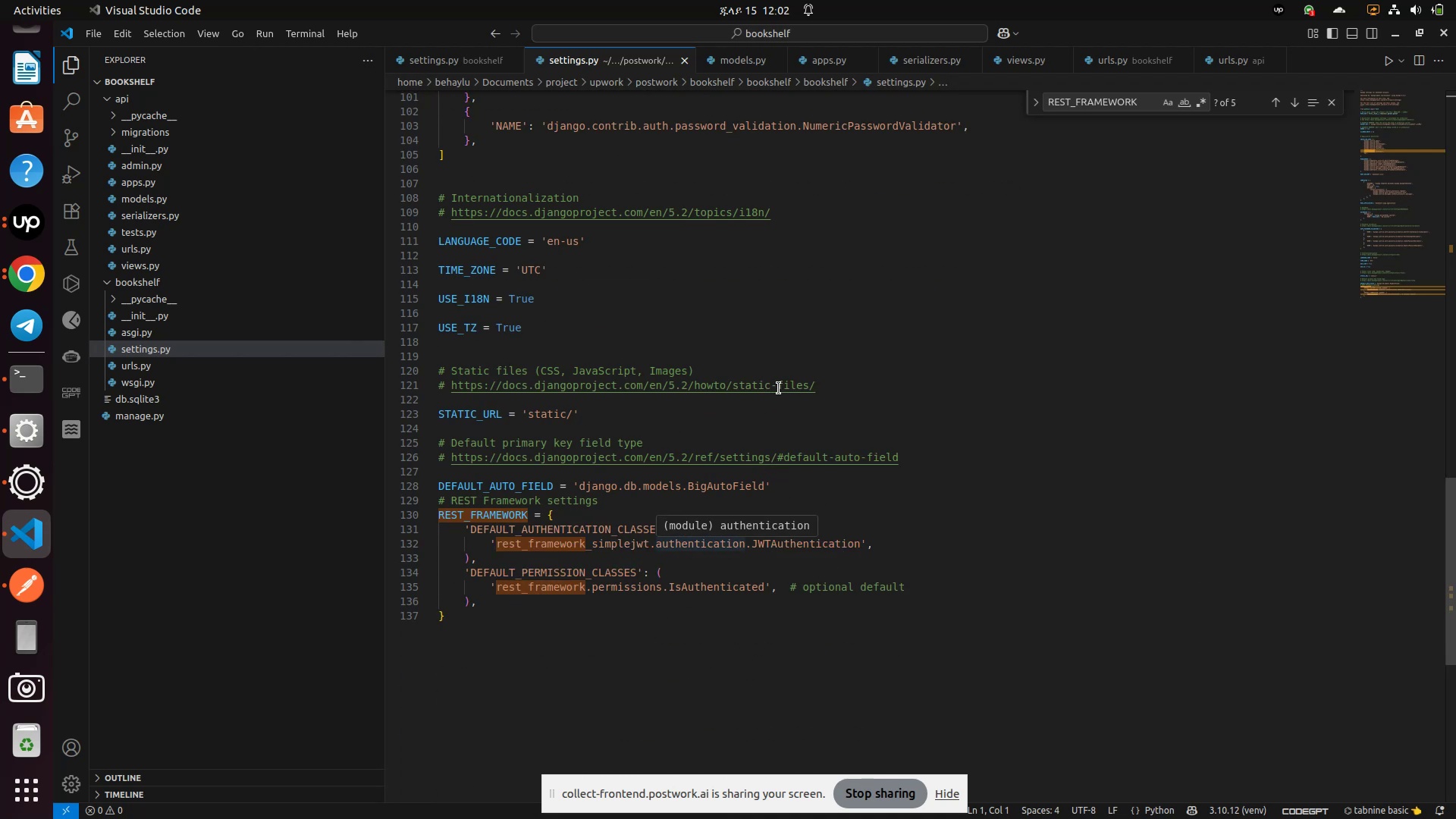 
wait(14.48)
 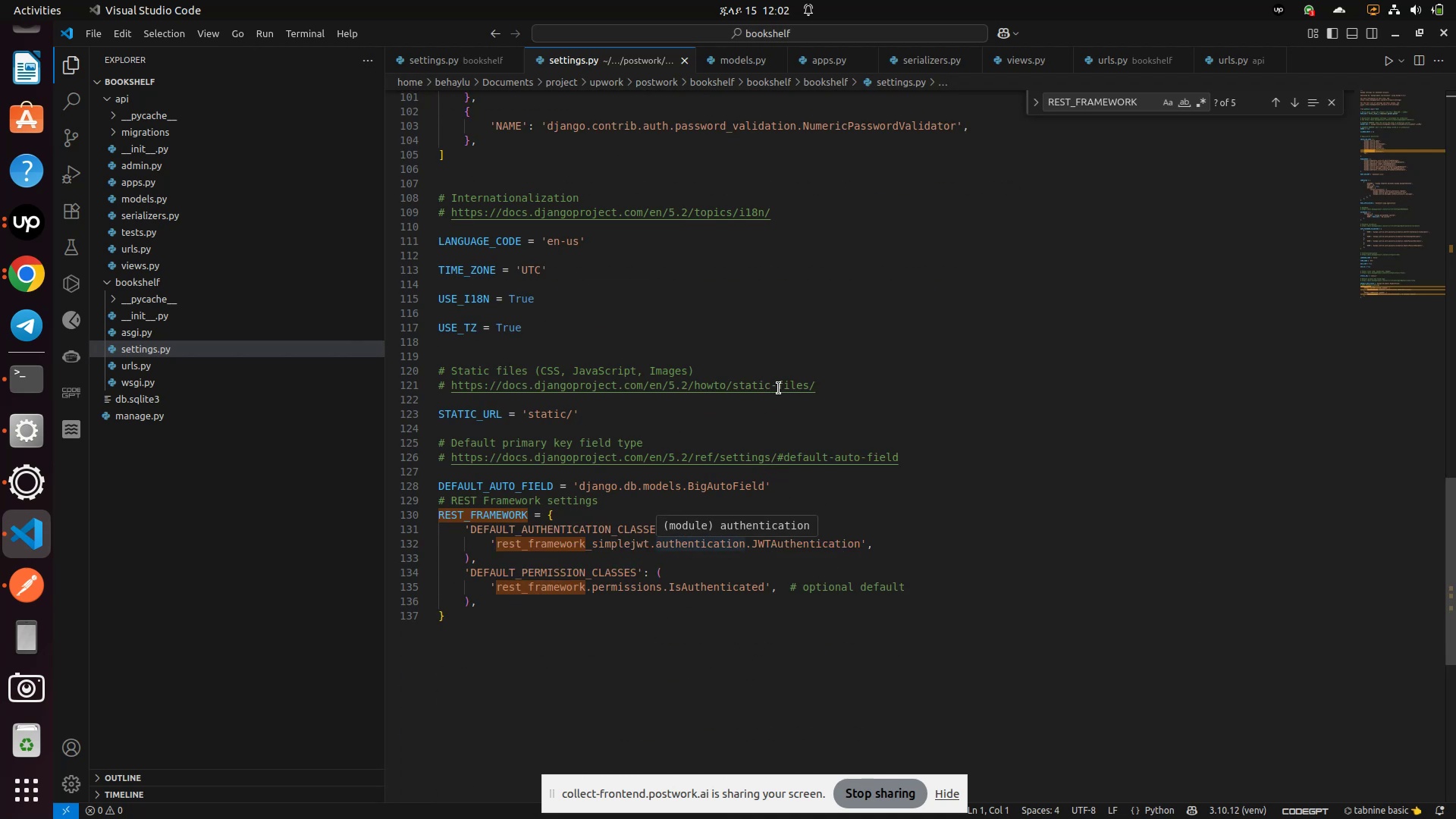 
left_click([150, 349])
 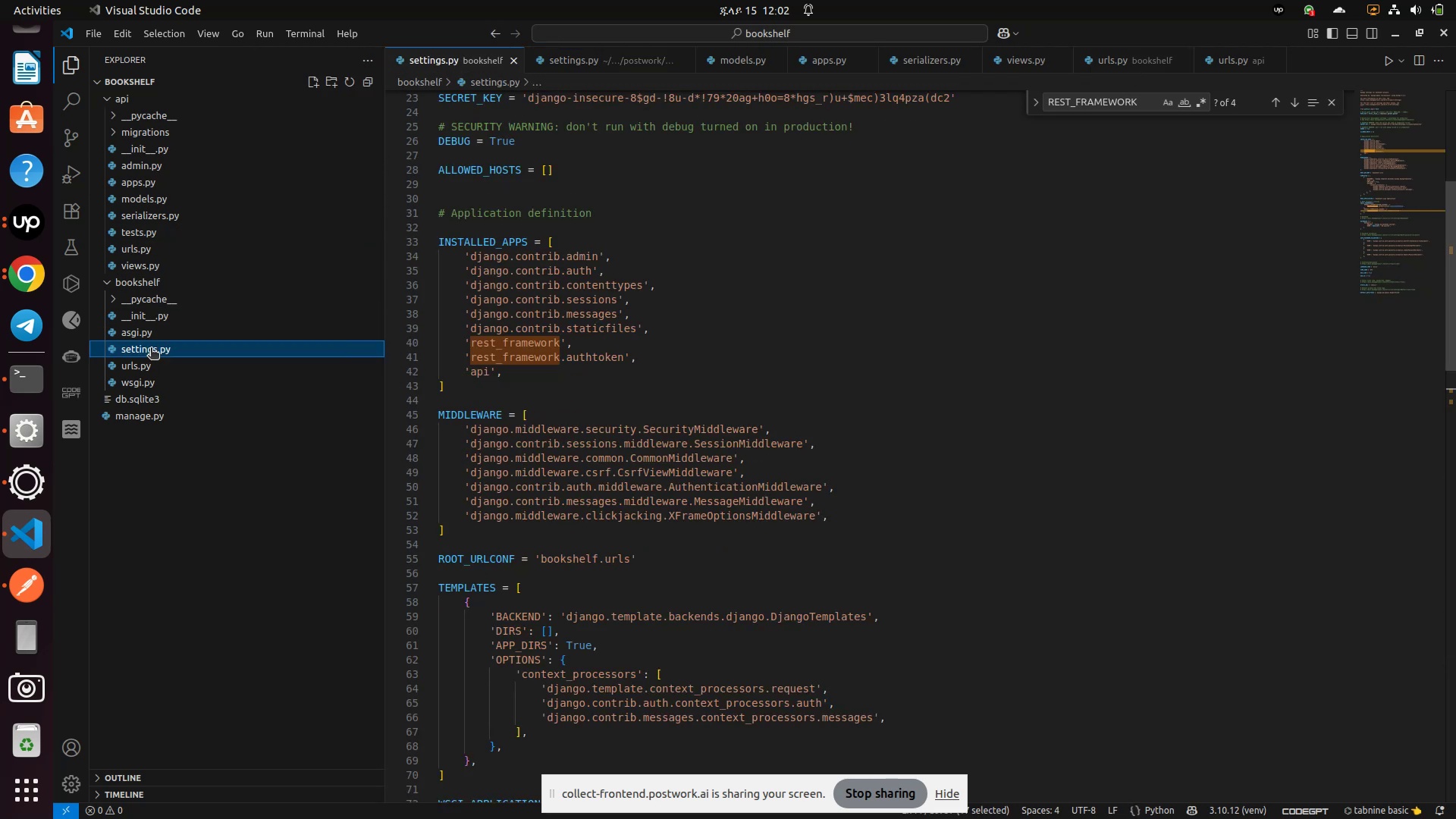 
left_click([150, 349])
 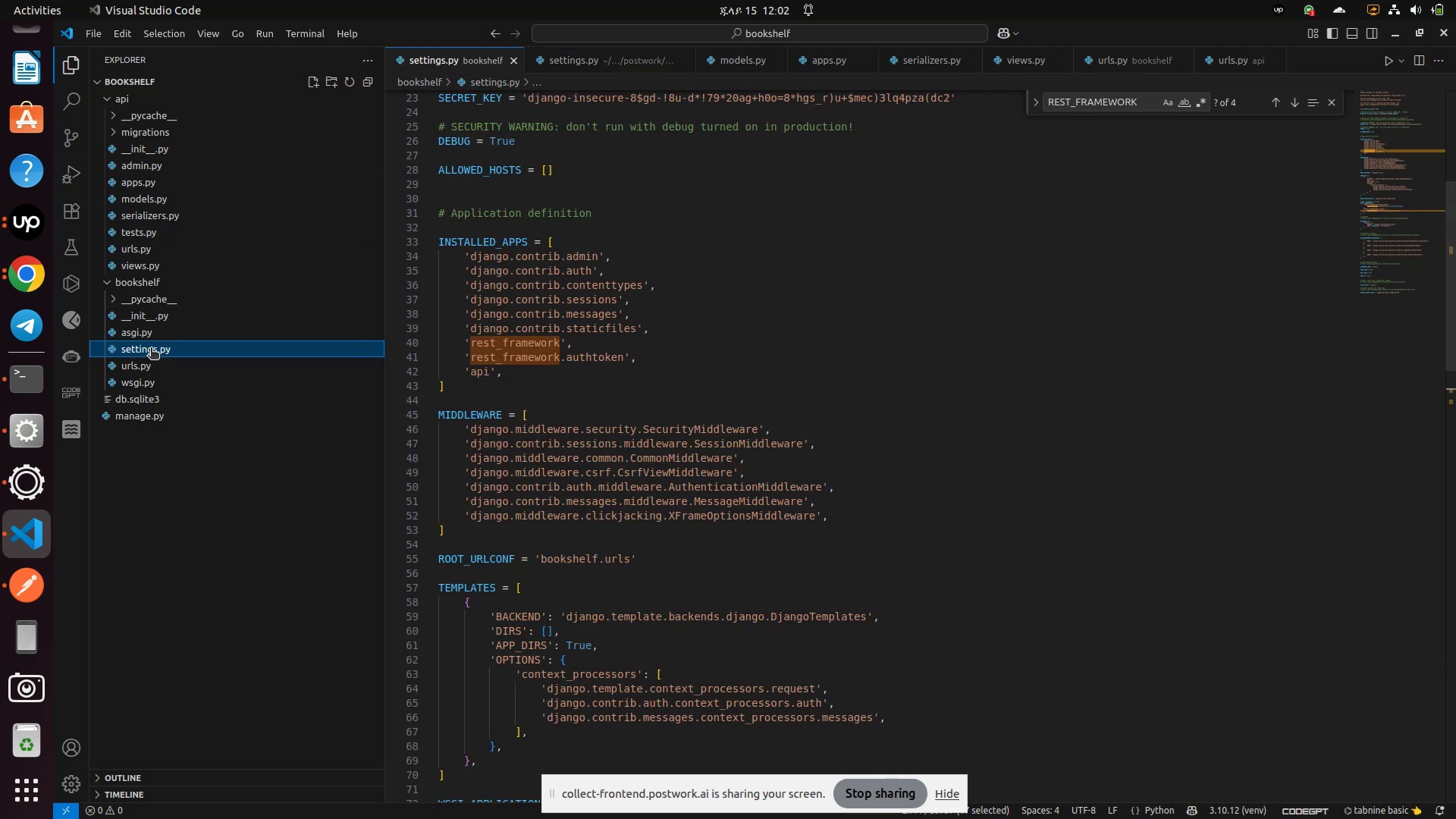 
double_click([150, 349])
 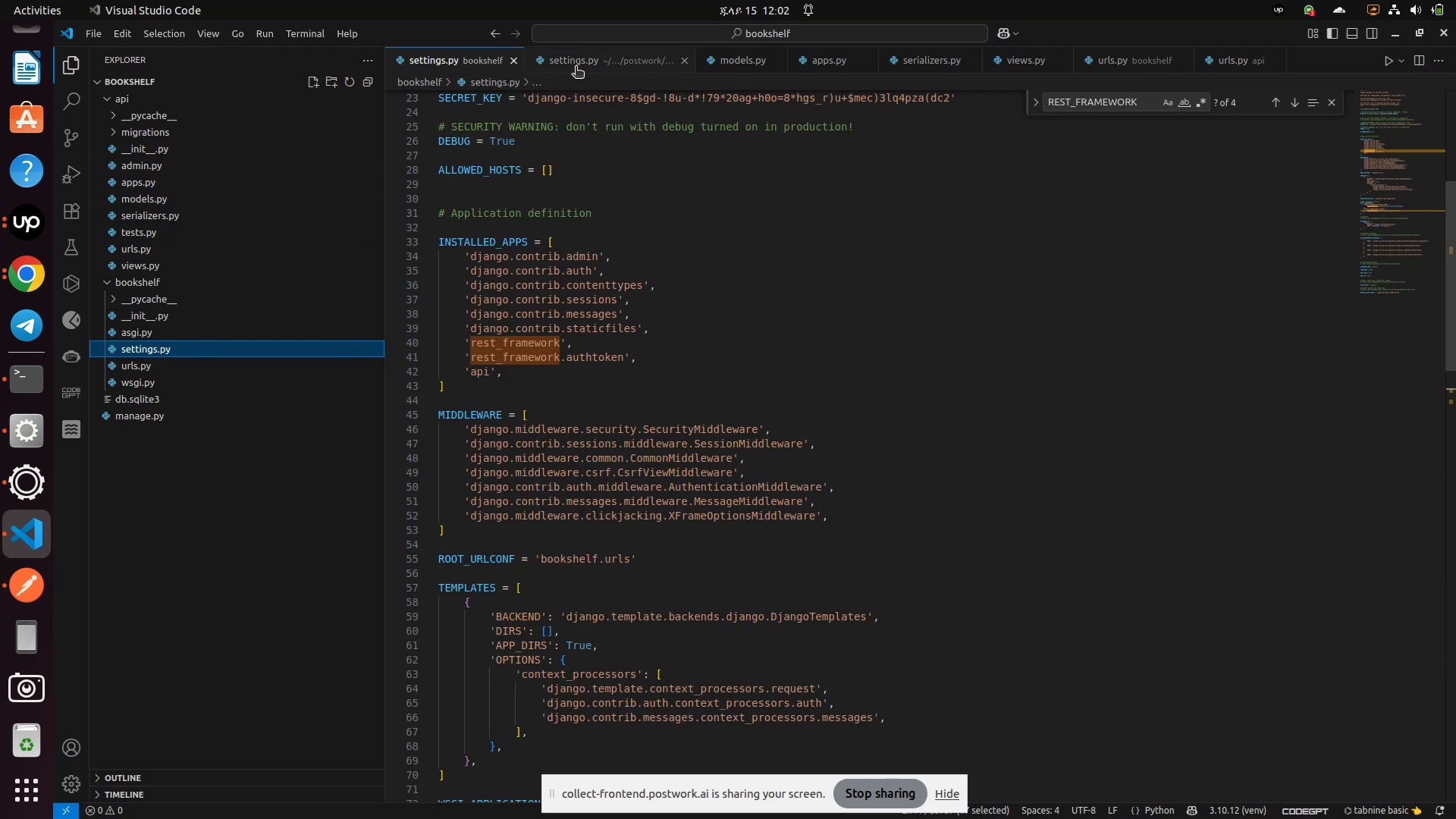 
left_click([582, 57])
 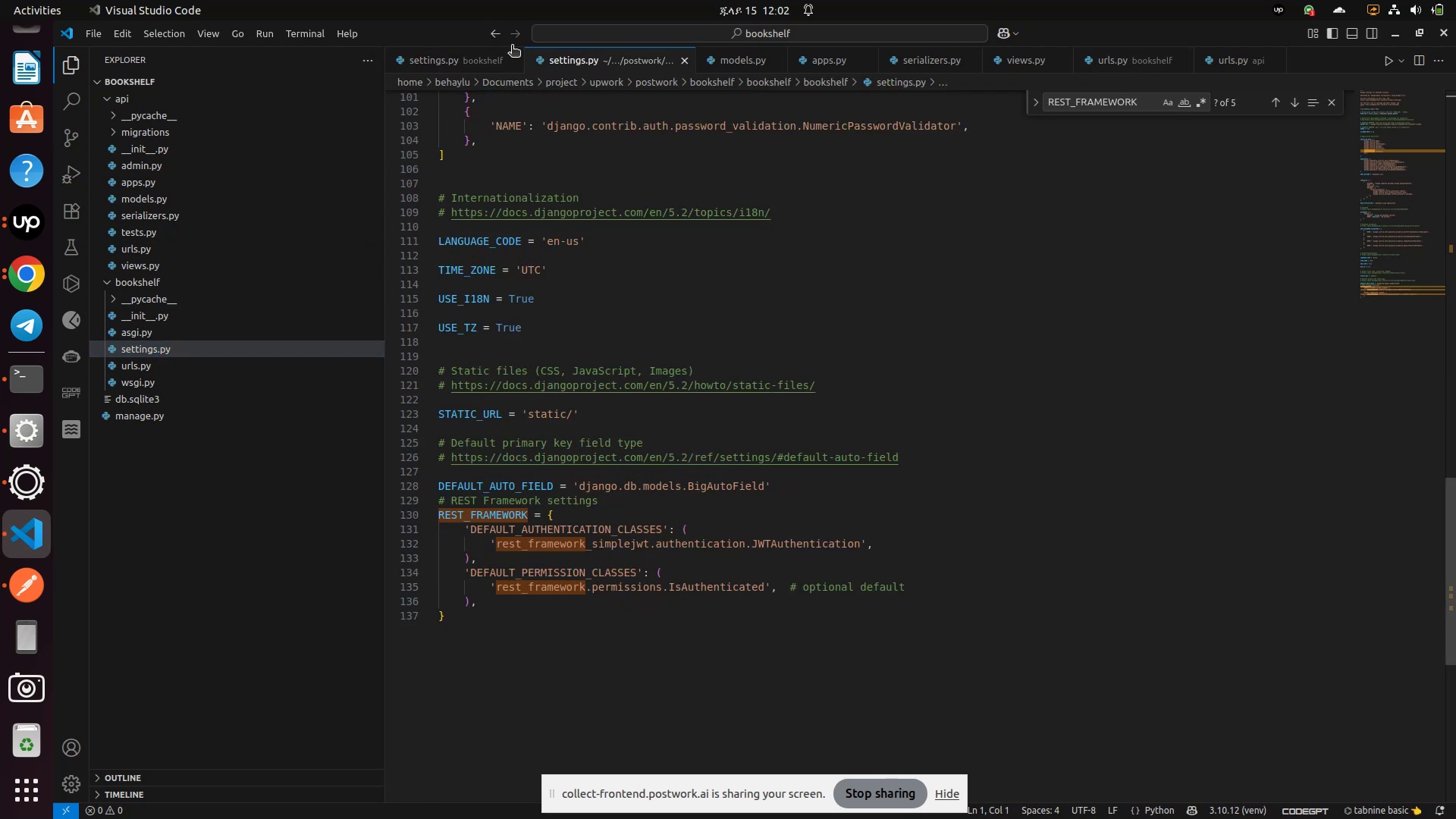 
wait(5.47)
 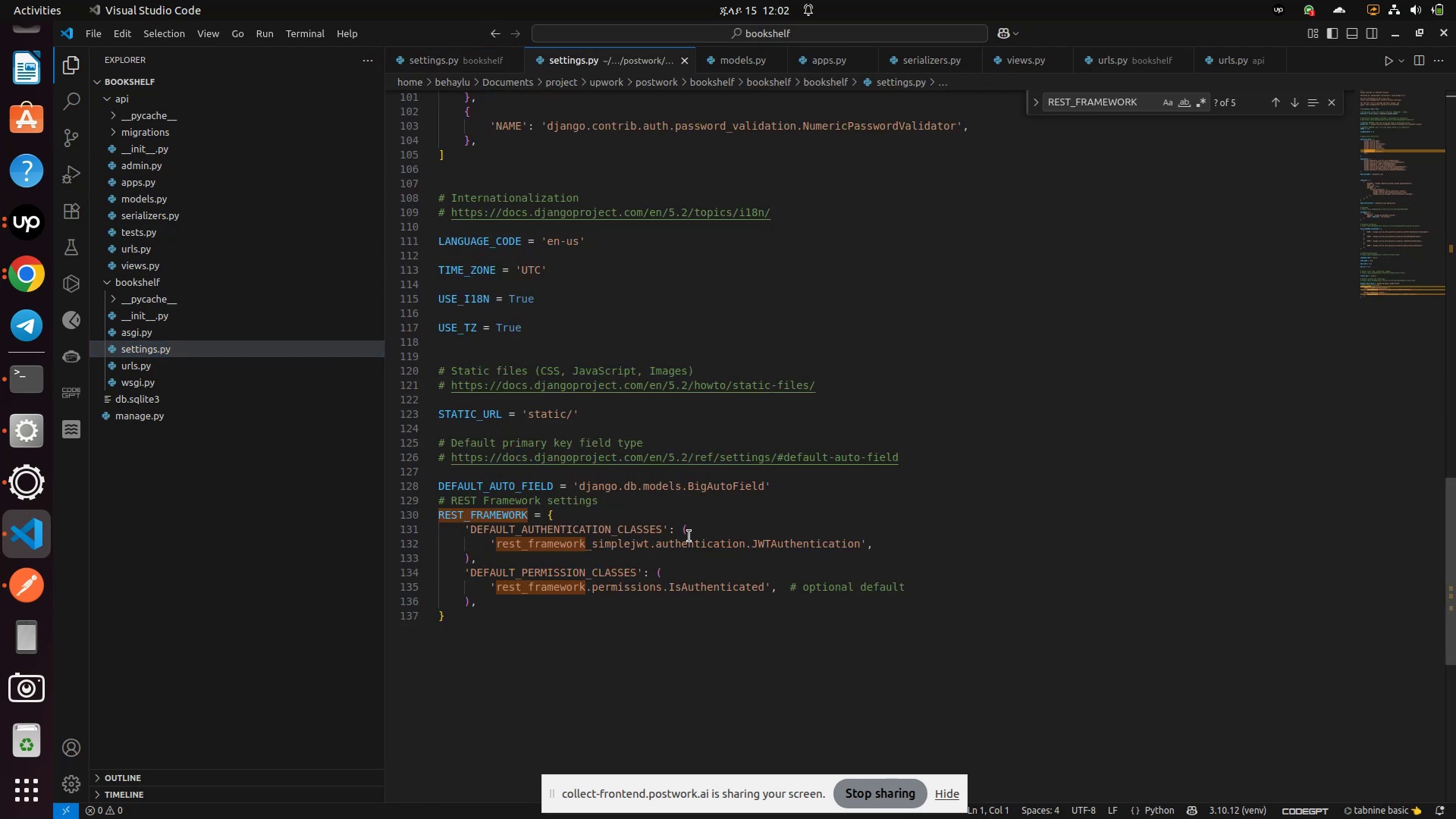 
left_click([443, 65])
 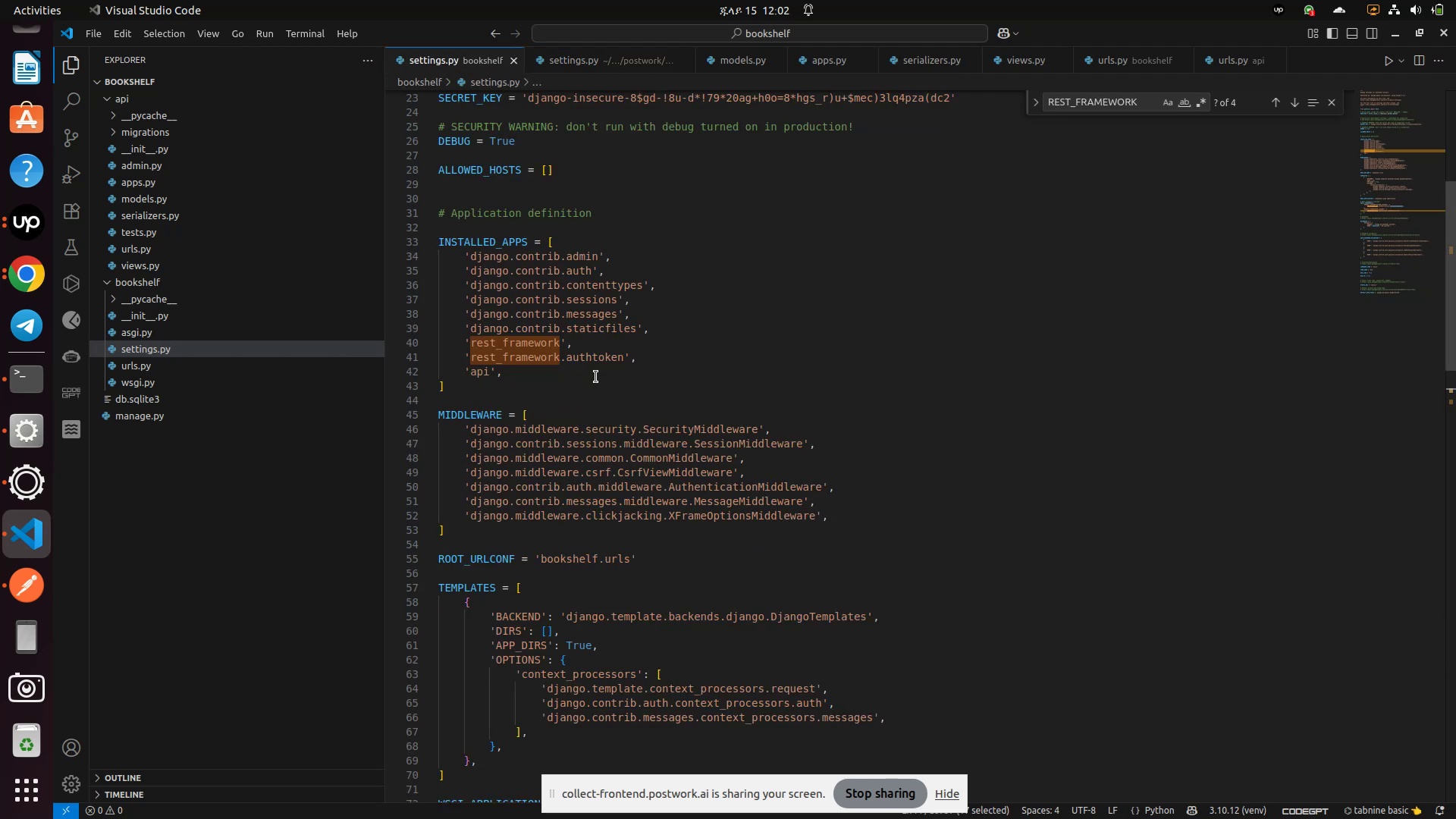 
scroll: coordinate [595, 379], scroll_direction: down, amount: 2.0
 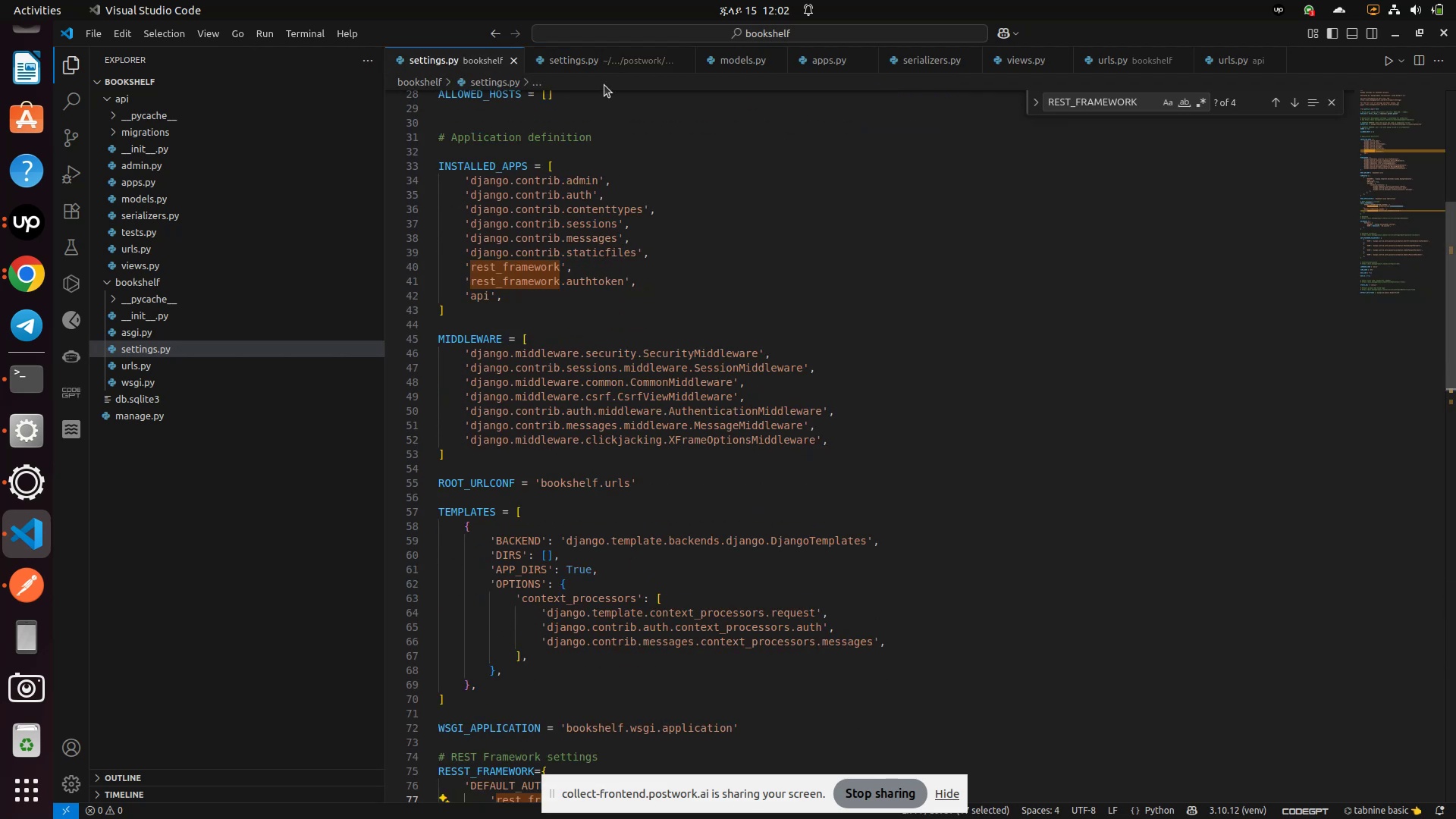 
left_click([604, 55])
 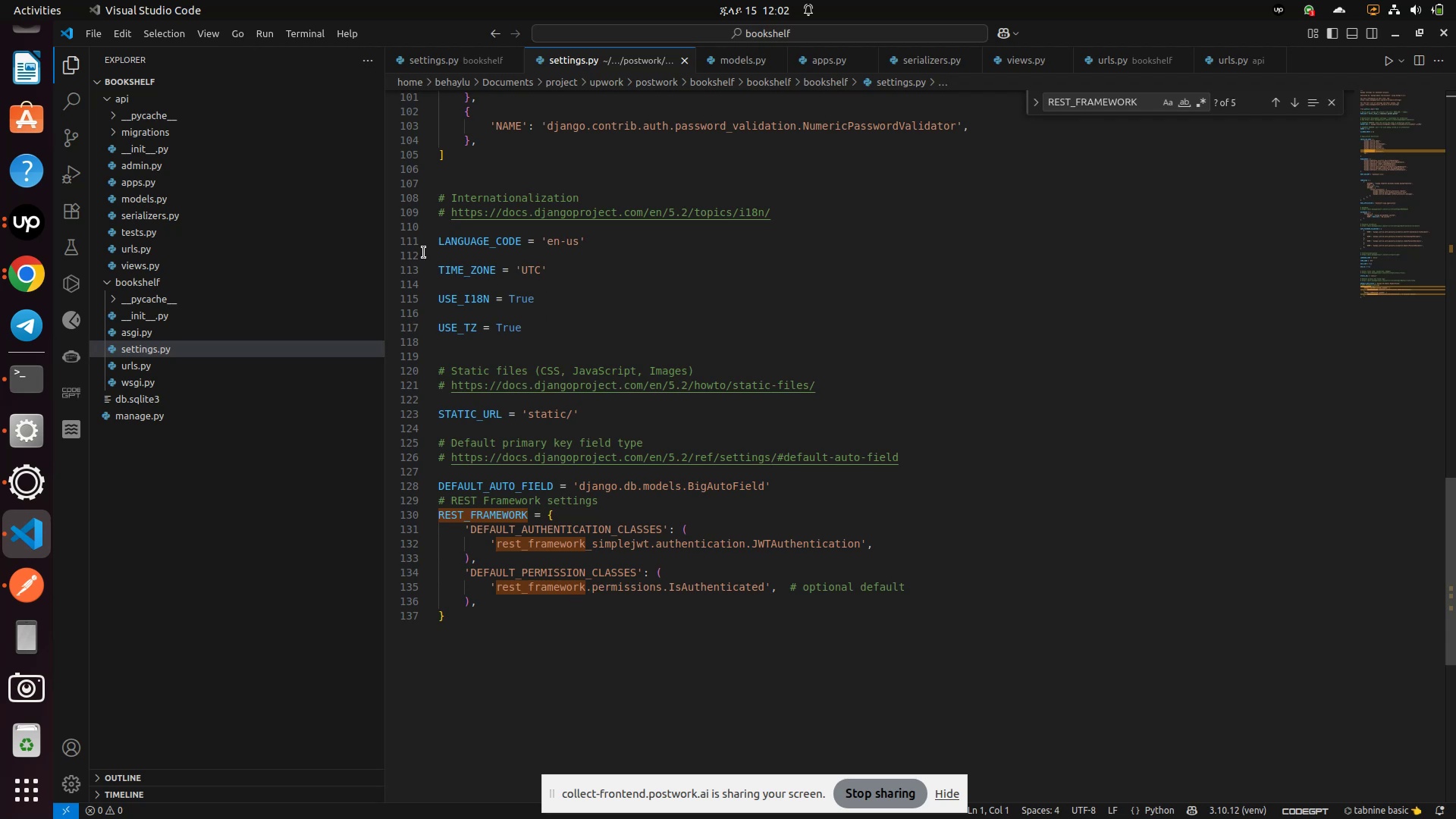 
left_click([444, 58])
 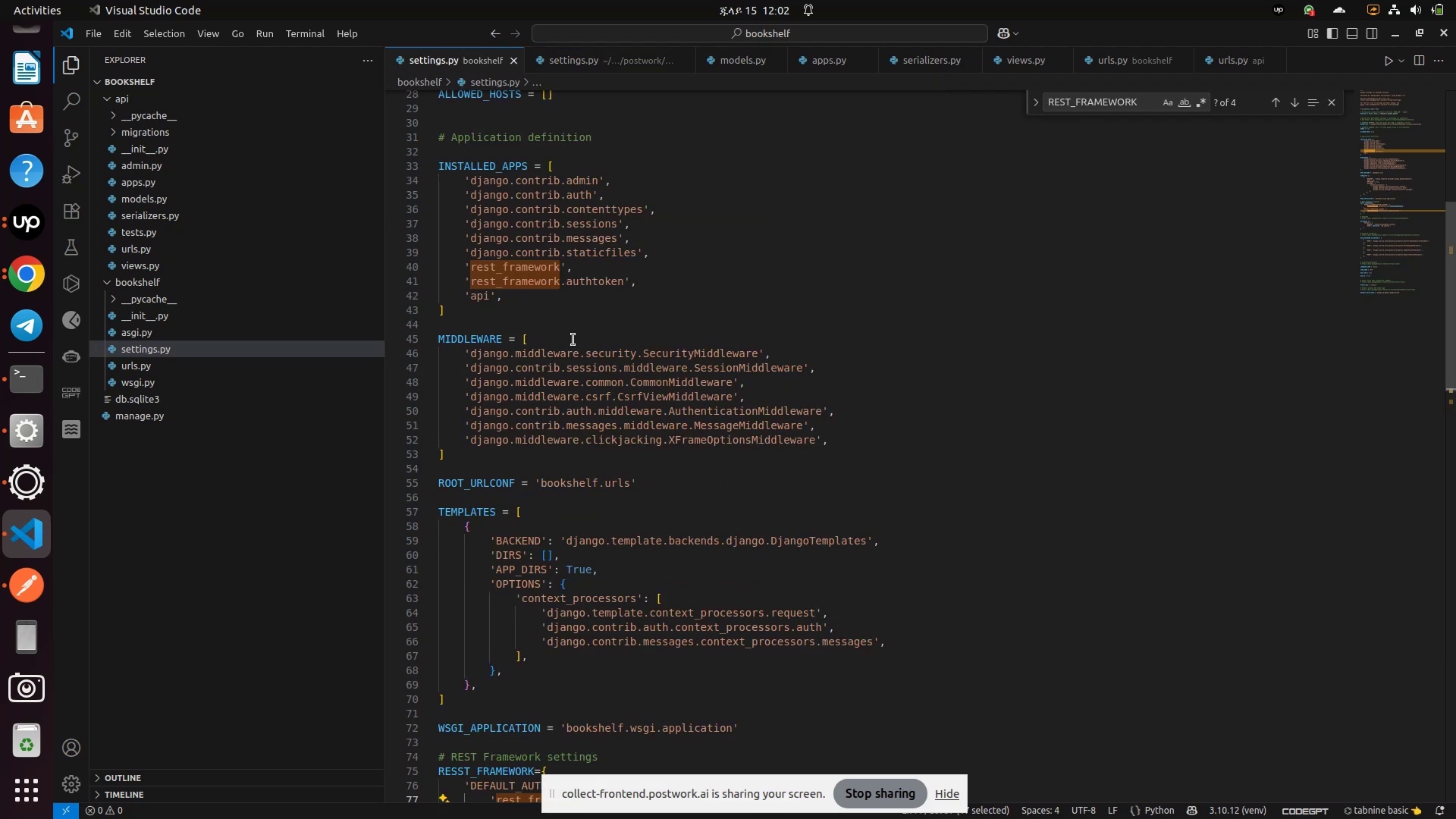 
scroll: coordinate [576, 356], scroll_direction: down, amount: 9.0
 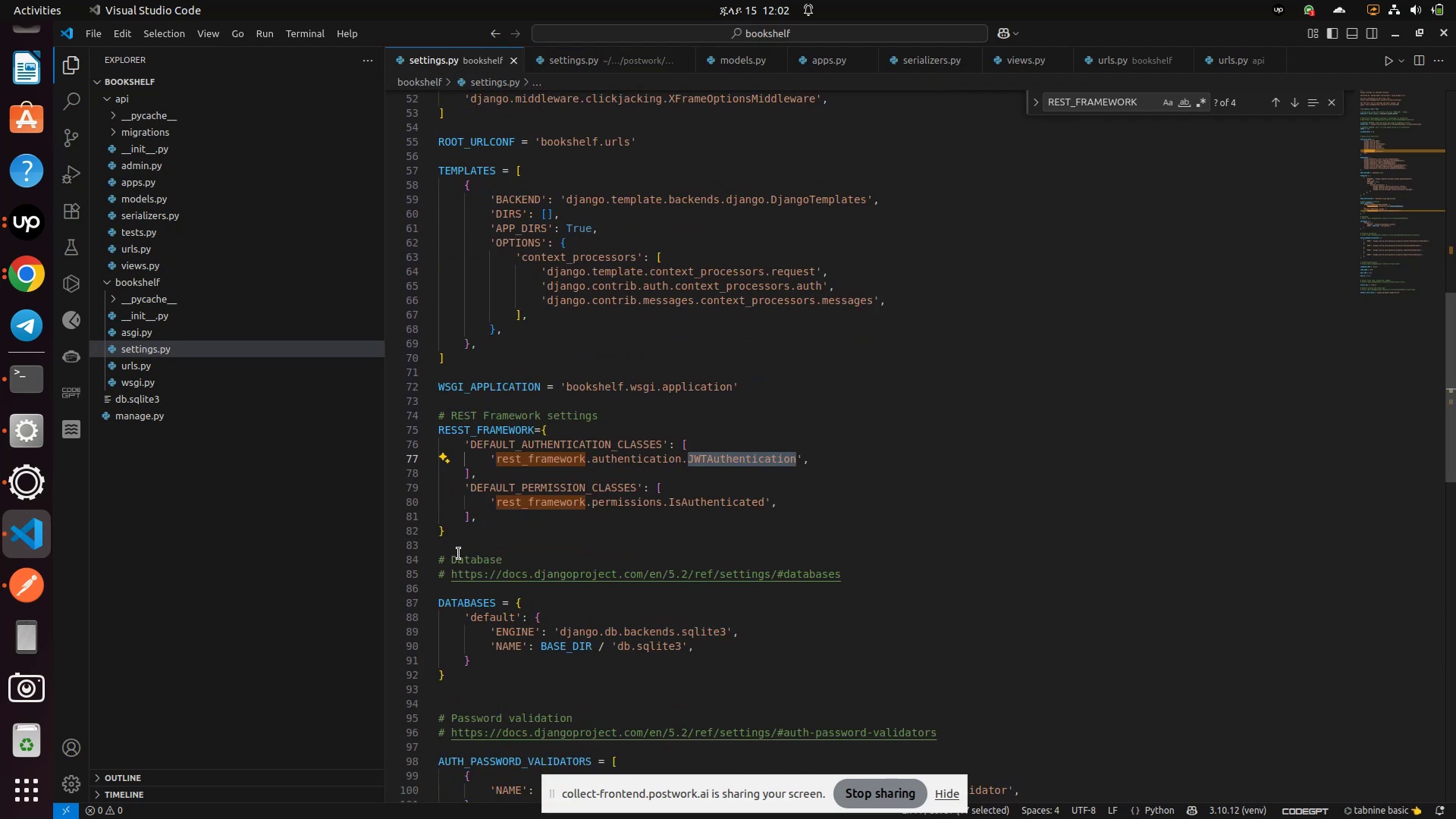 
left_click_drag(start_coordinate=[446, 541], to_coordinate=[431, 413])
 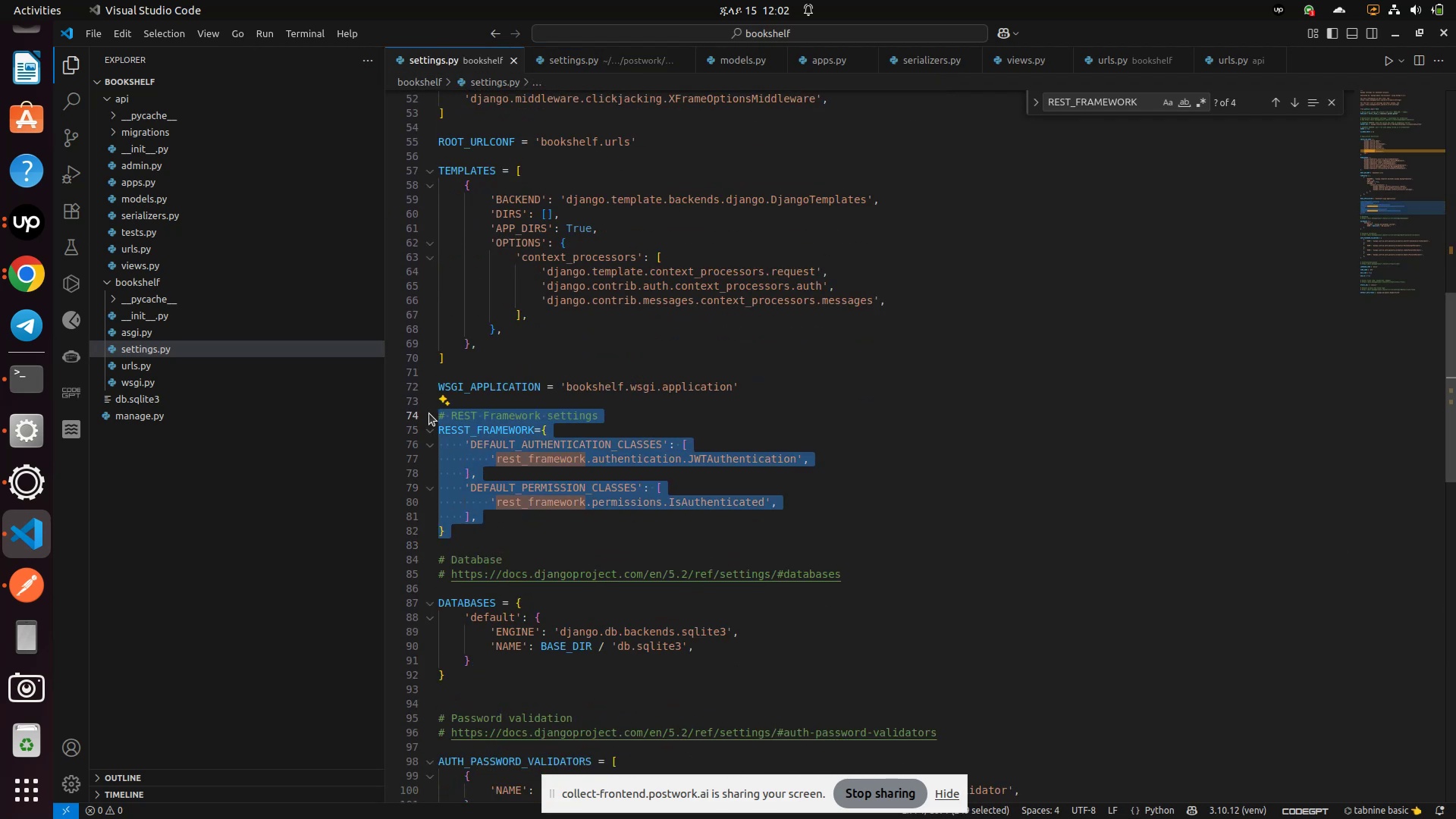 
key(Control+X)
 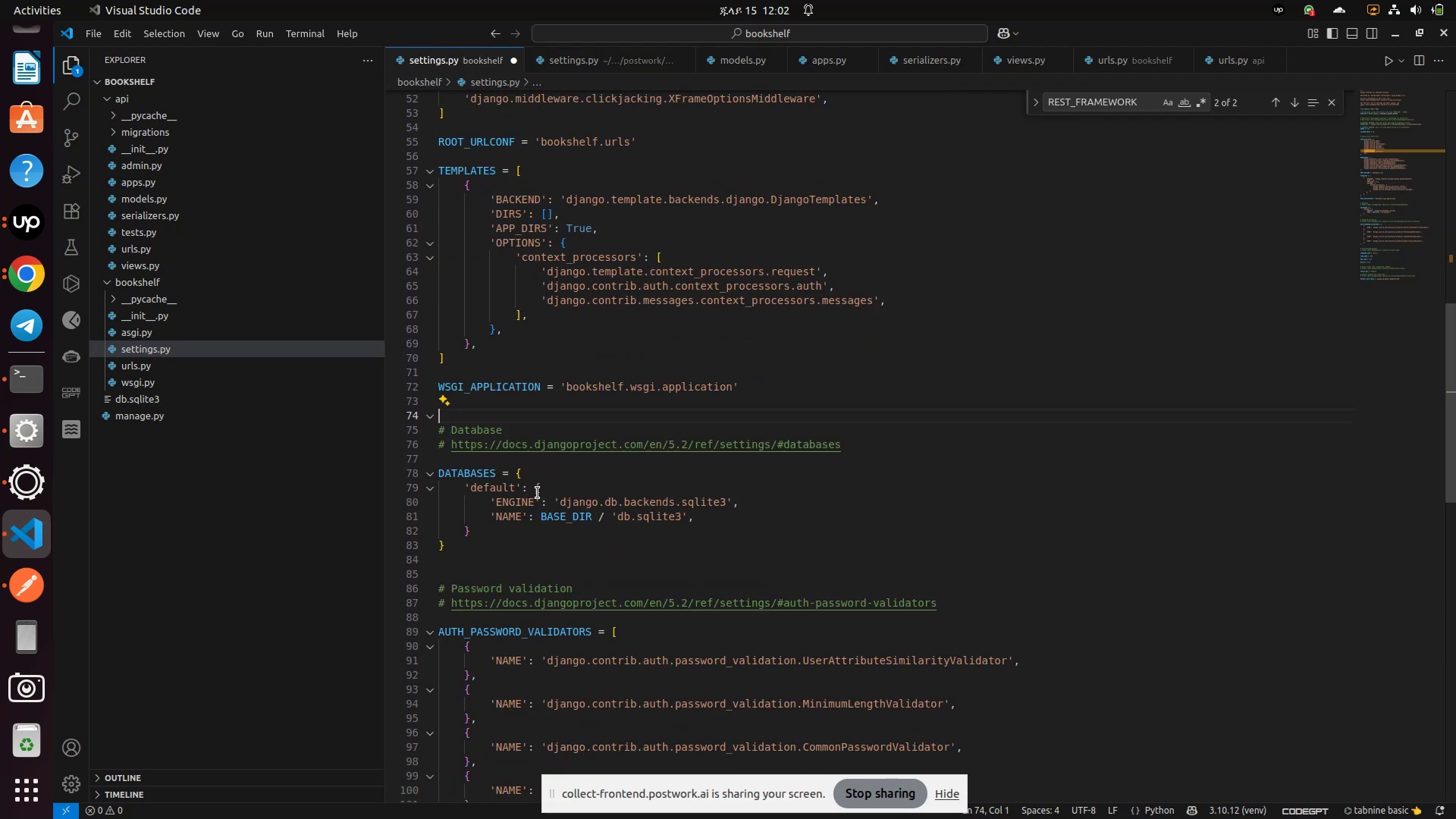 
scroll: coordinate [633, 548], scroll_direction: down, amount: 19.0
 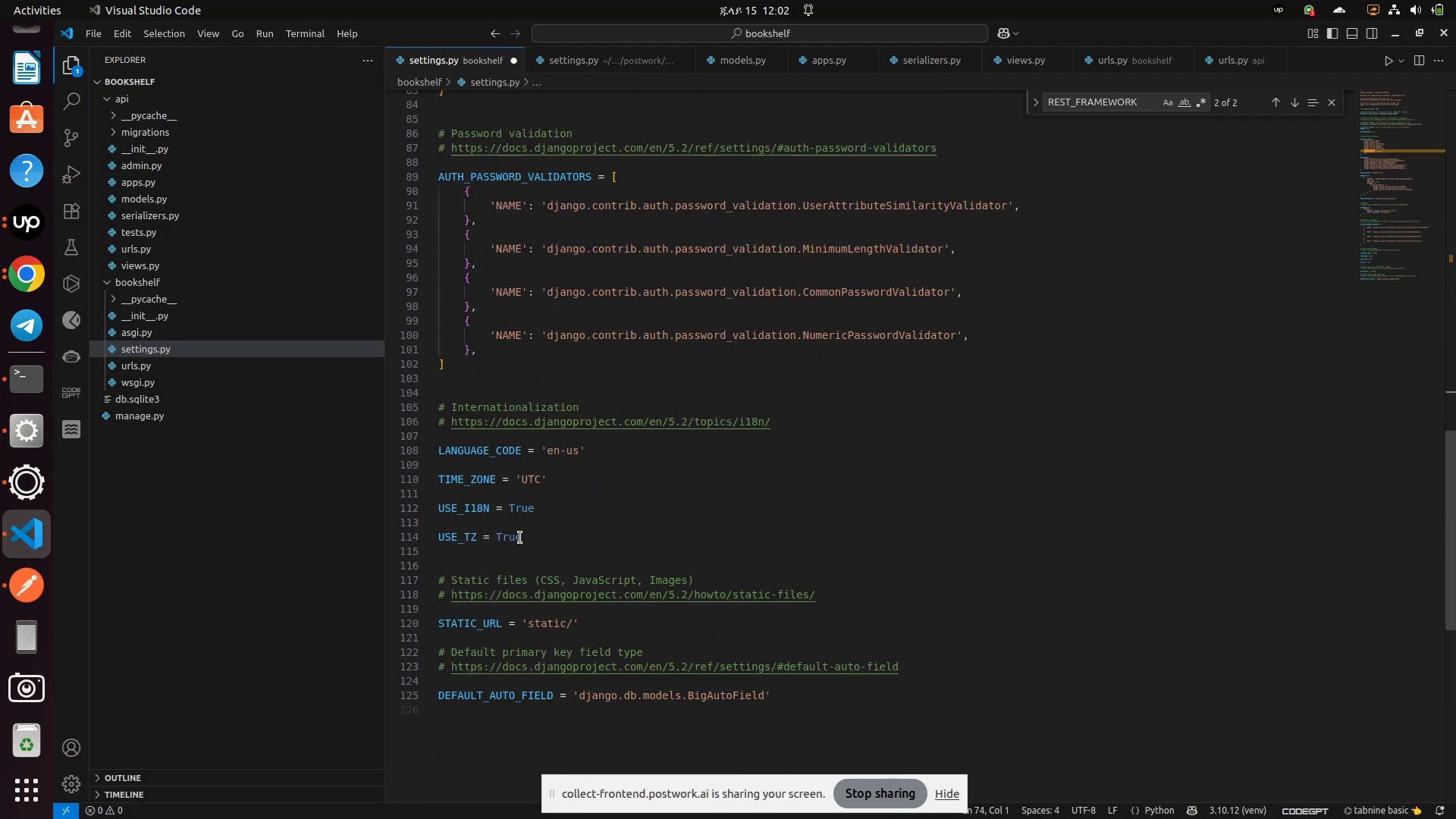 
left_click([510, 513])
 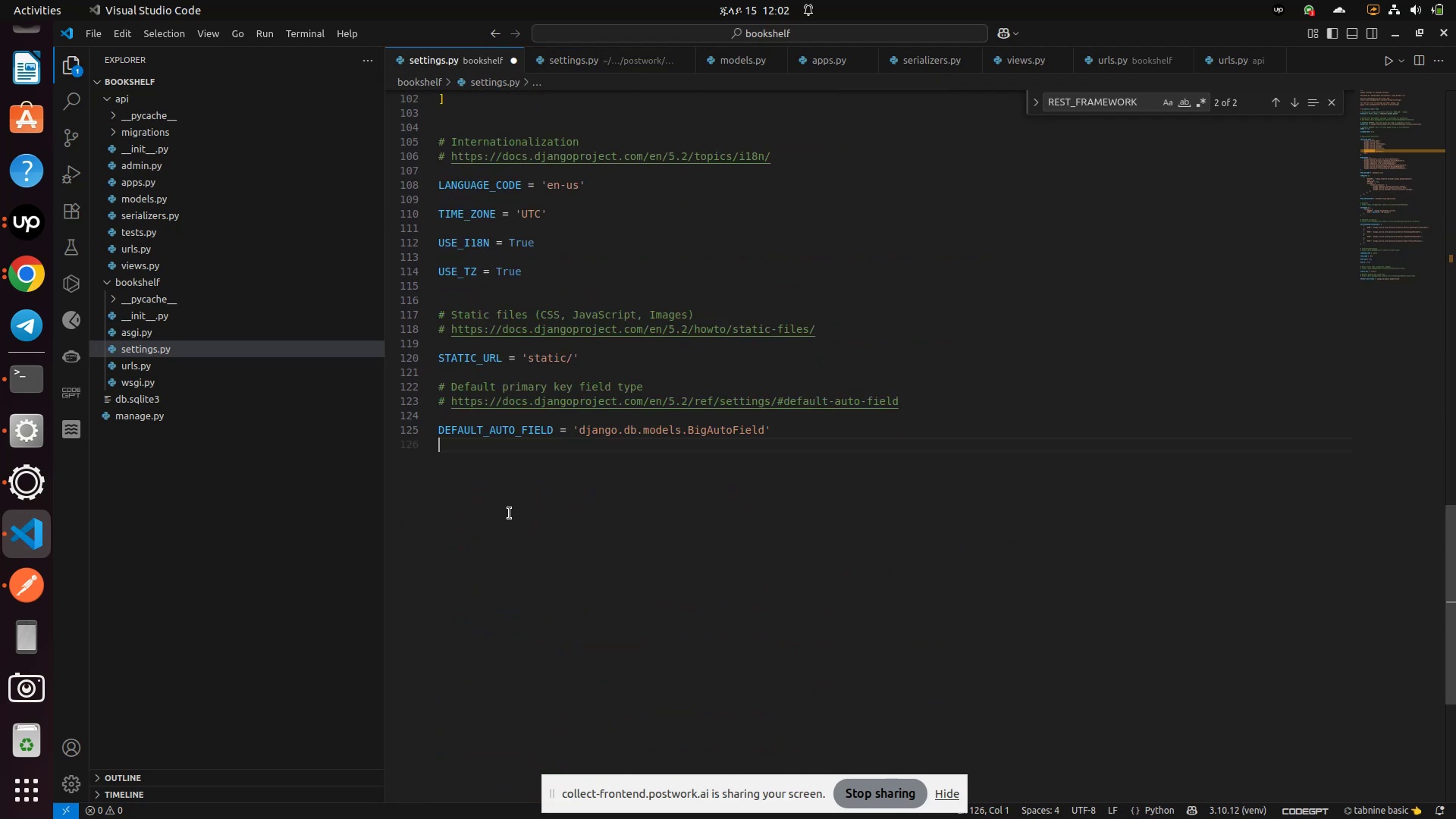 
key(Control+V)
 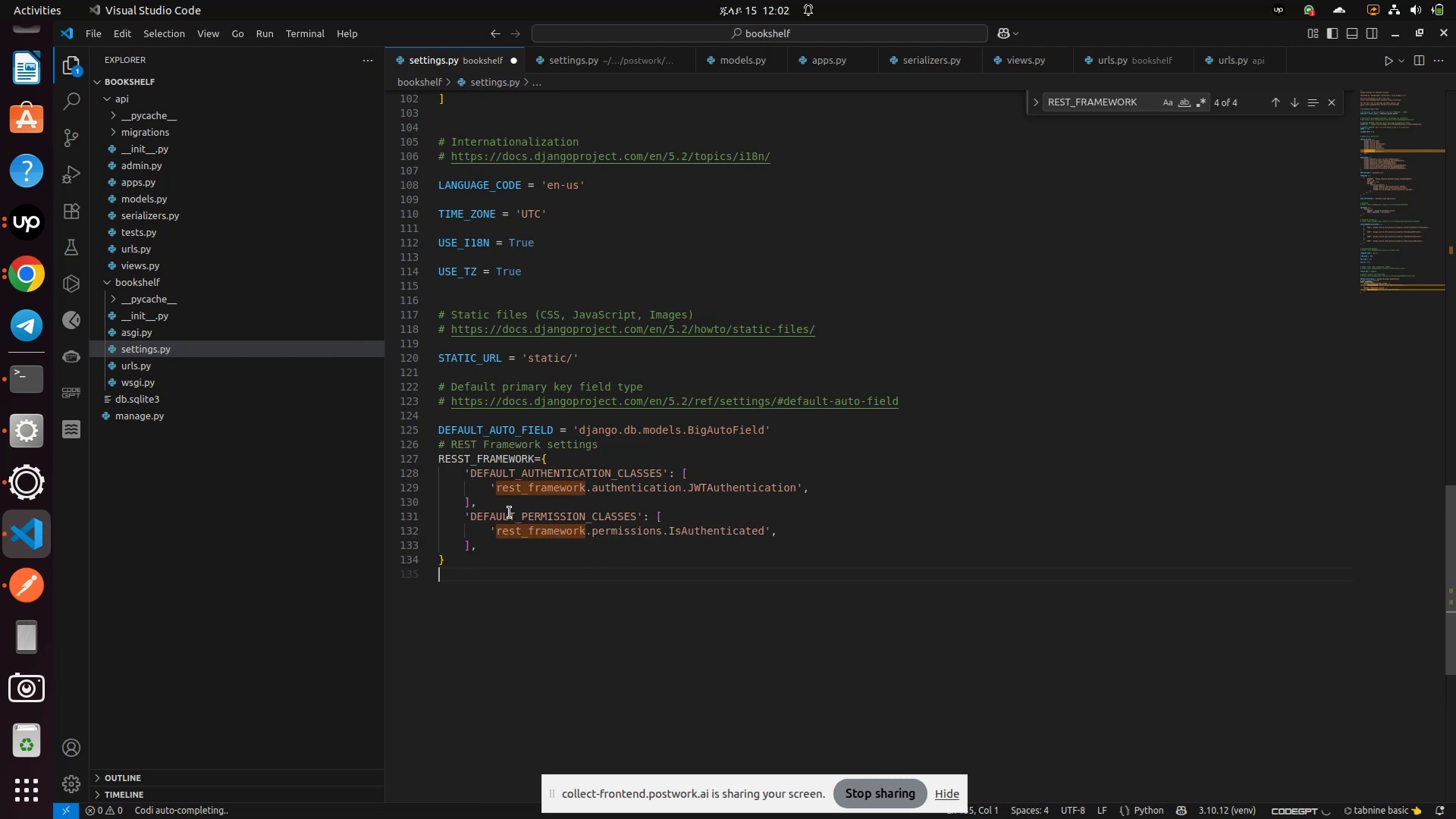 
key(Control+S)
 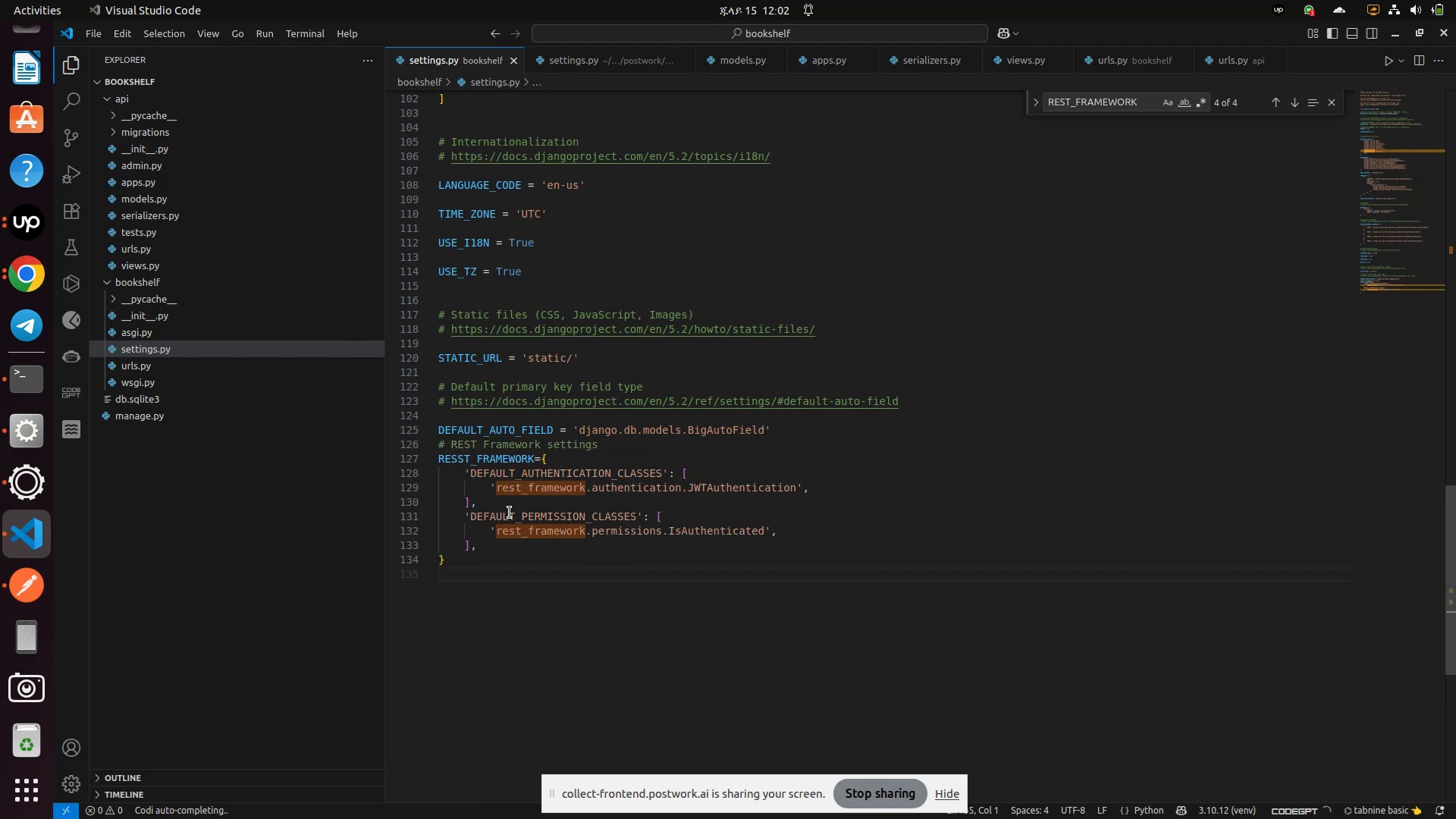 
key(Control+S)
 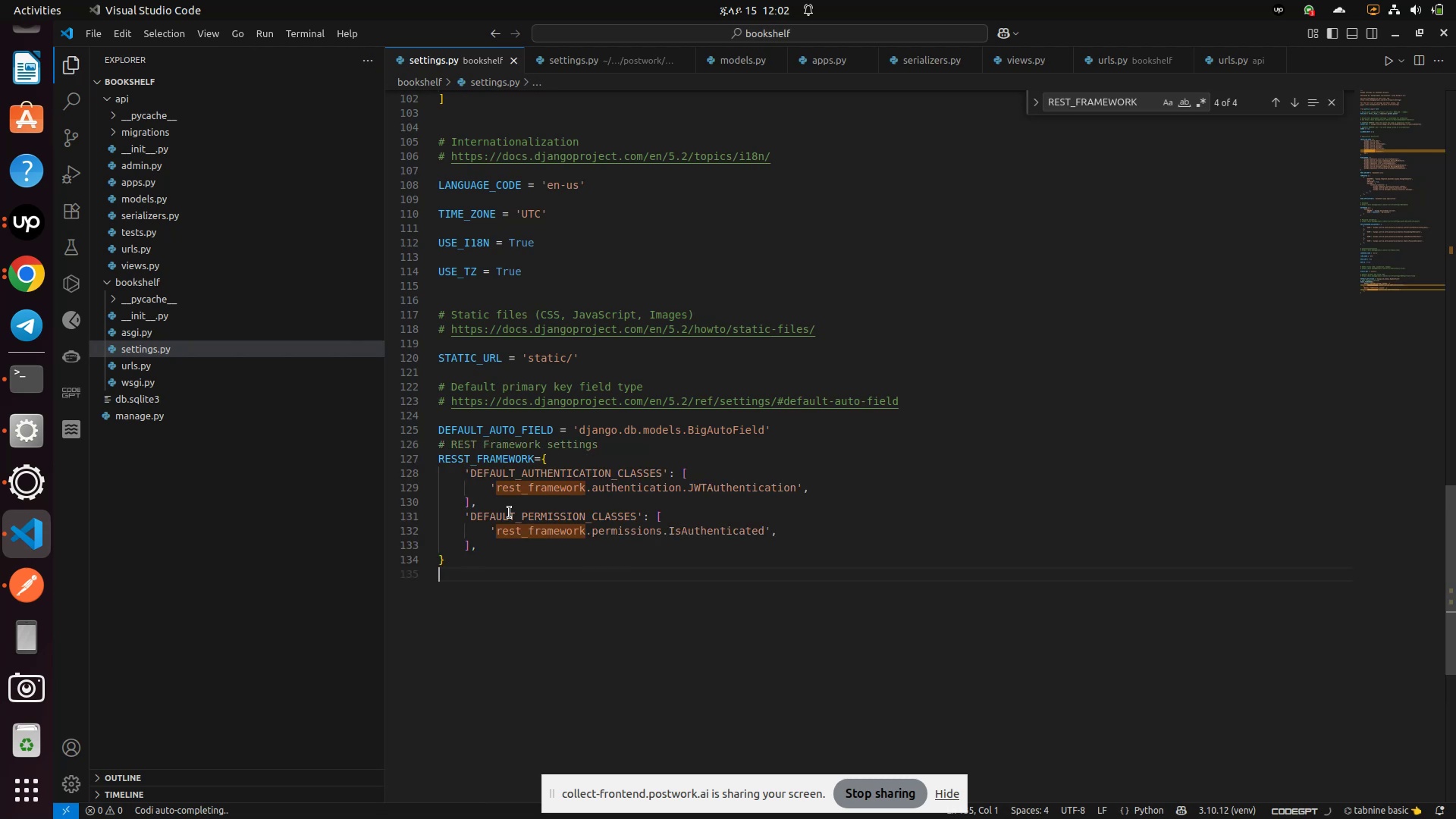 
key(Control+S)
 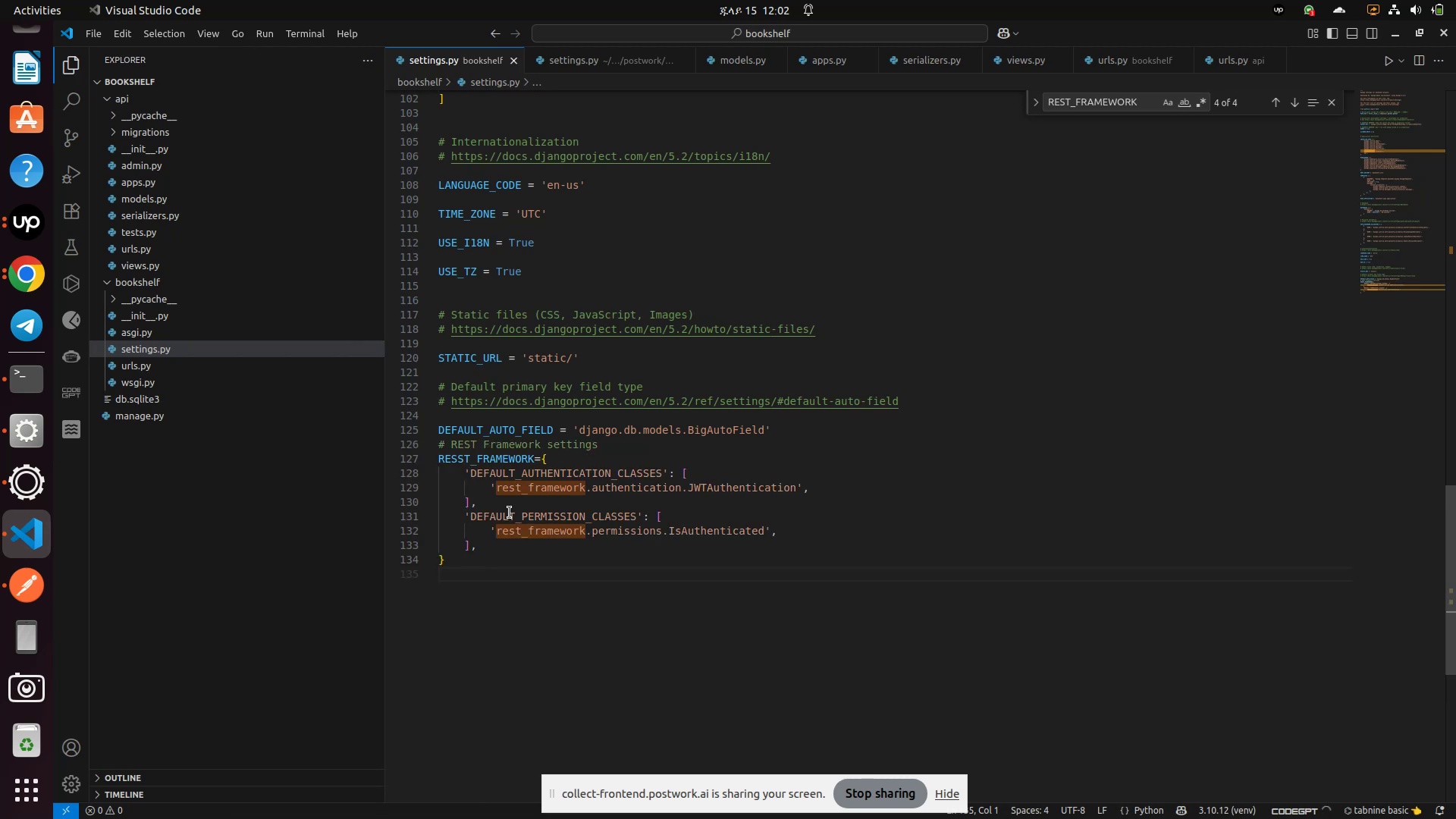 
scroll: coordinate [510, 513], scroll_direction: up, amount: 18.0
 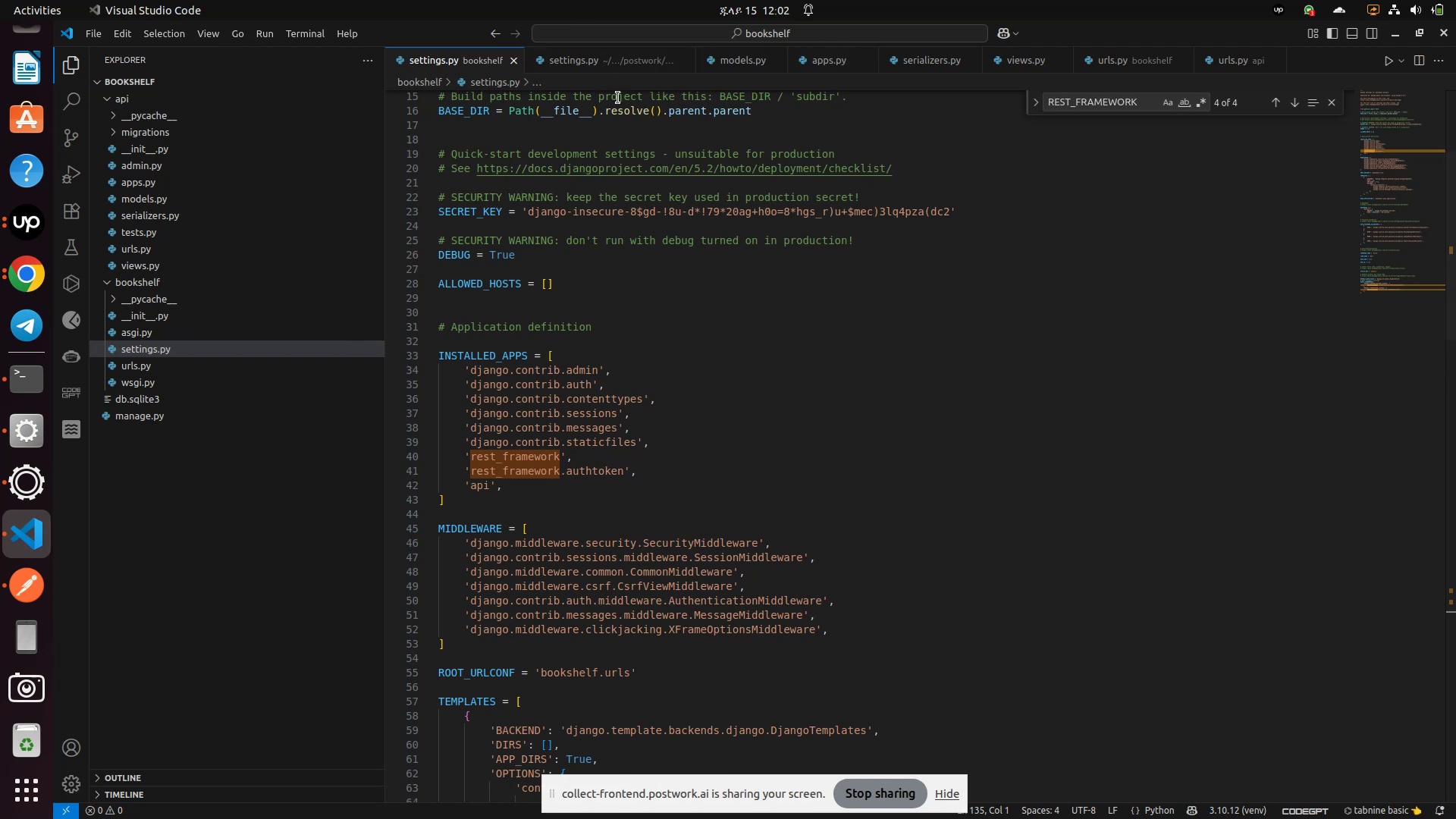 
left_click([613, 58])
 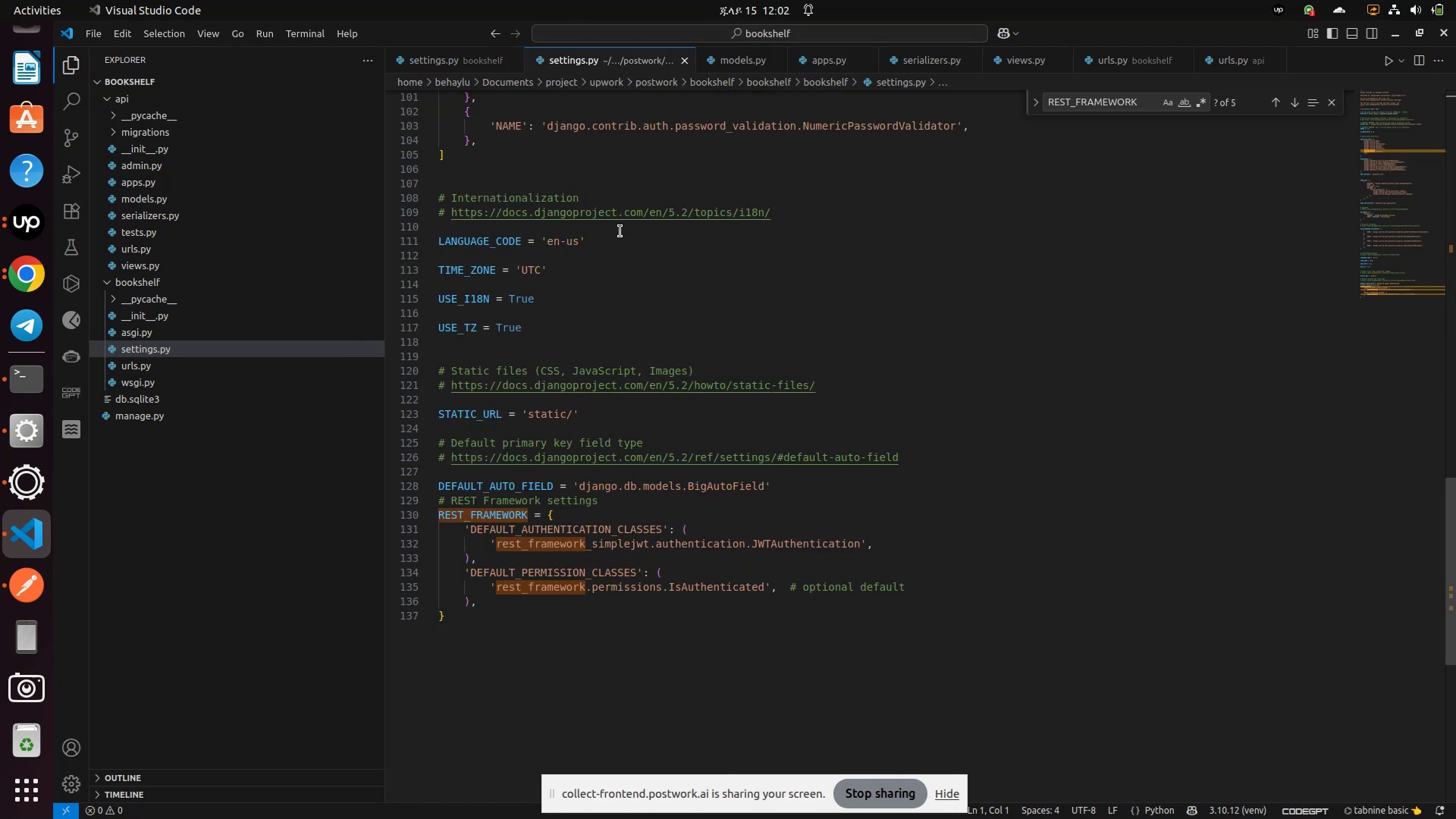 
scroll: coordinate [610, 300], scroll_direction: up, amount: 19.0
 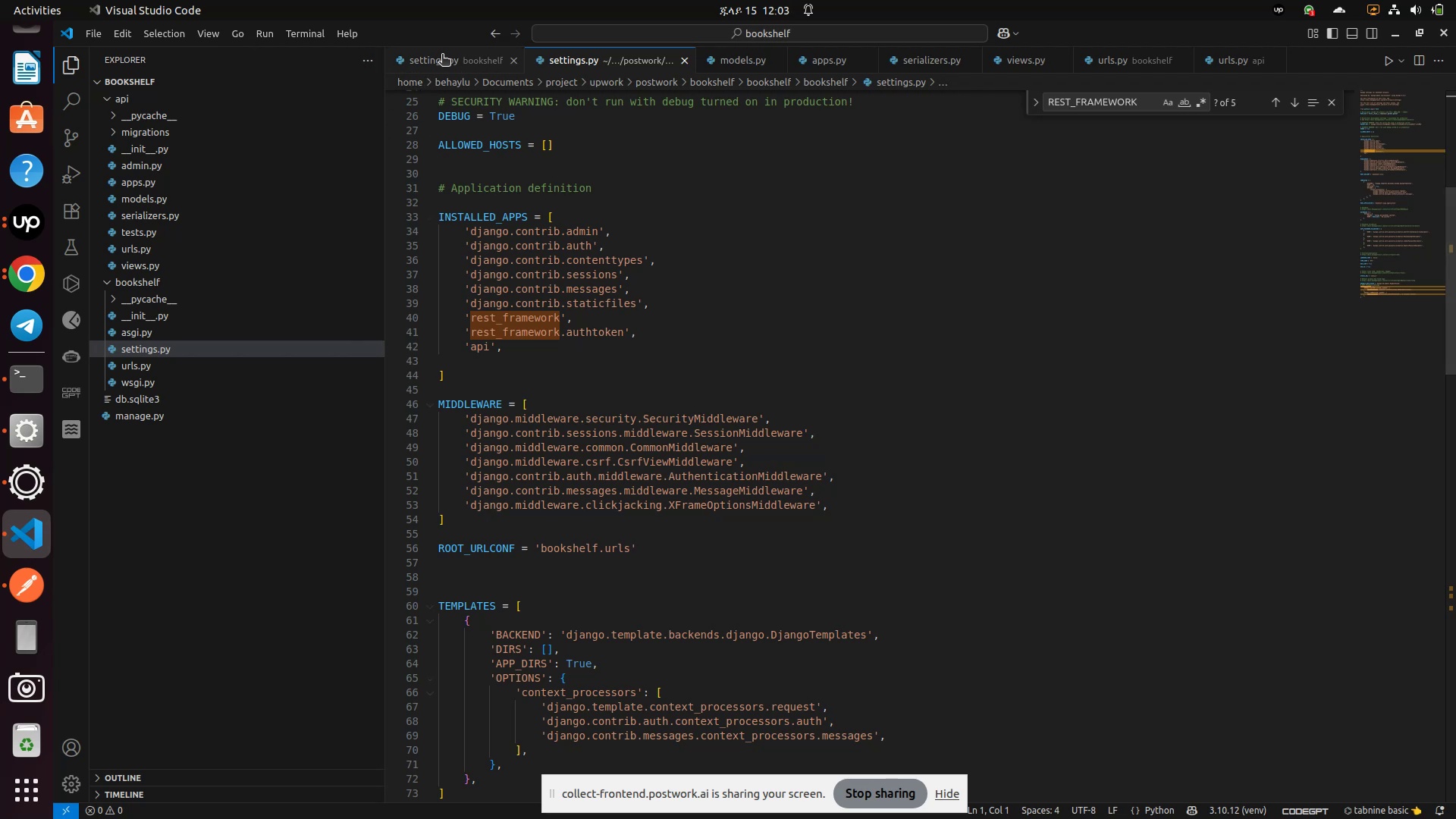 
left_click([442, 55])
 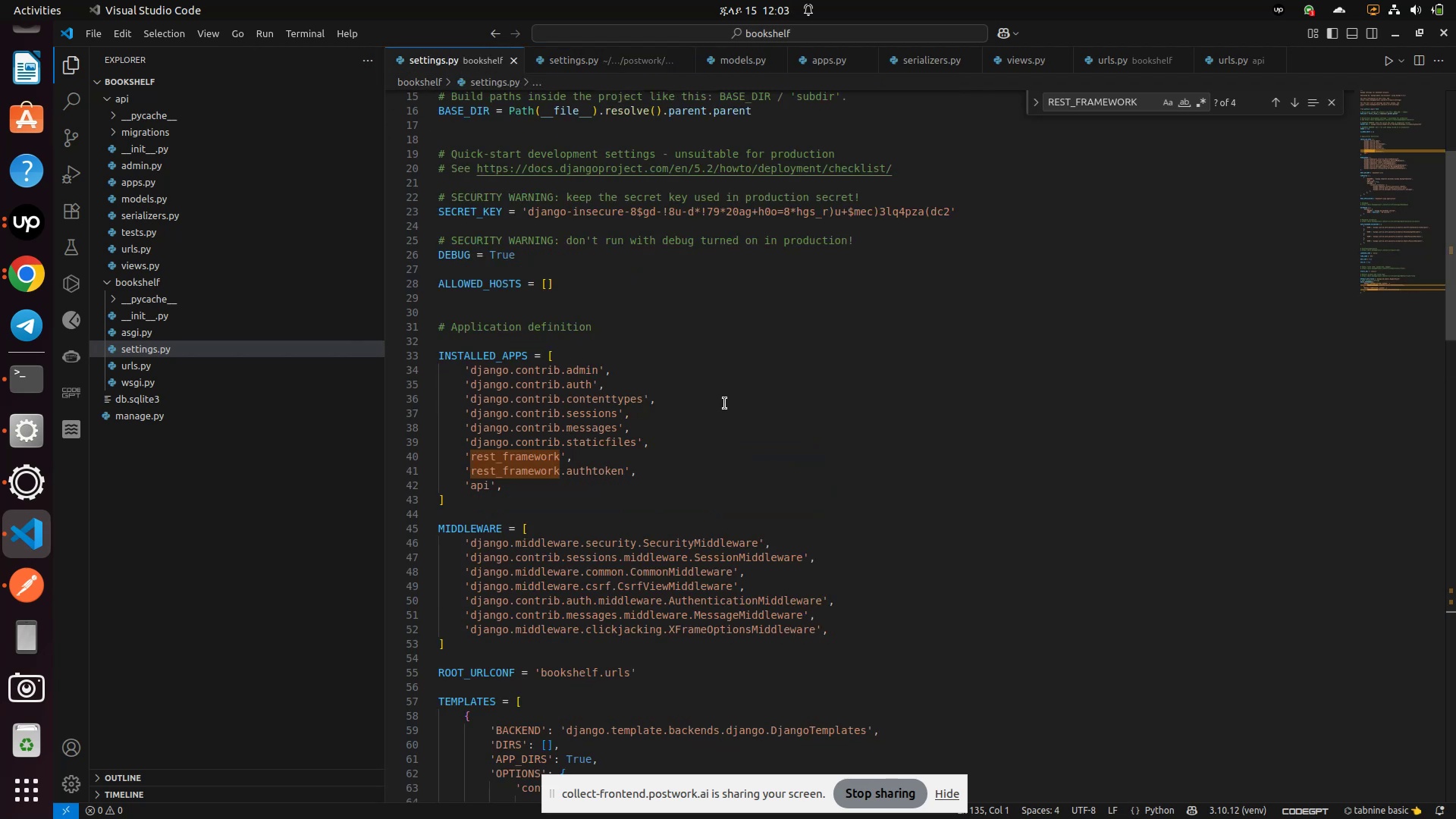 
scroll: coordinate [725, 403], scroll_direction: up, amount: 9.0
 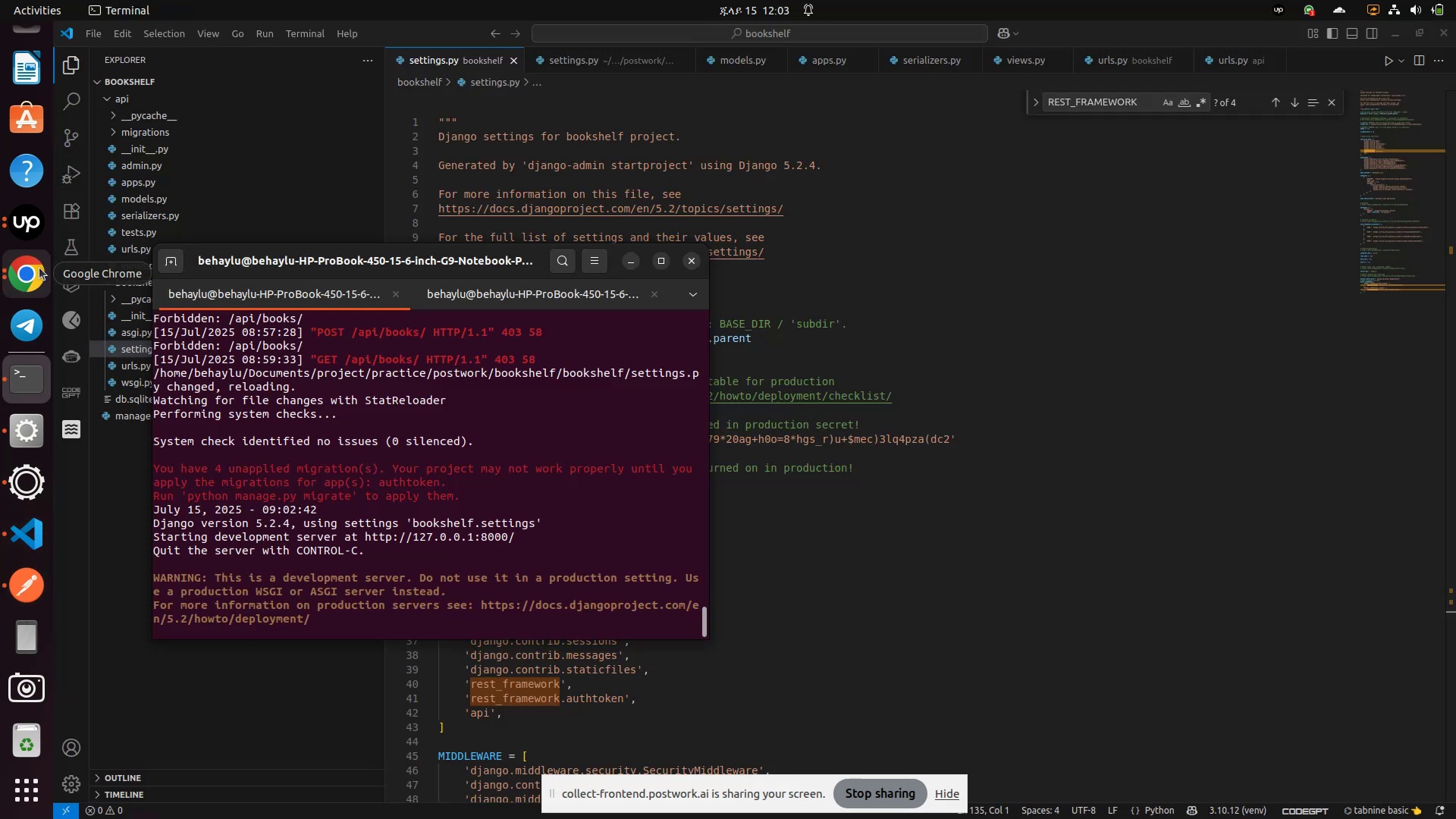 
wait(13.66)
 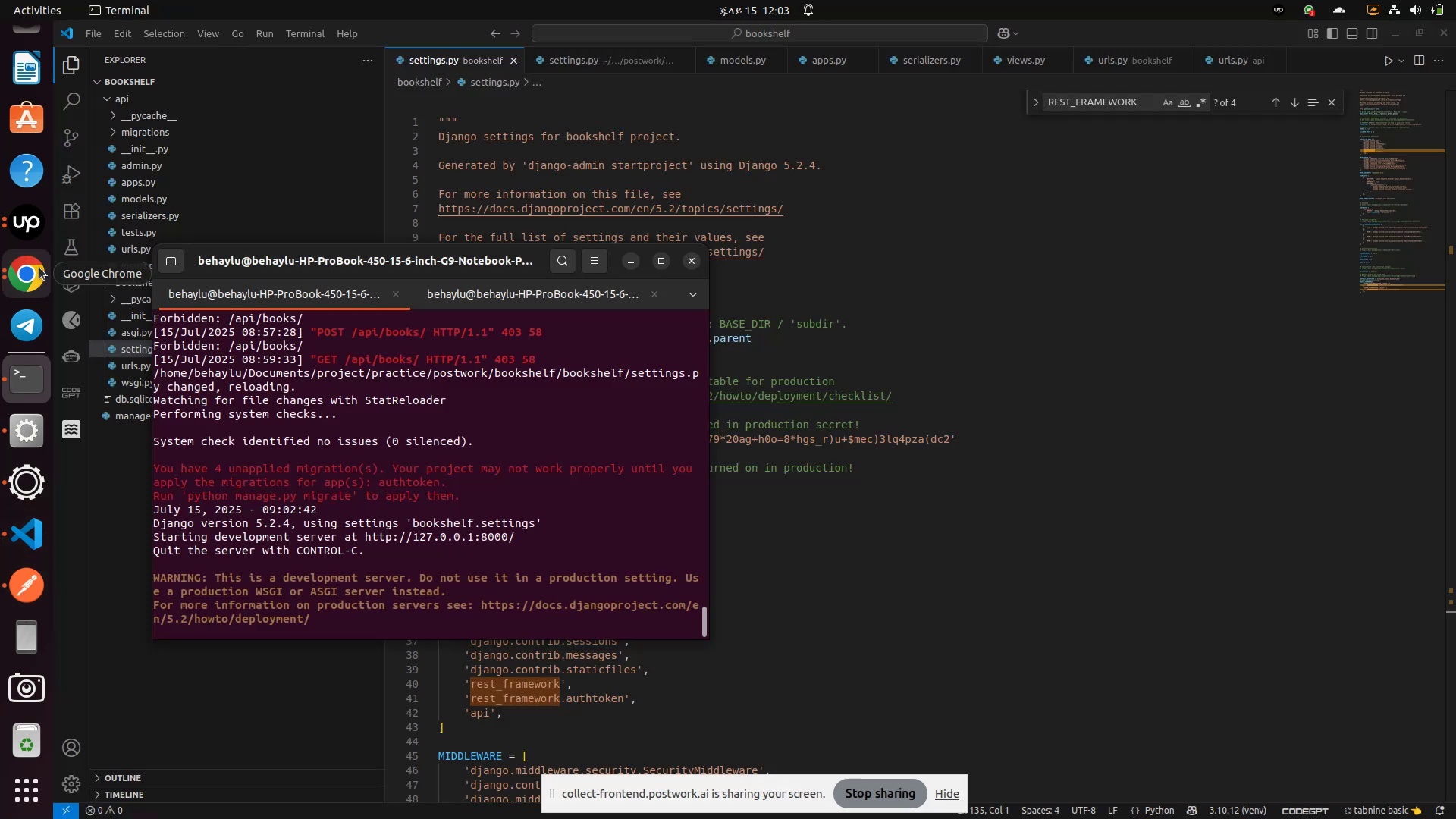 
left_click([1344, 196])
 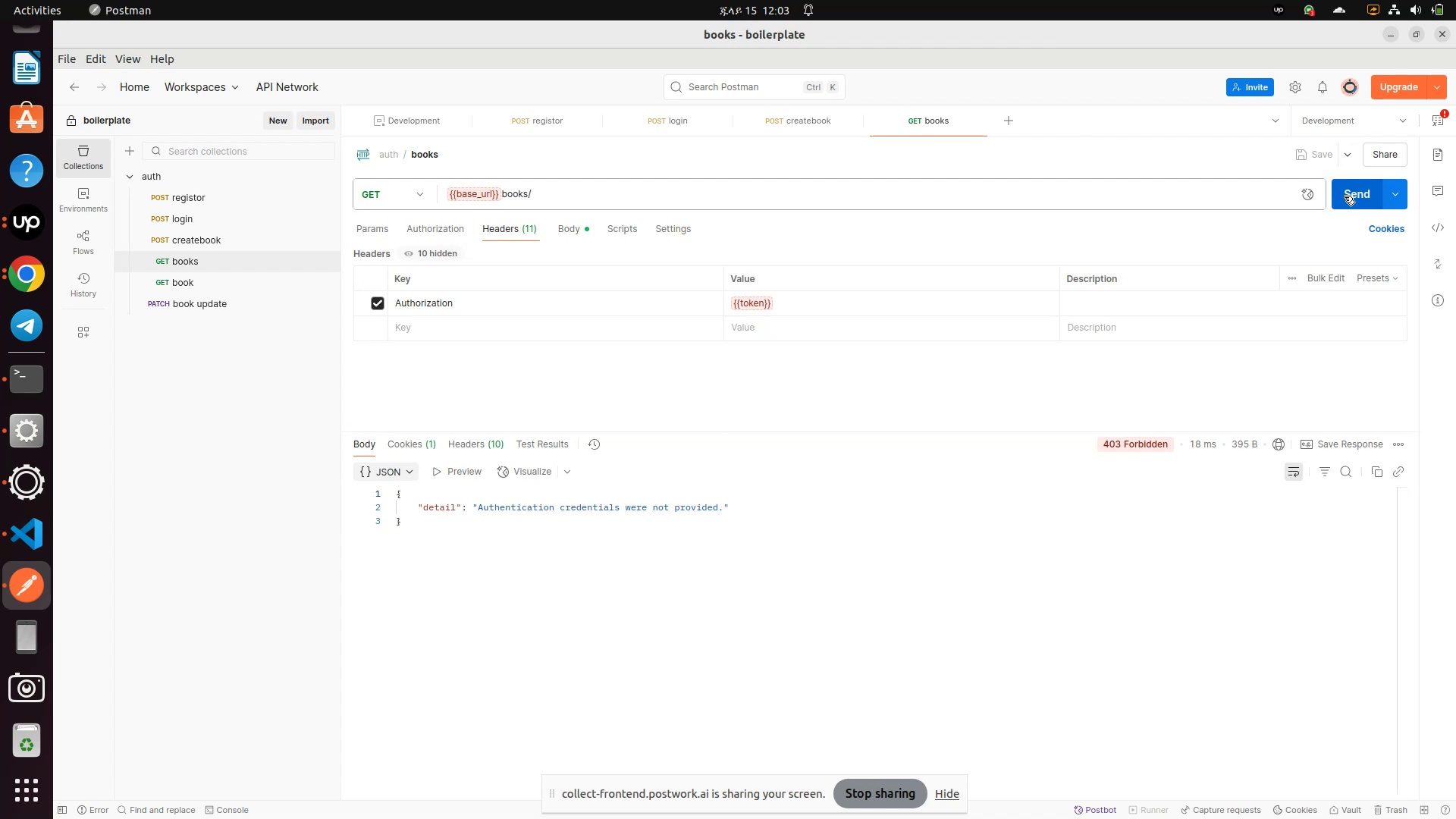 
mouse_move([66, 460])
 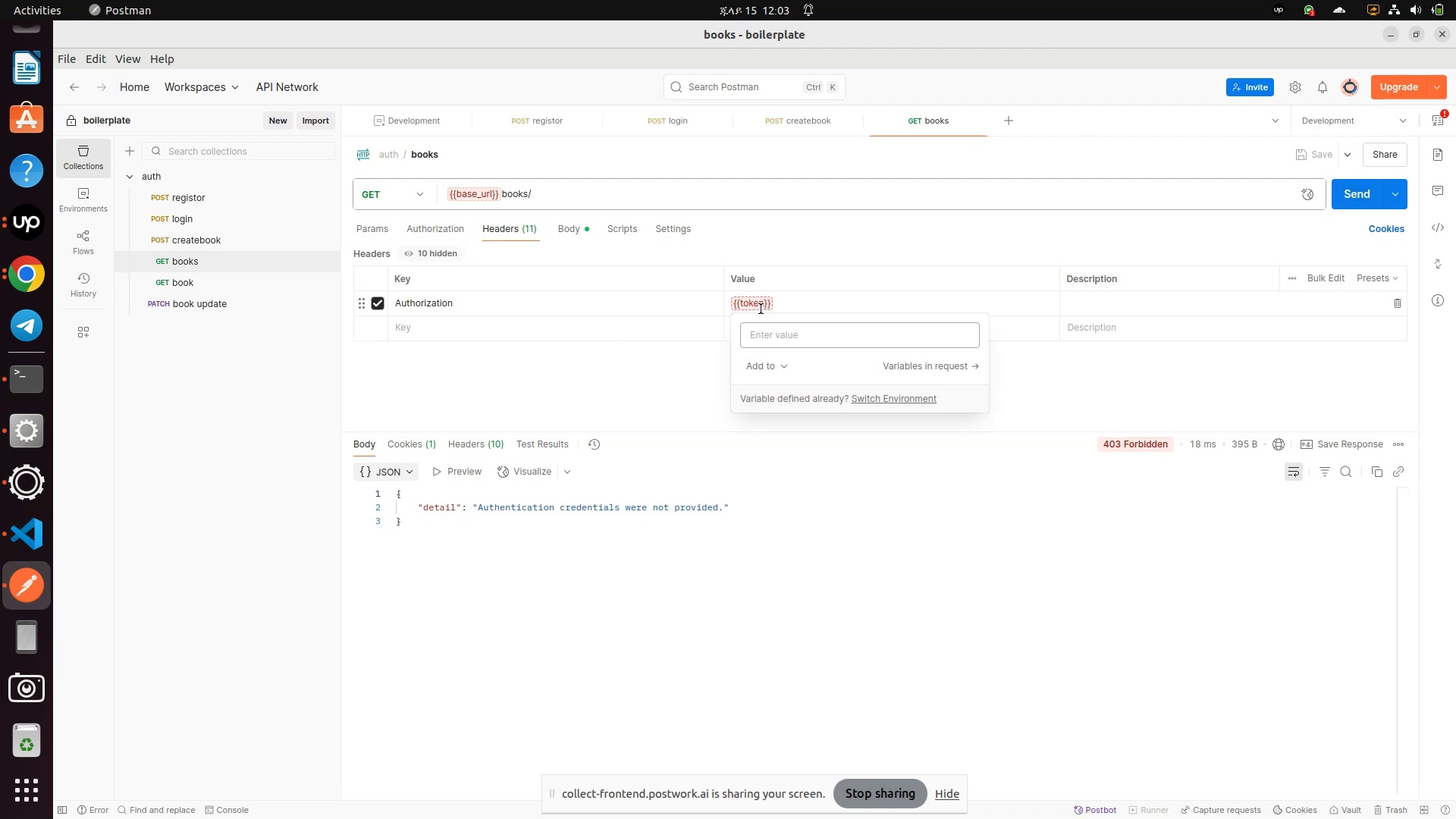 
left_click([760, 309])
 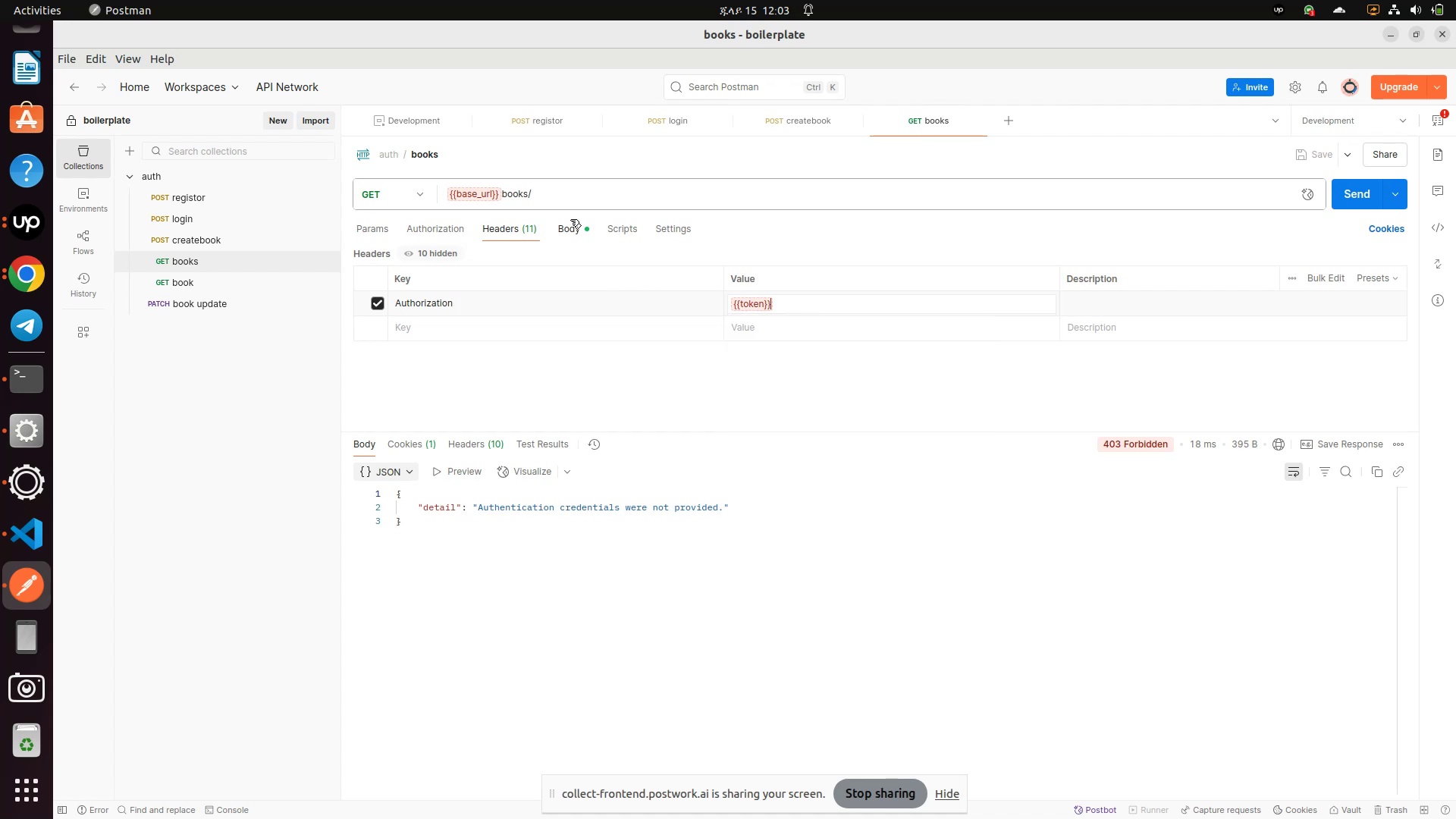 
left_click([563, 236])
 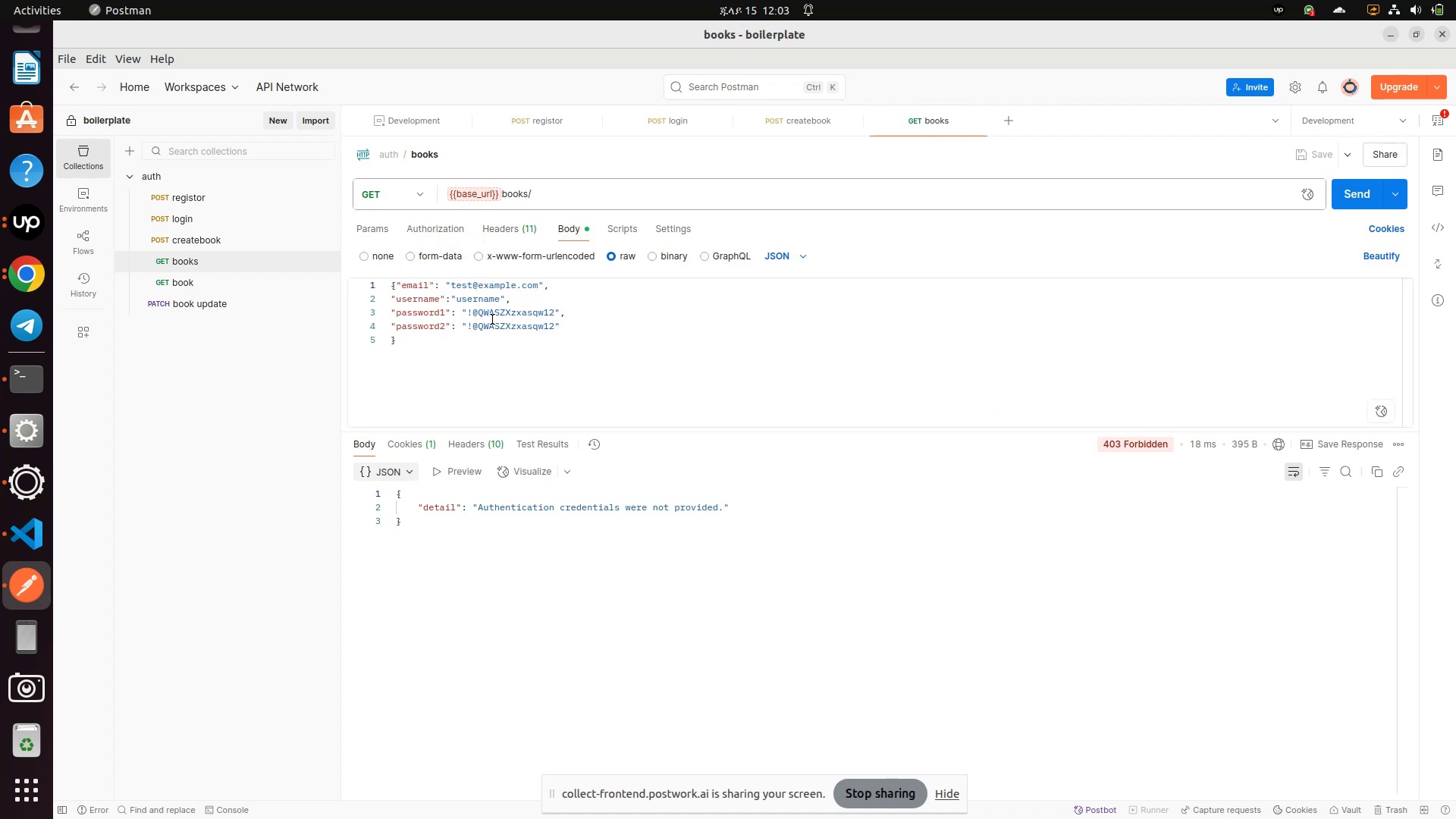 
scroll: coordinate [439, 352], scroll_direction: up, amount: 4.0
 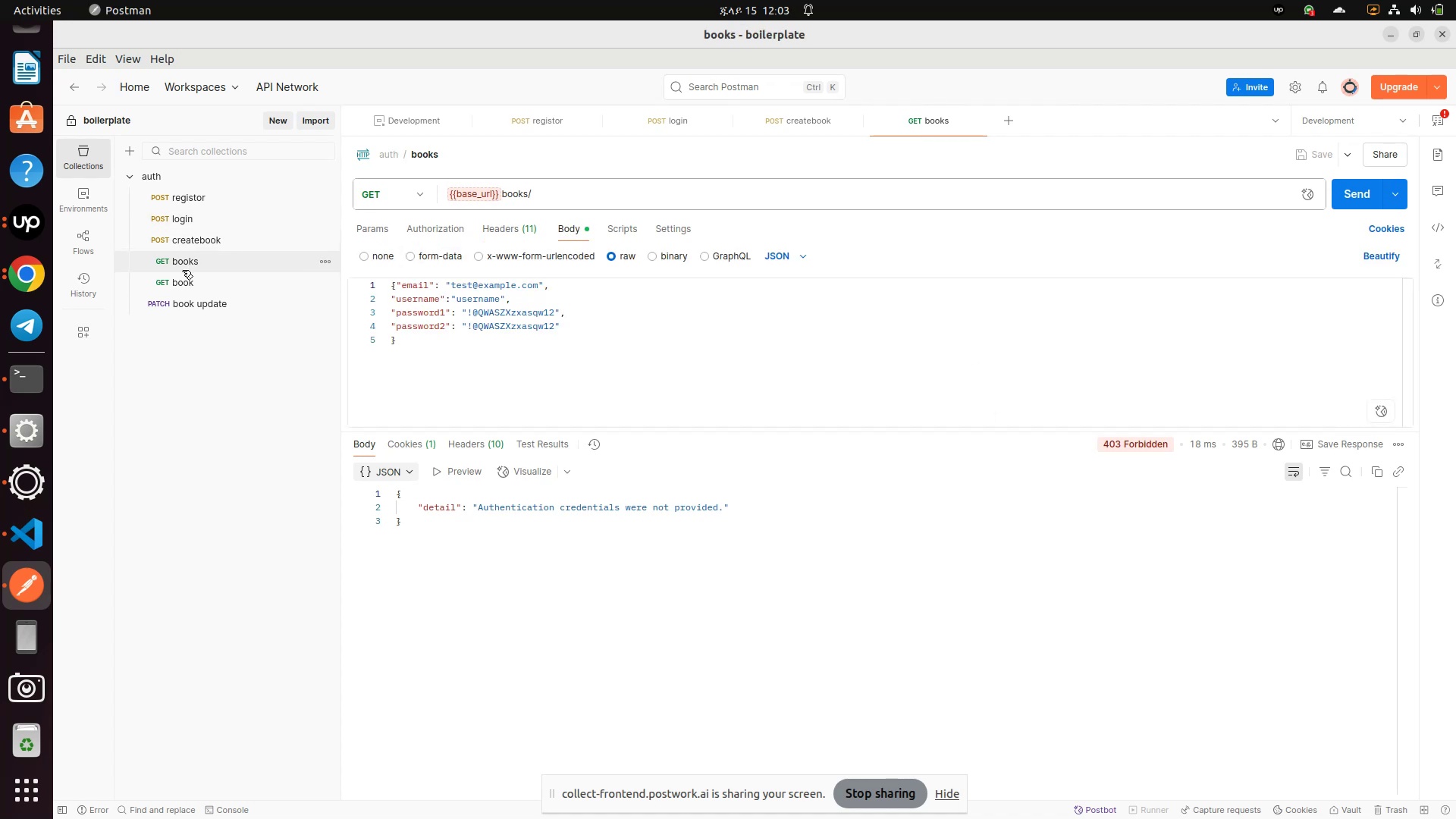 
left_click([181, 264])
 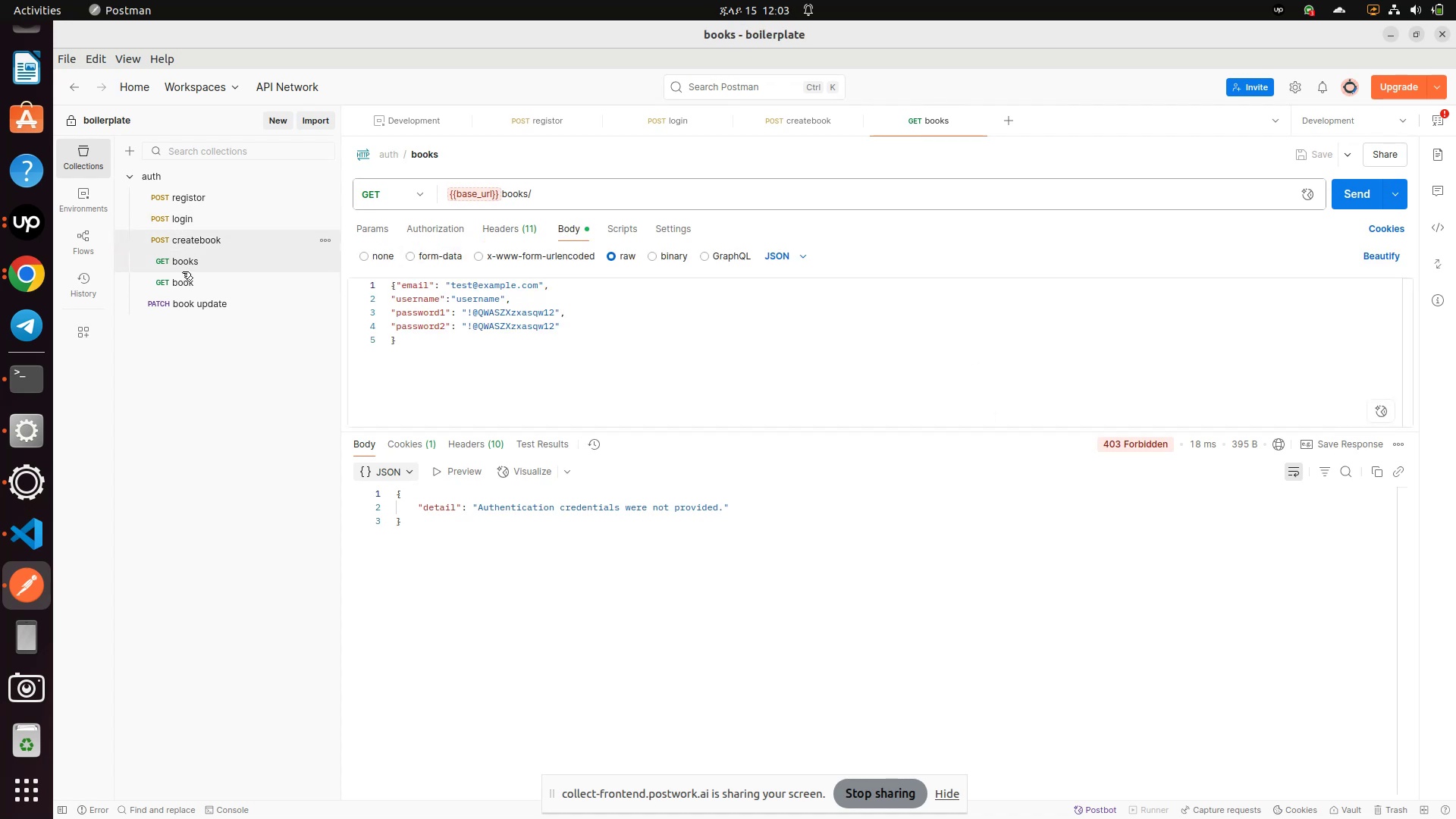 
left_click([177, 282])
 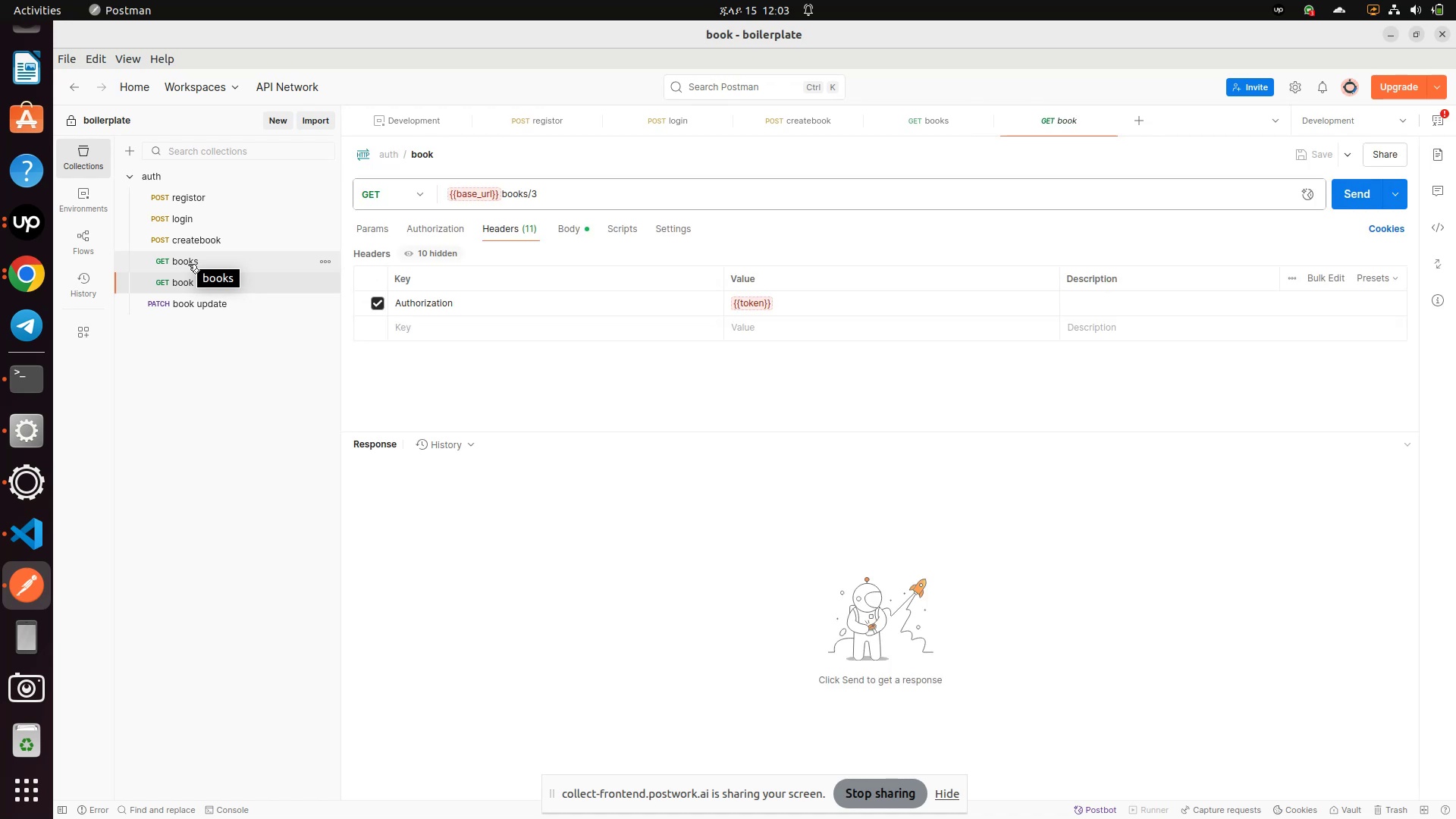 
left_click([187, 263])
 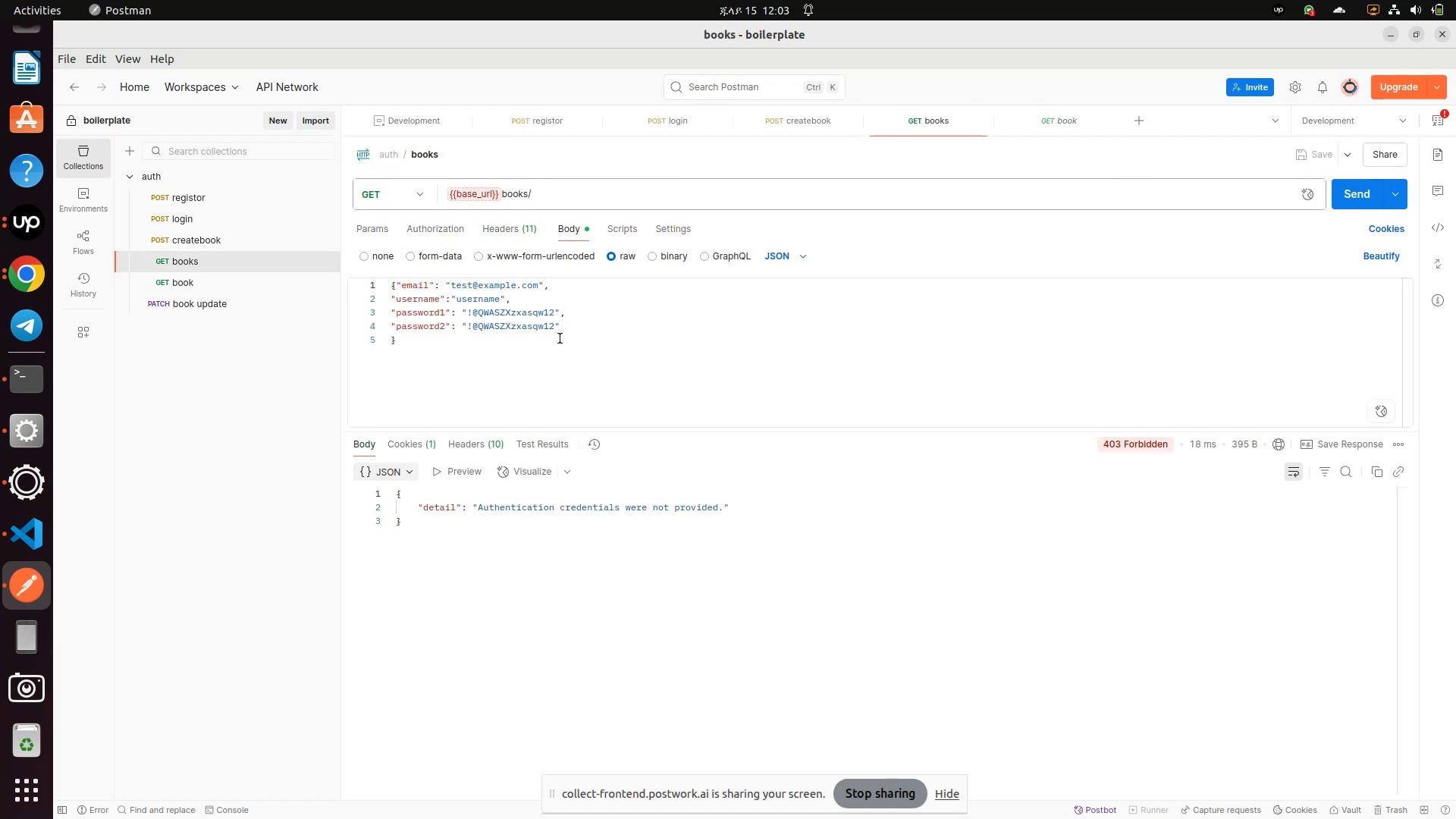 
scroll: coordinate [579, 337], scroll_direction: up, amount: 4.0
 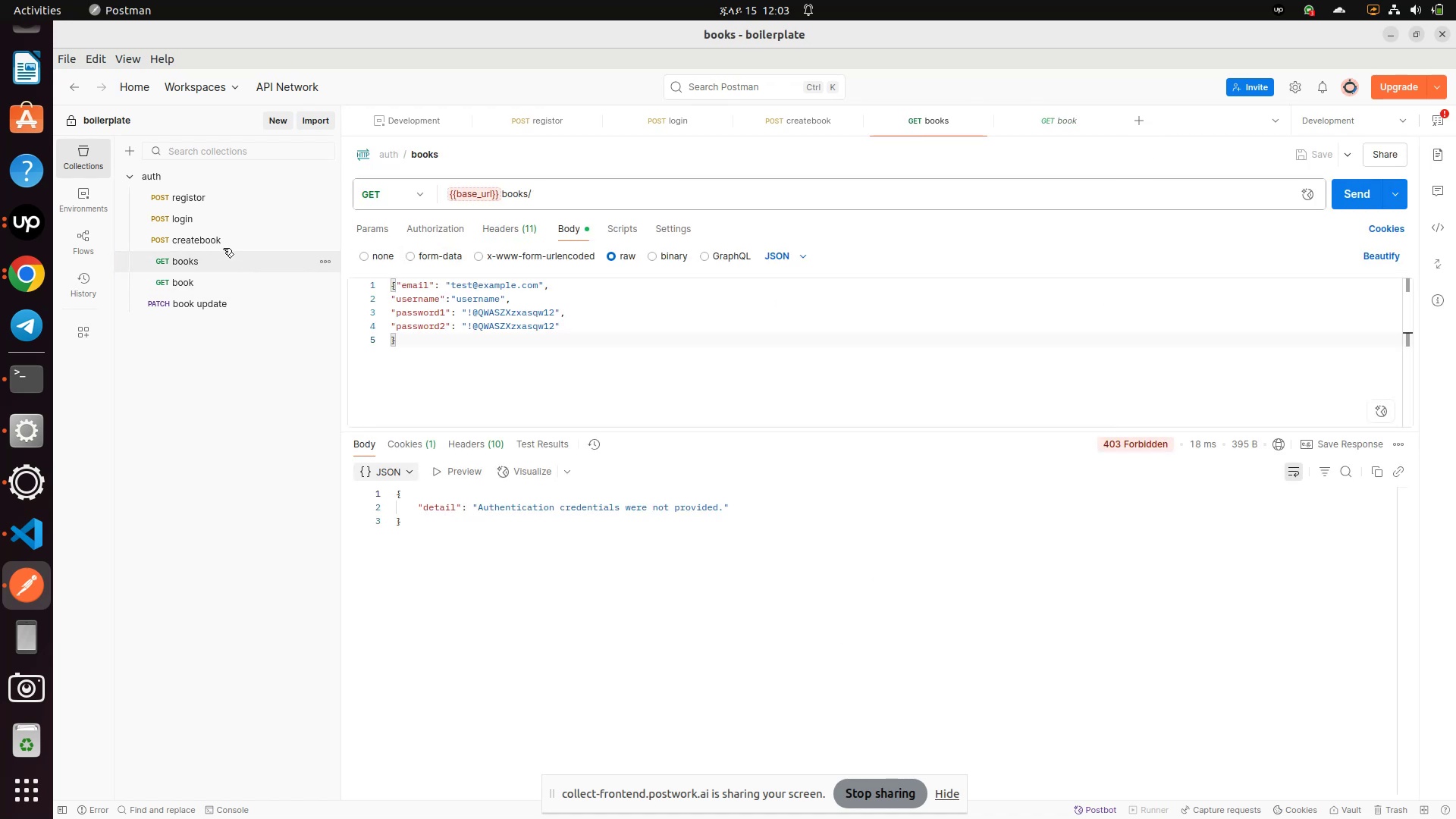 
left_click([204, 240])
 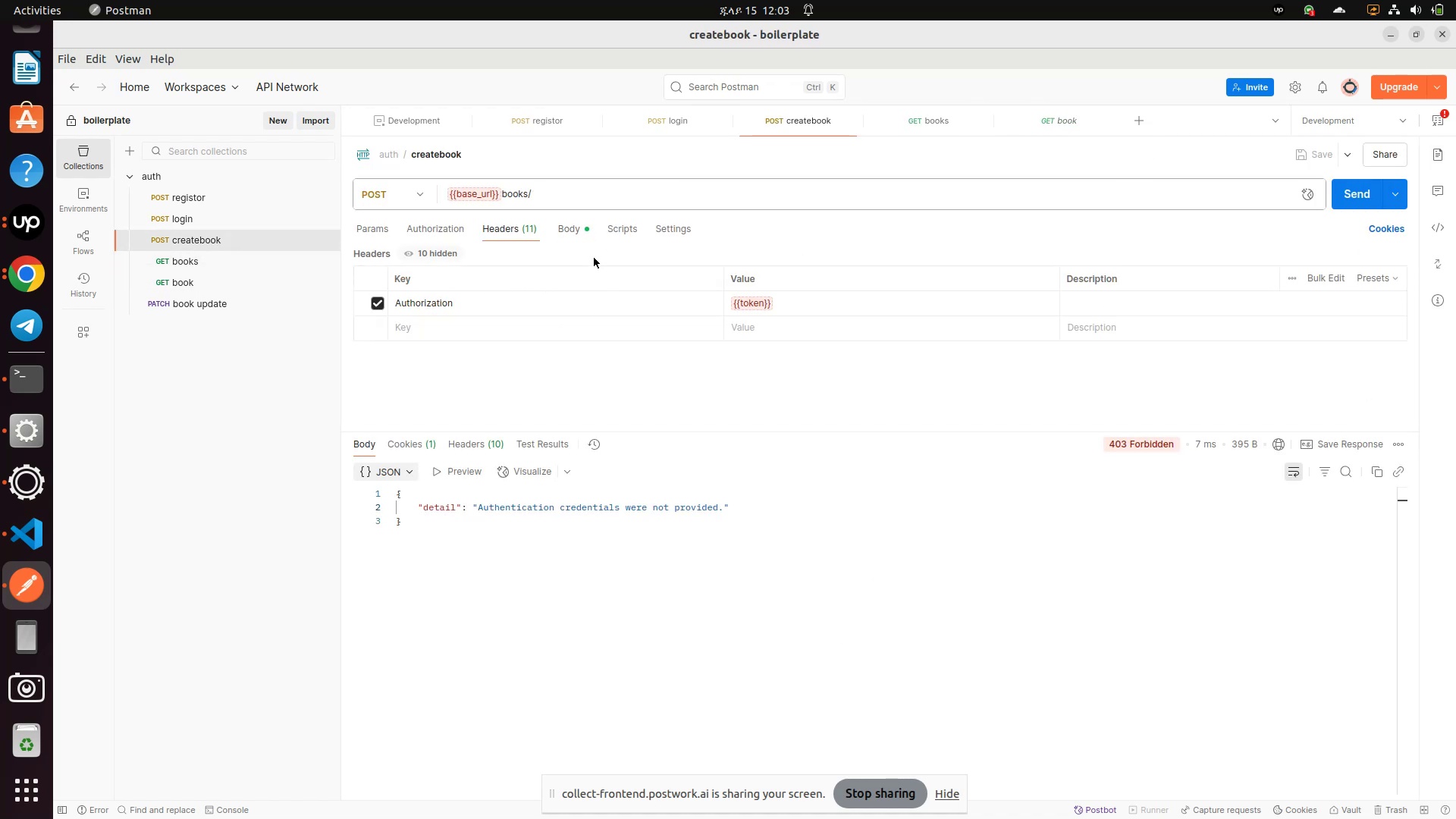 
left_click([566, 225])
 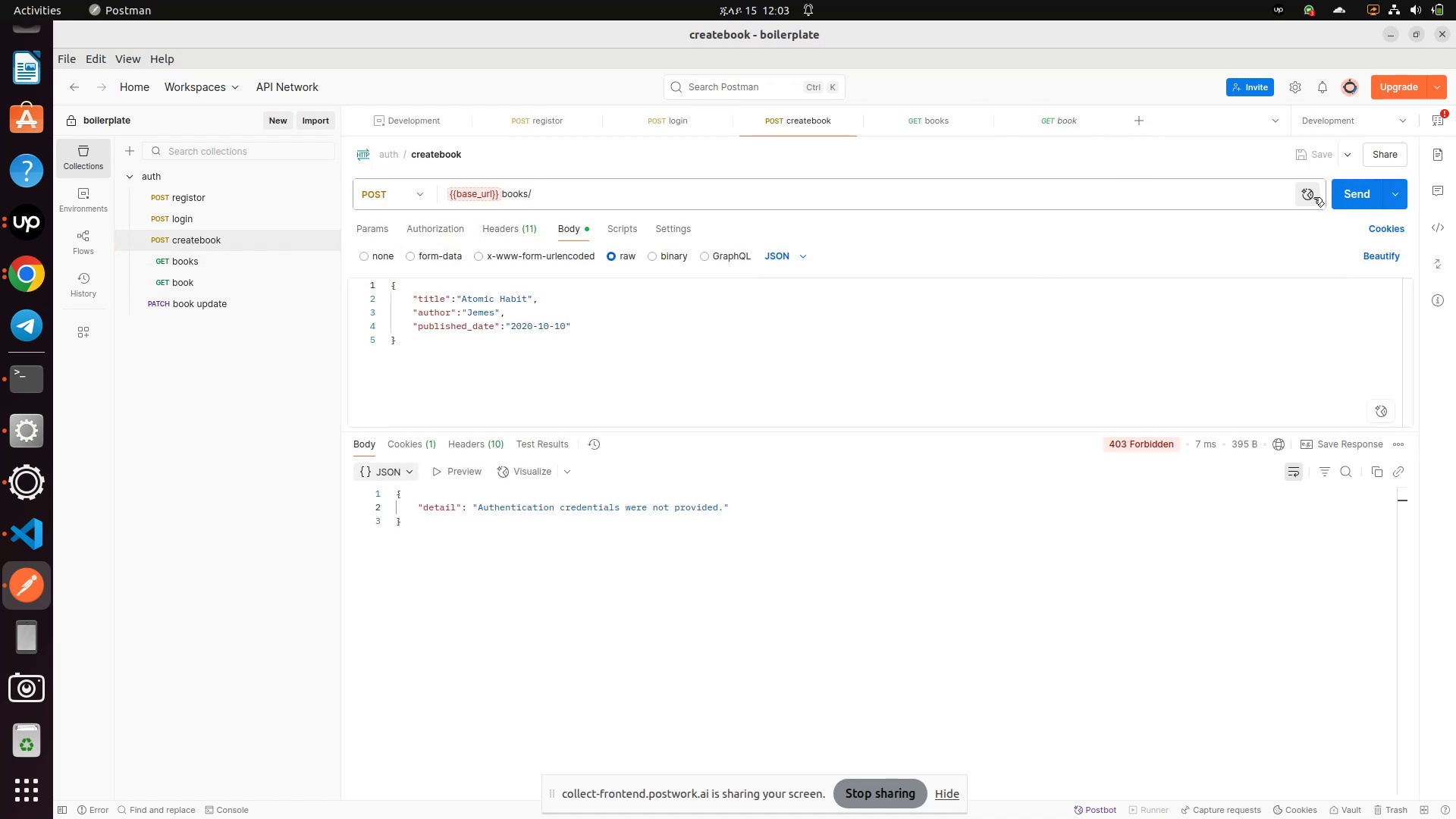 
left_click([1357, 194])
 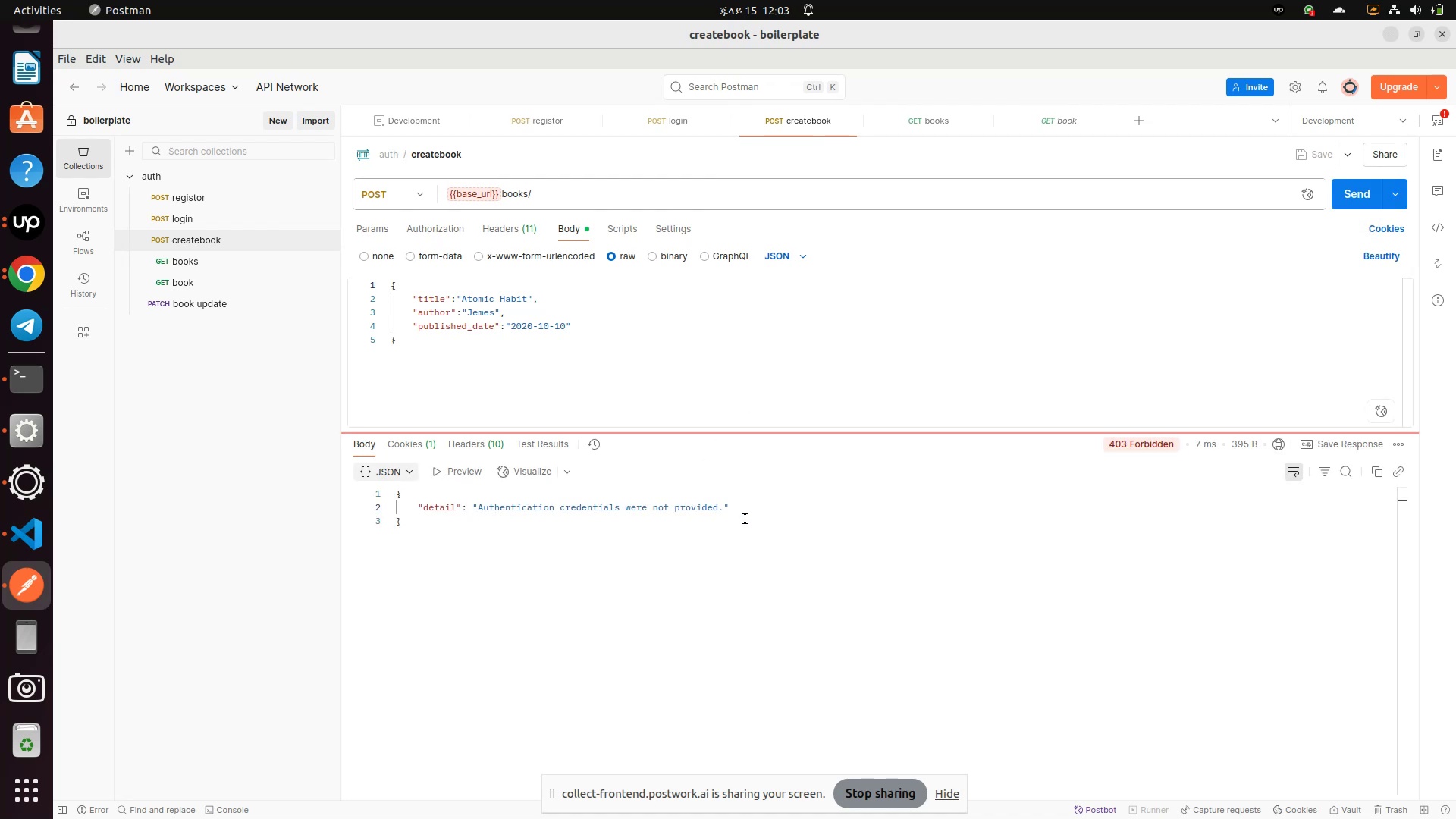 
mouse_move([55, 534])
 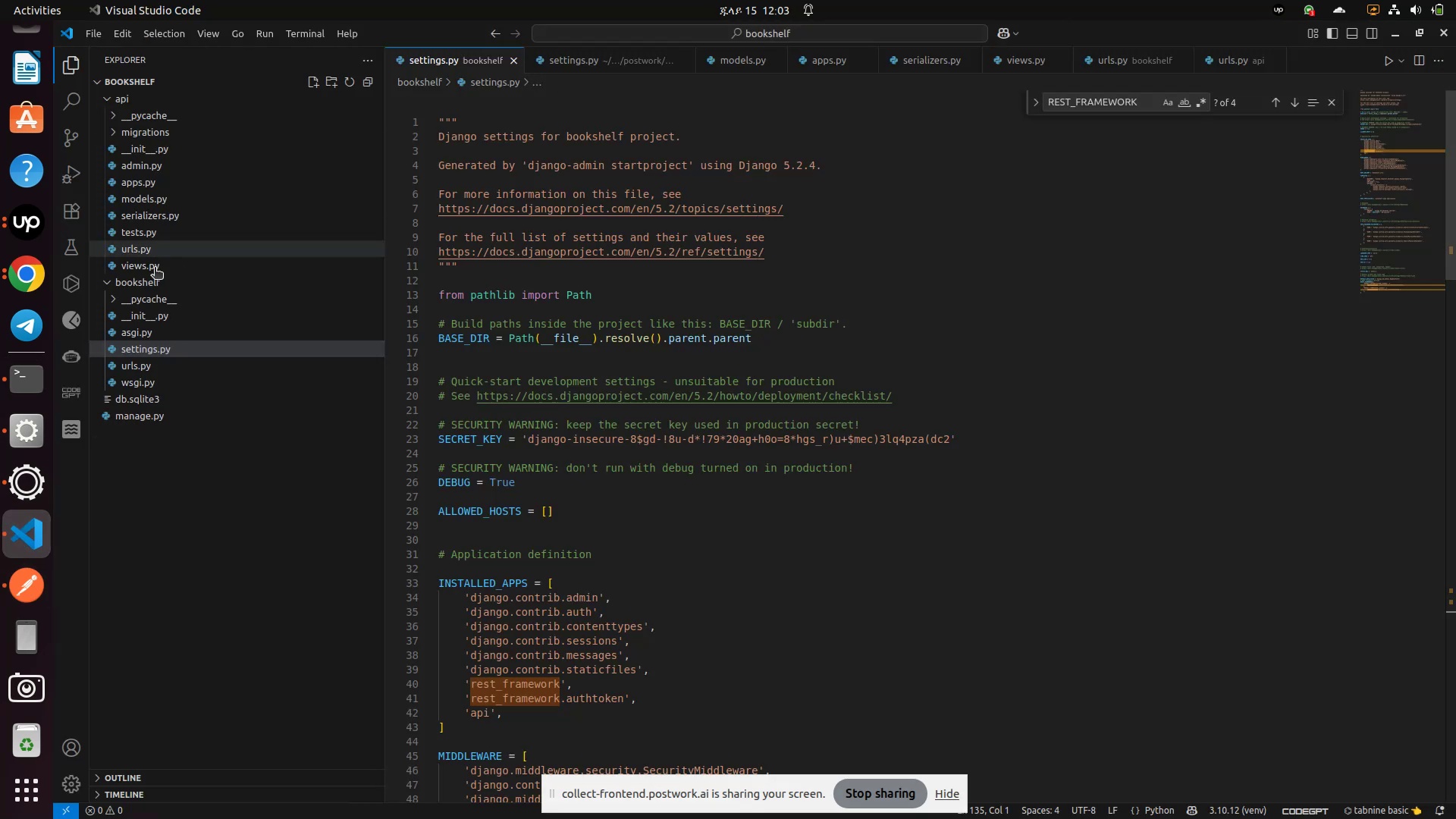 
left_click([144, 265])
 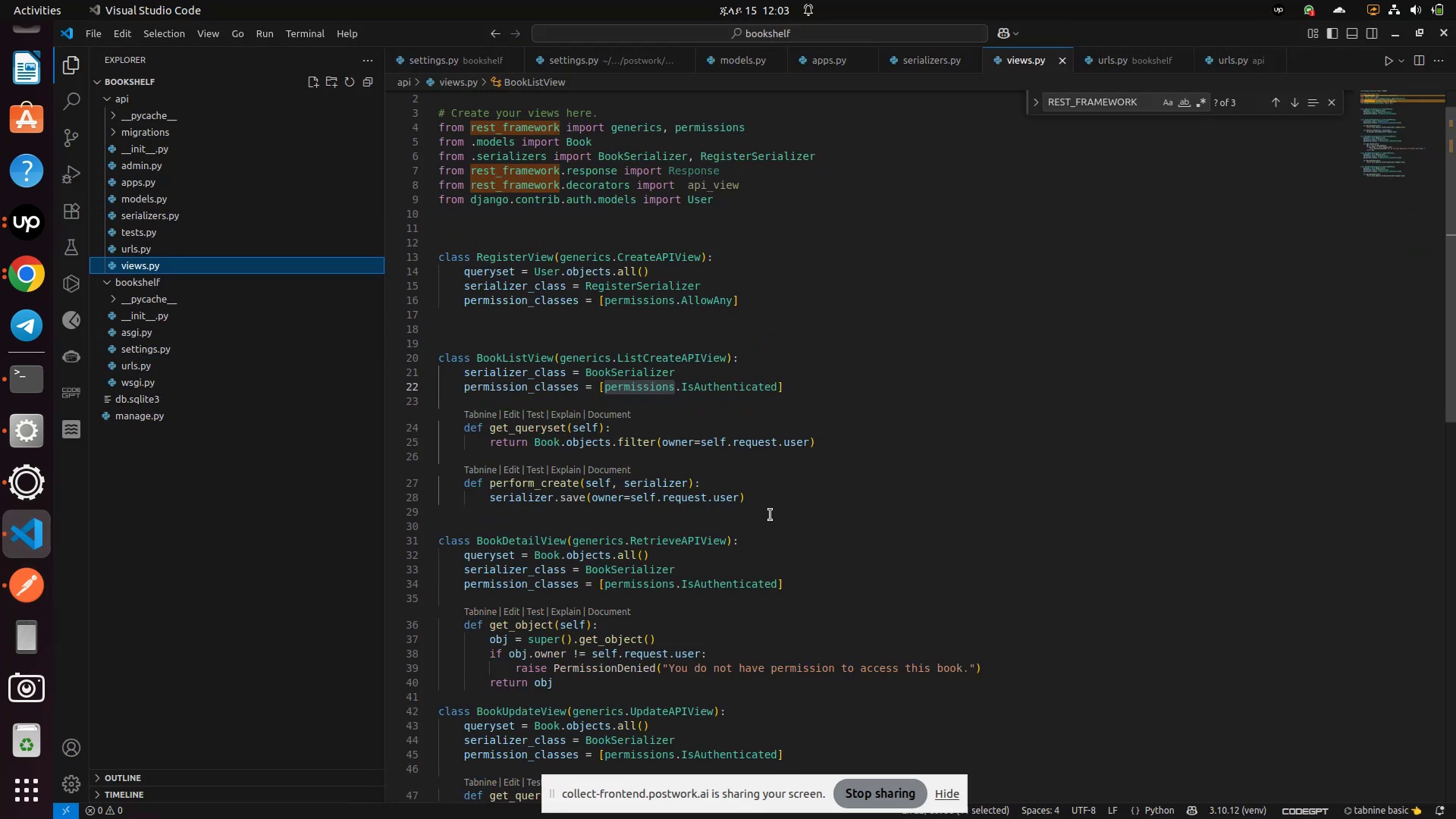 
scroll: coordinate [665, 298], scroll_direction: down, amount: 3.0
 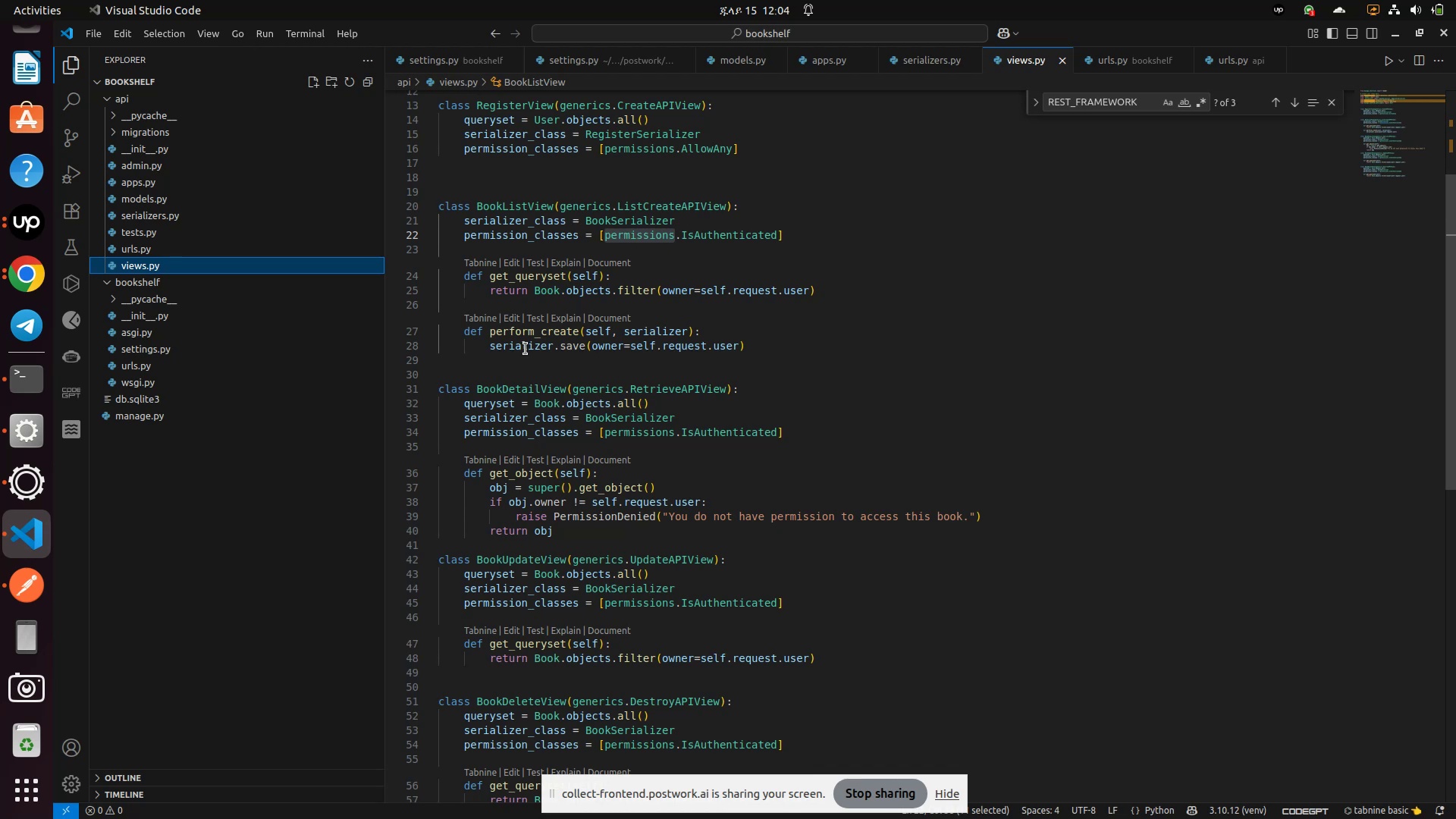 
wait(6.99)
 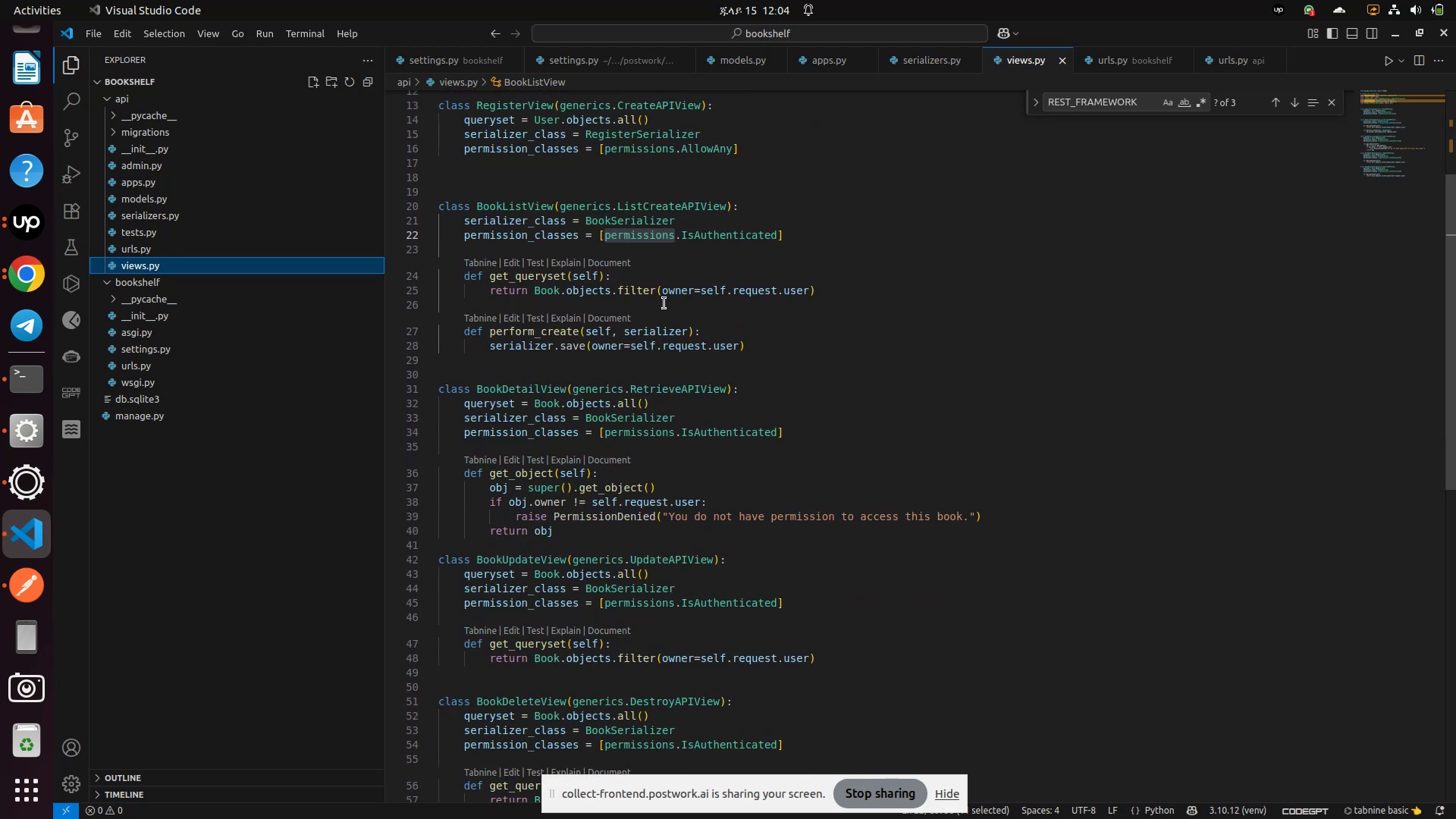 
left_click([527, 347])
 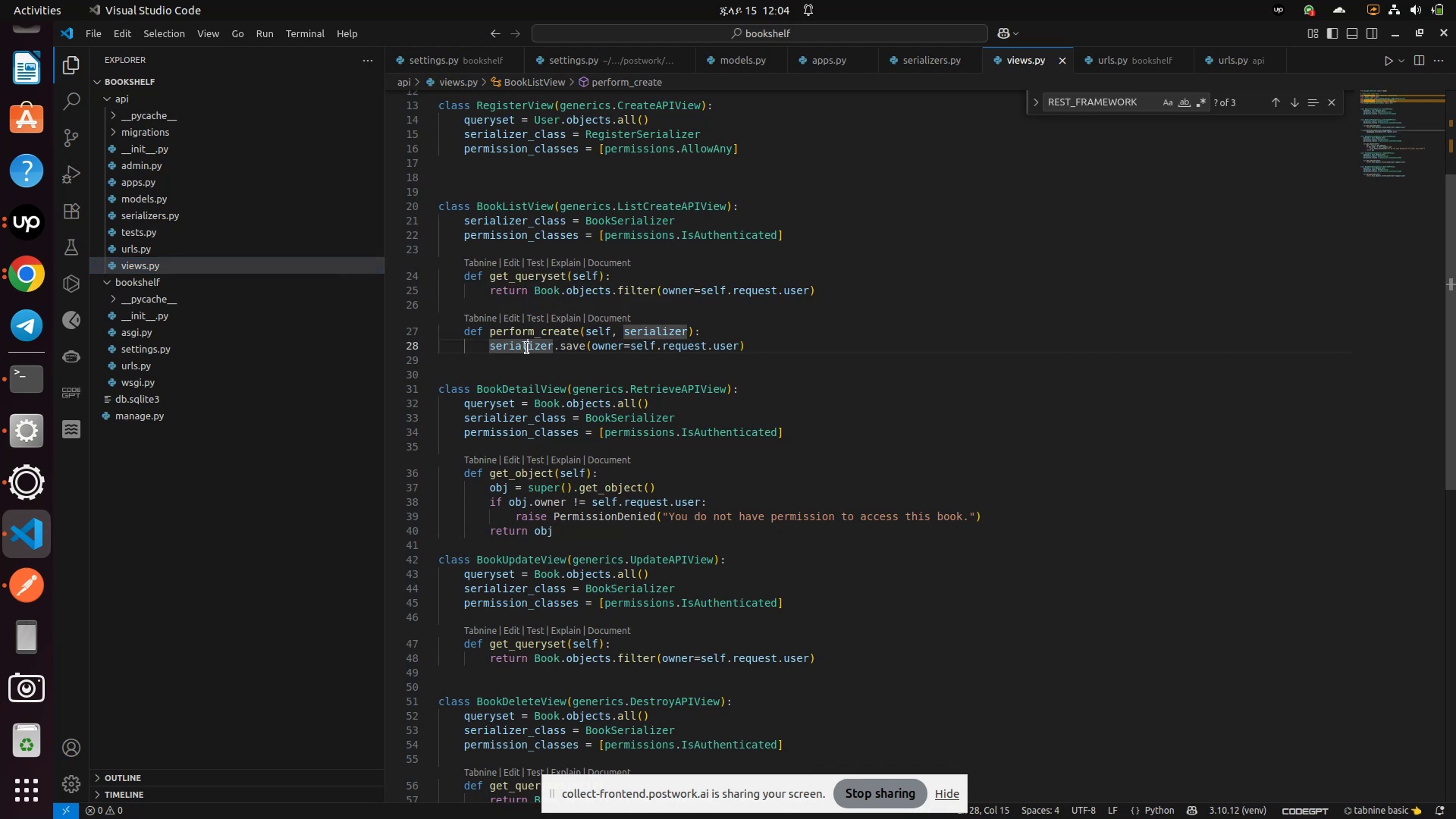 
left_click([527, 347])
 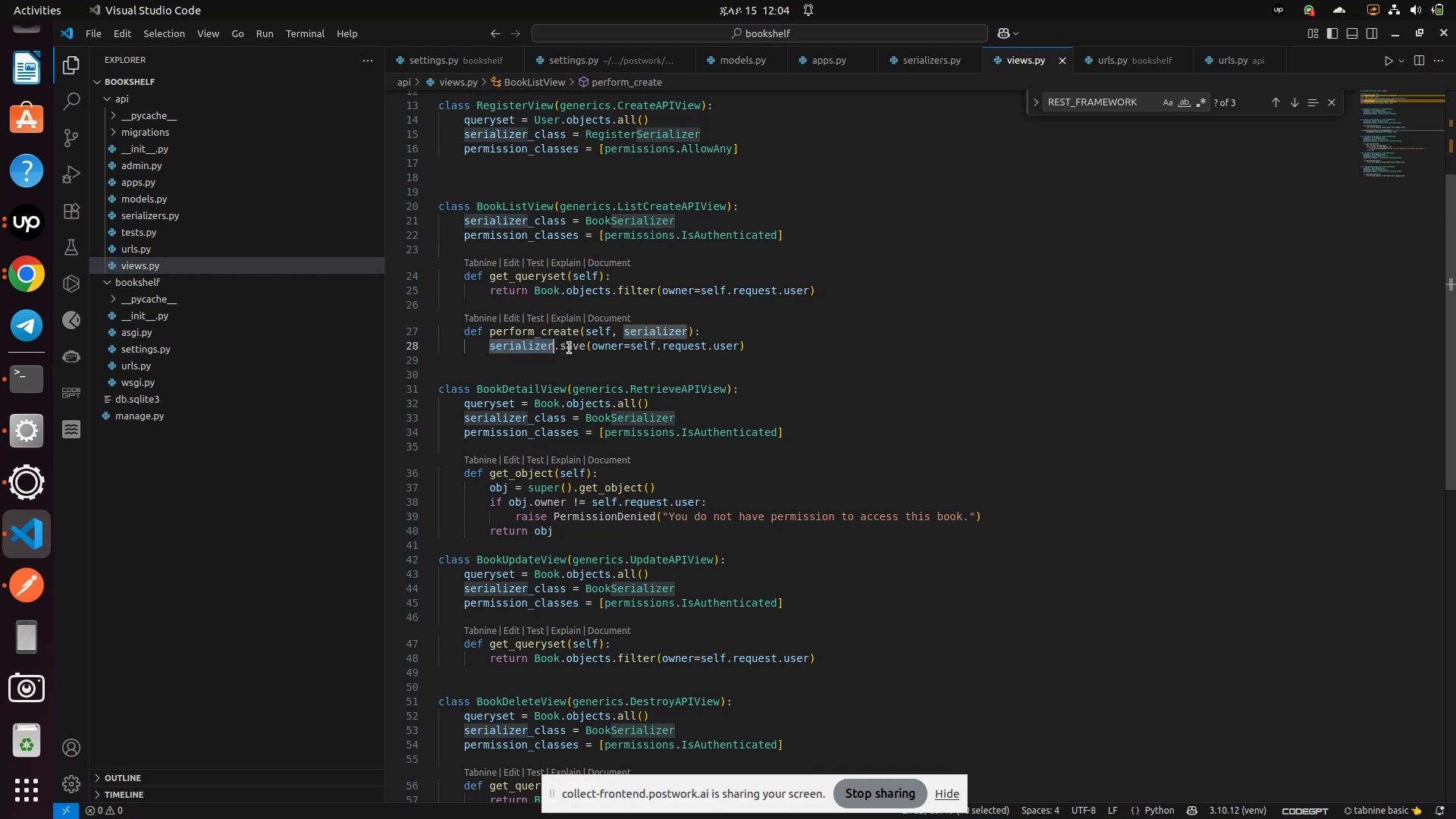 
left_click([573, 347])
 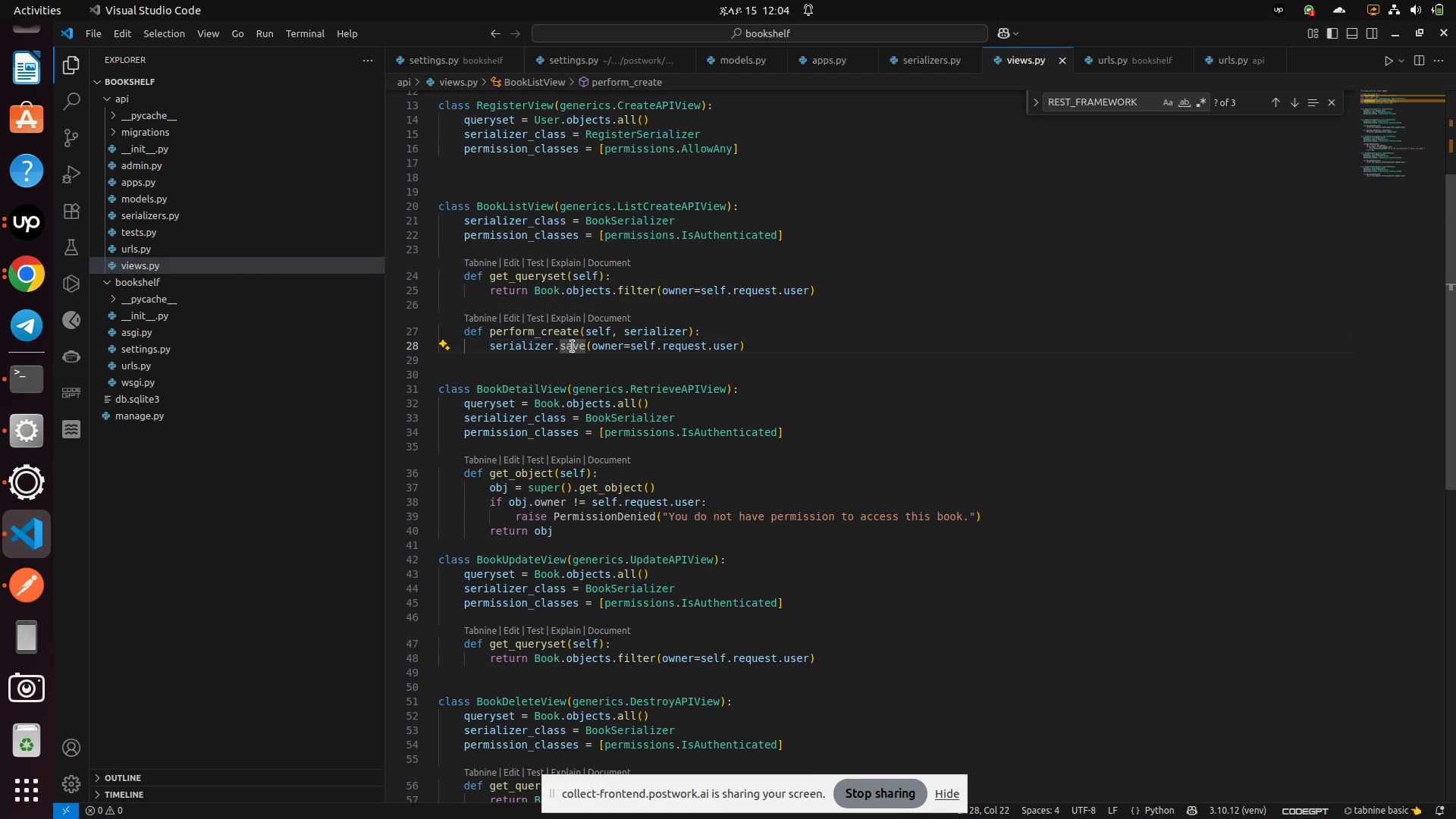 
left_click([573, 347])
 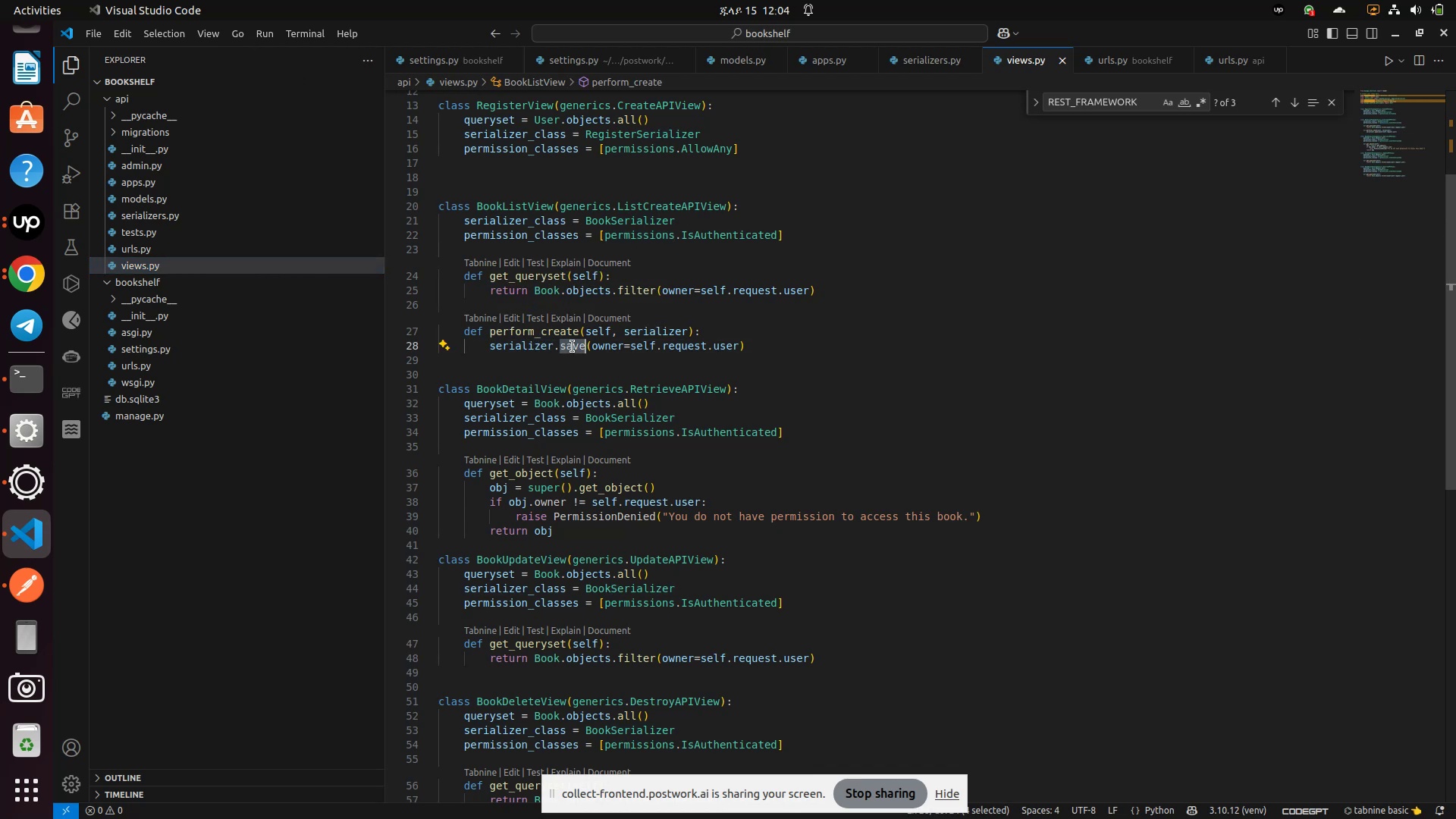 
scroll: coordinate [573, 347], scroll_direction: up, amount: 5.0
 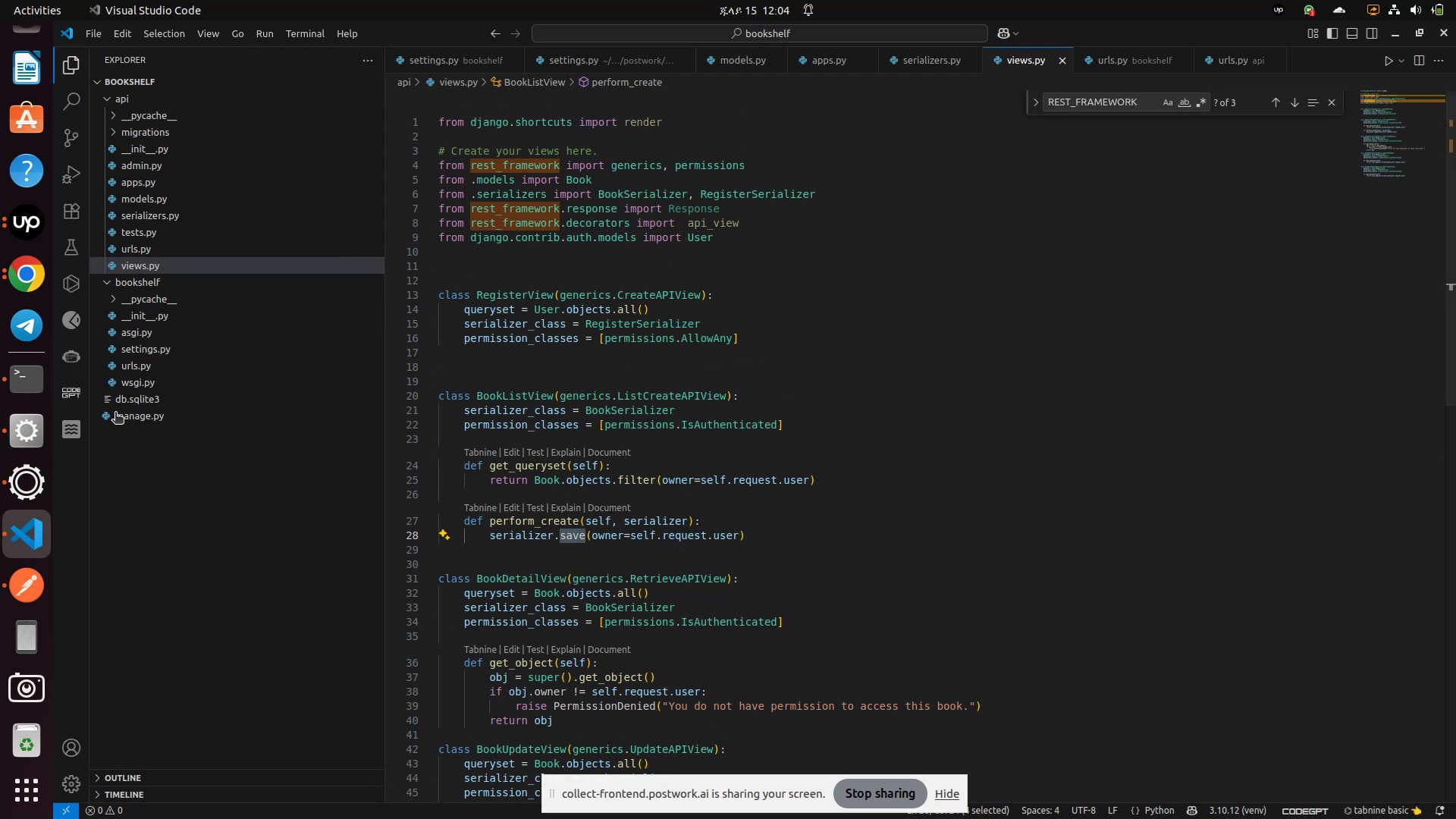 
left_click([118, 364])
 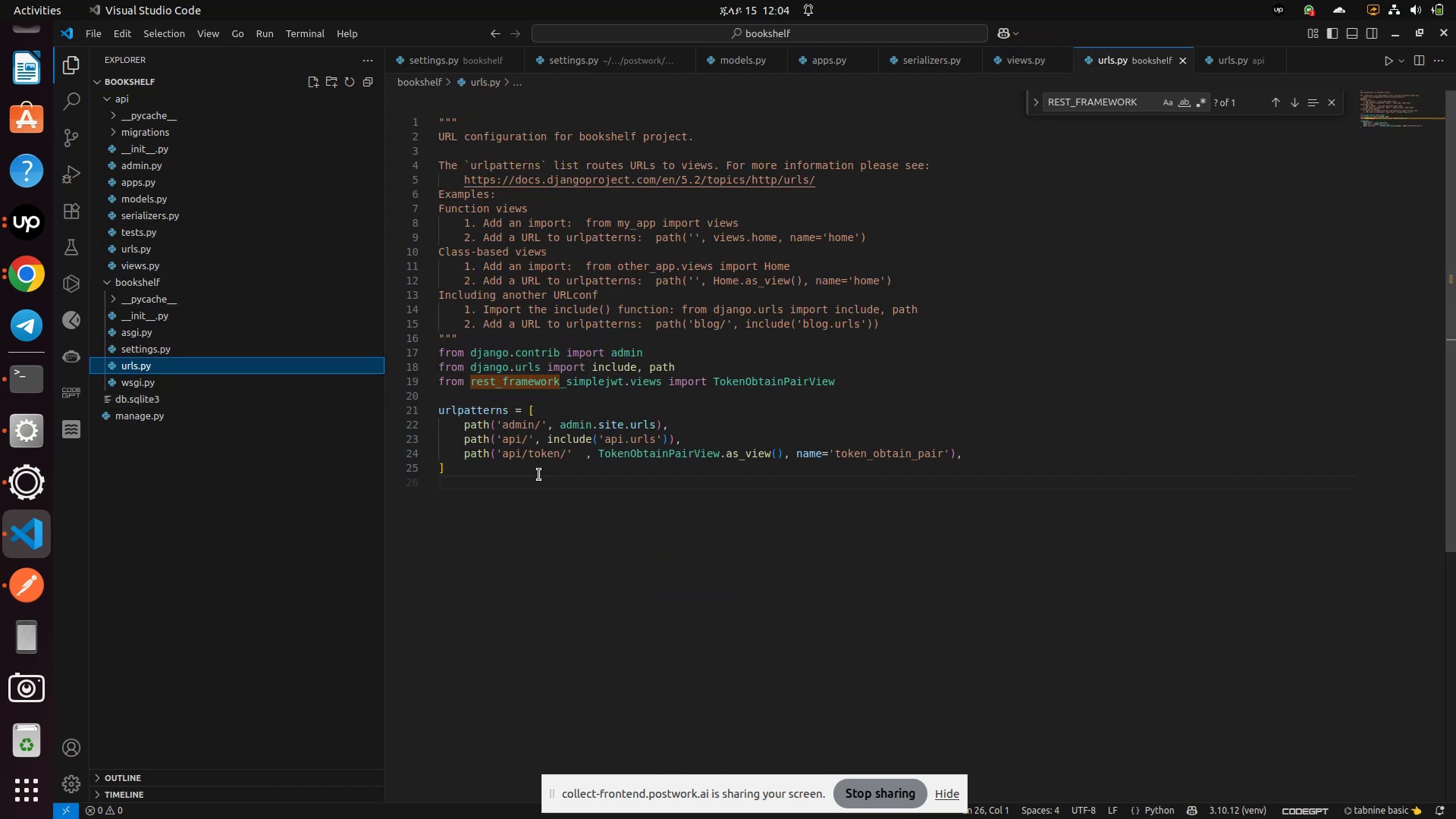 
wait(9.62)
 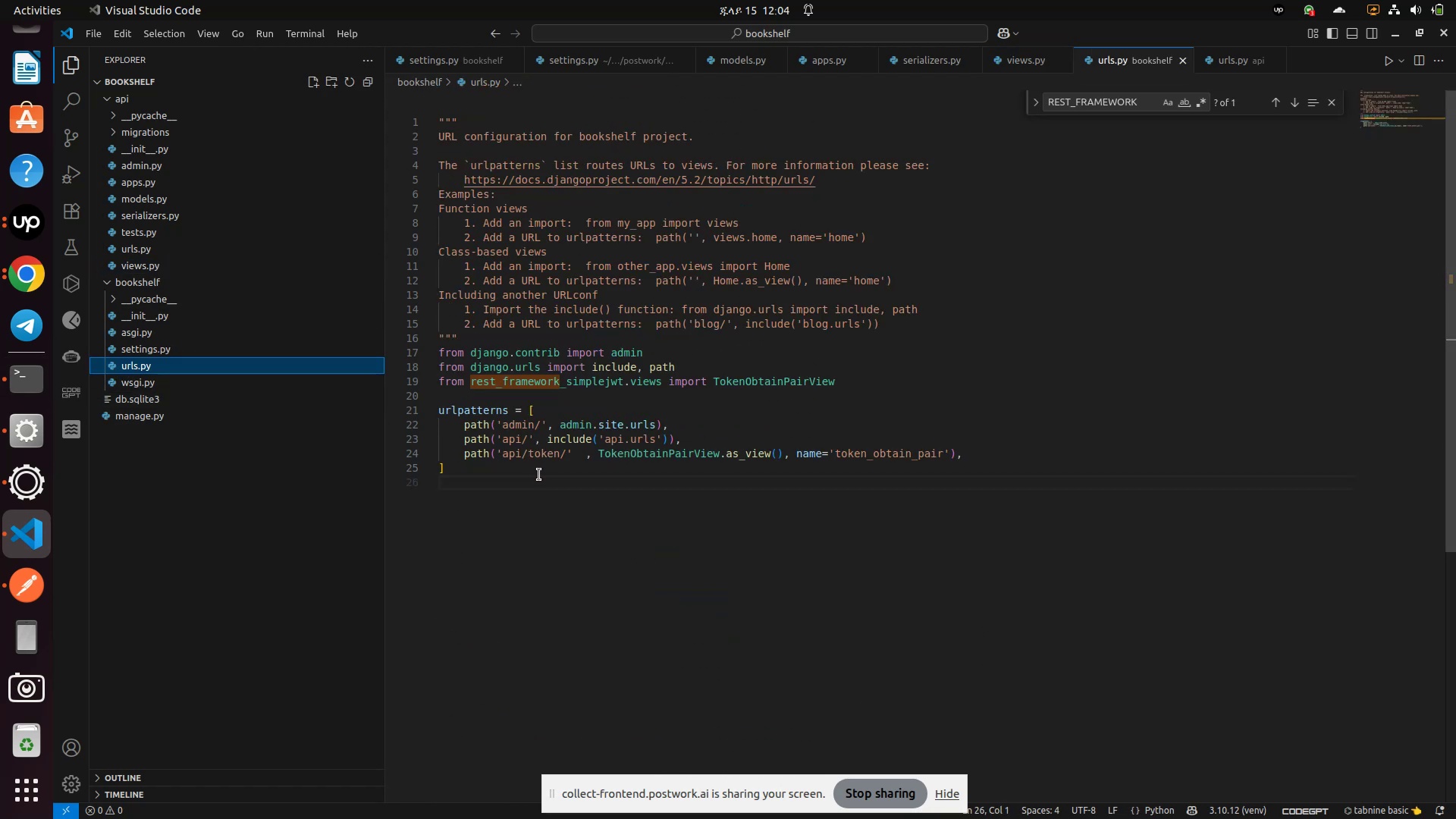 
scroll: coordinate [538, 474], scroll_direction: down, amount: 3.0
 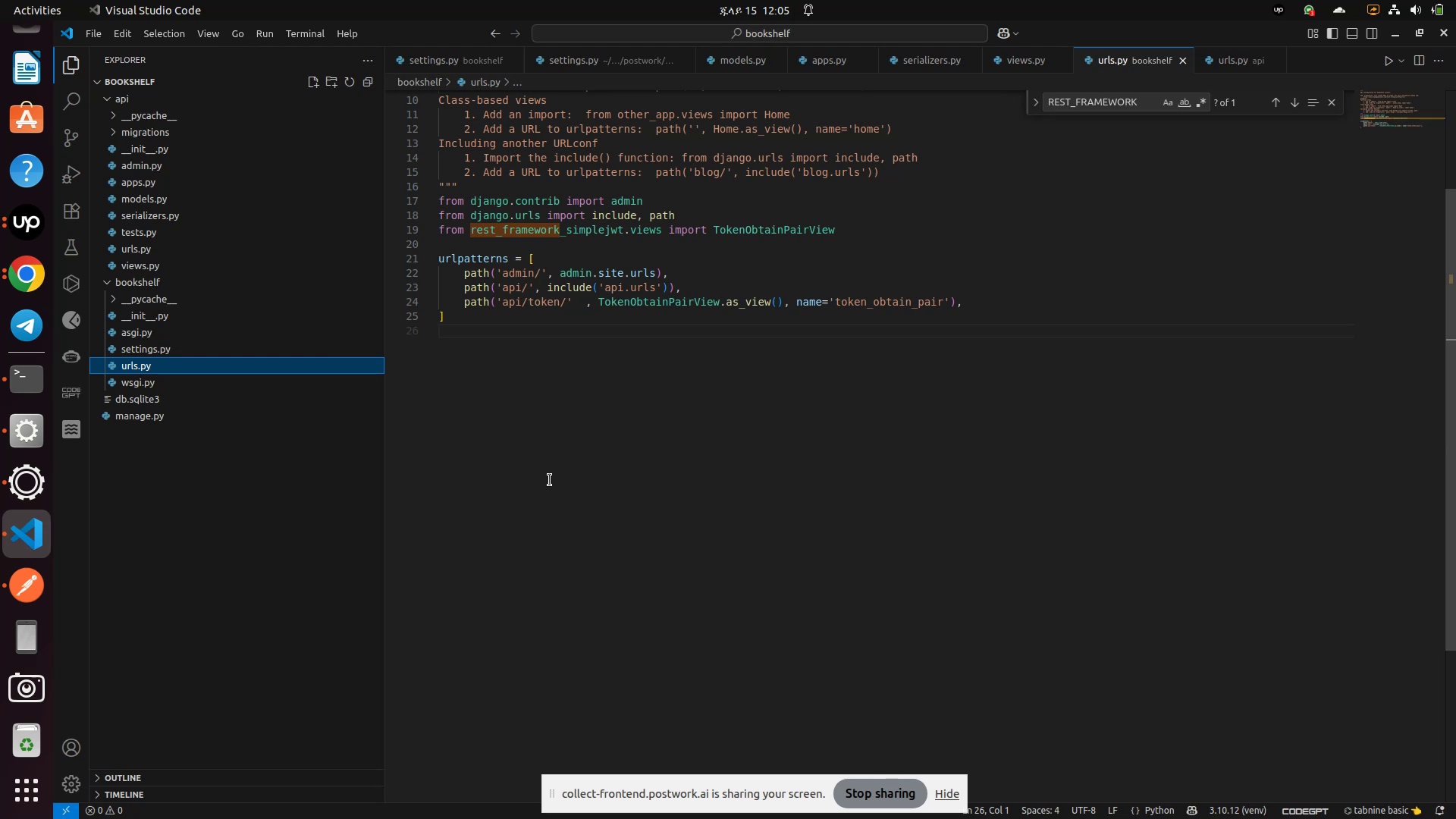 
wait(49.92)
 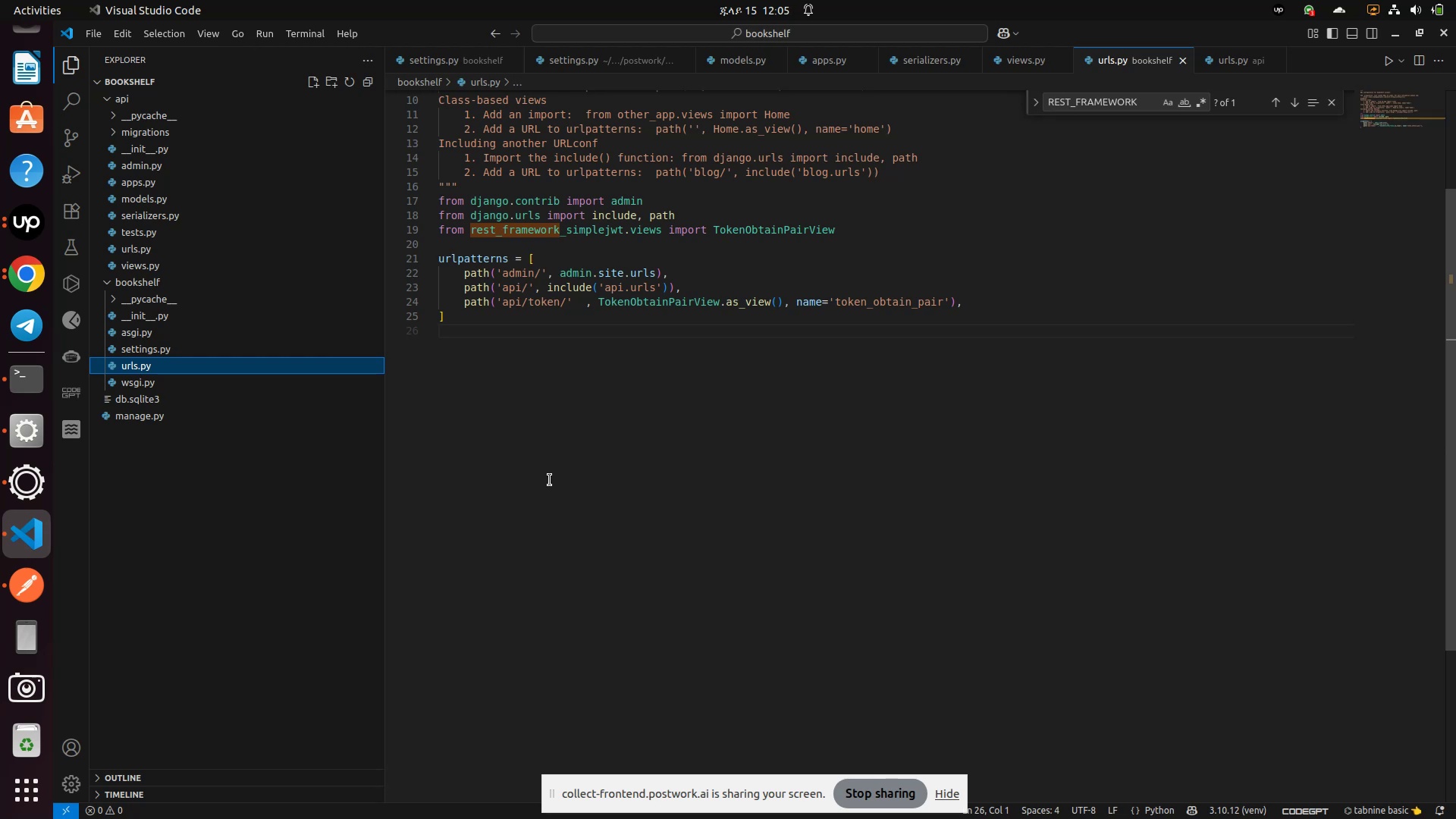 
scroll: coordinate [591, 457], scroll_direction: down, amount: 2.0
 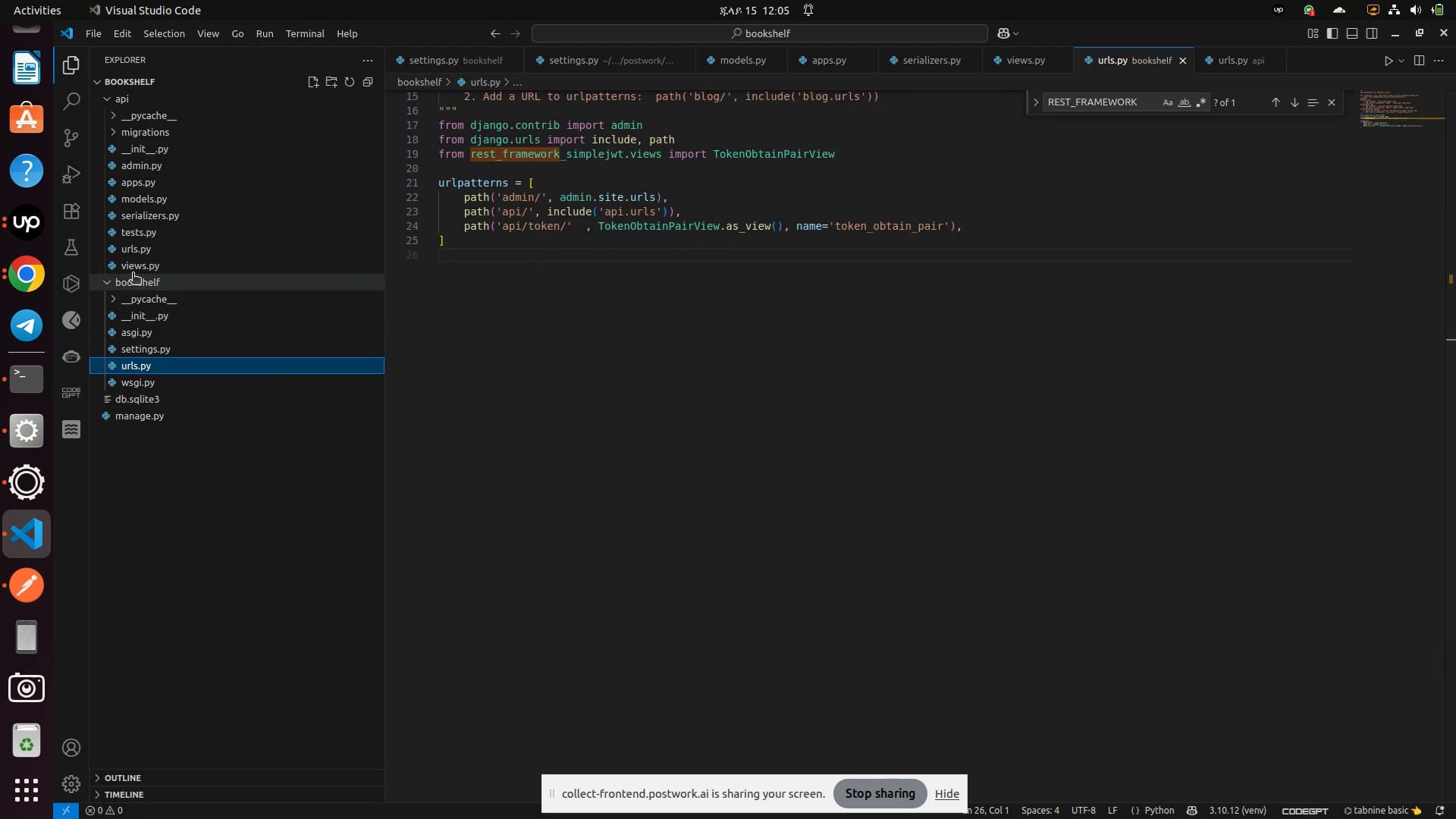 
left_click([132, 268])
 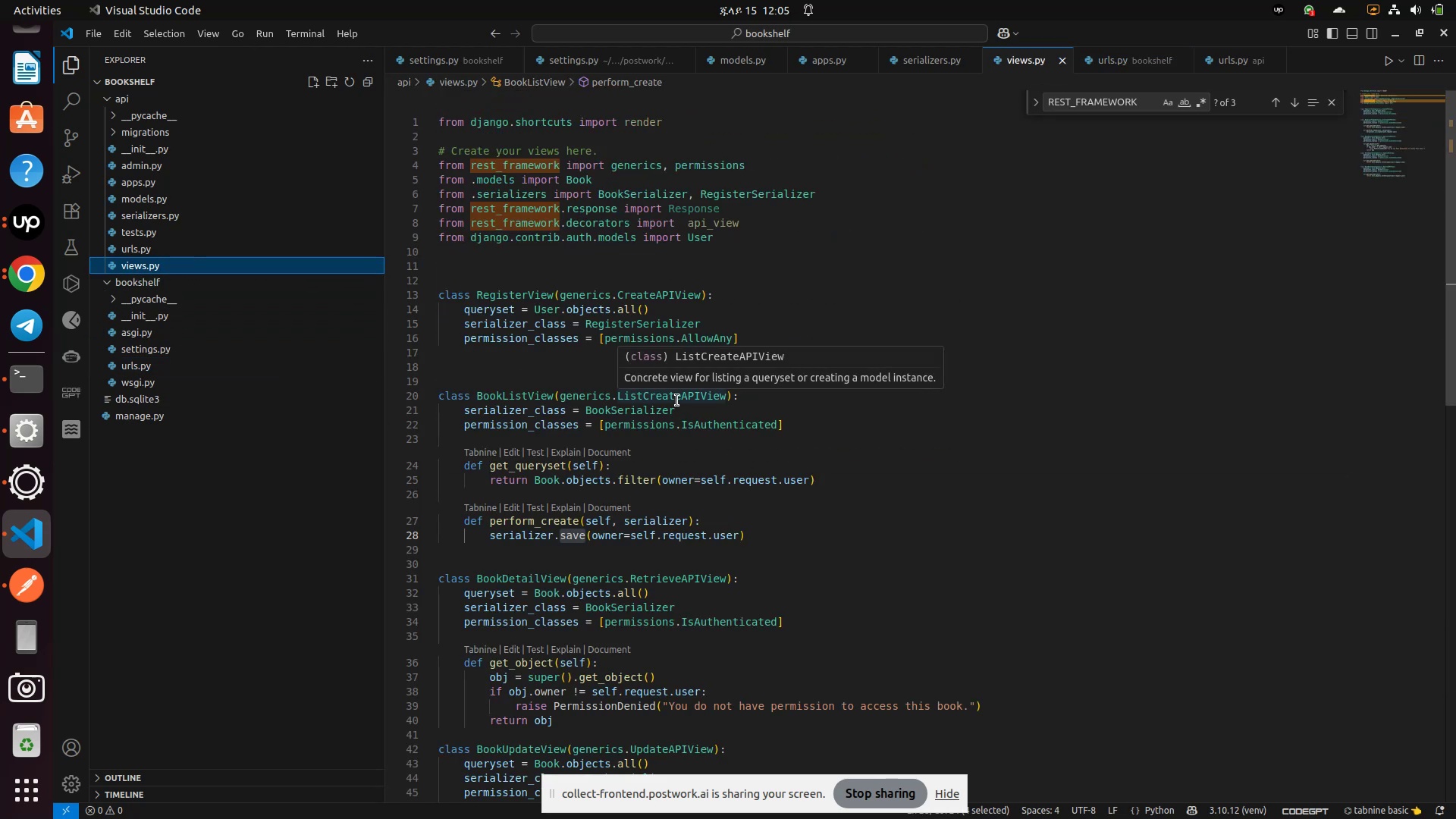 
wait(6.07)
 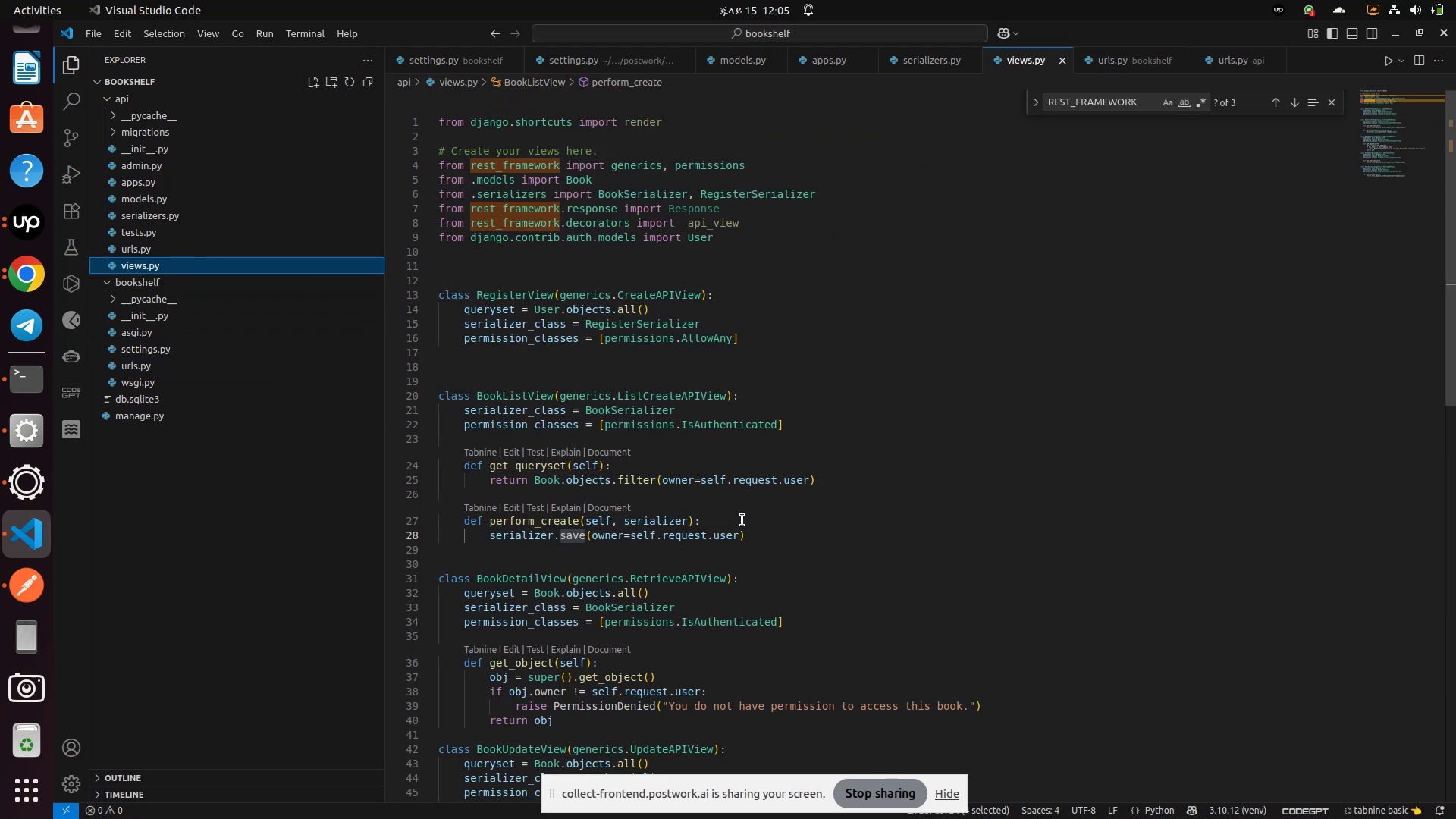 
scroll: coordinate [679, 405], scroll_direction: down, amount: 1.0
 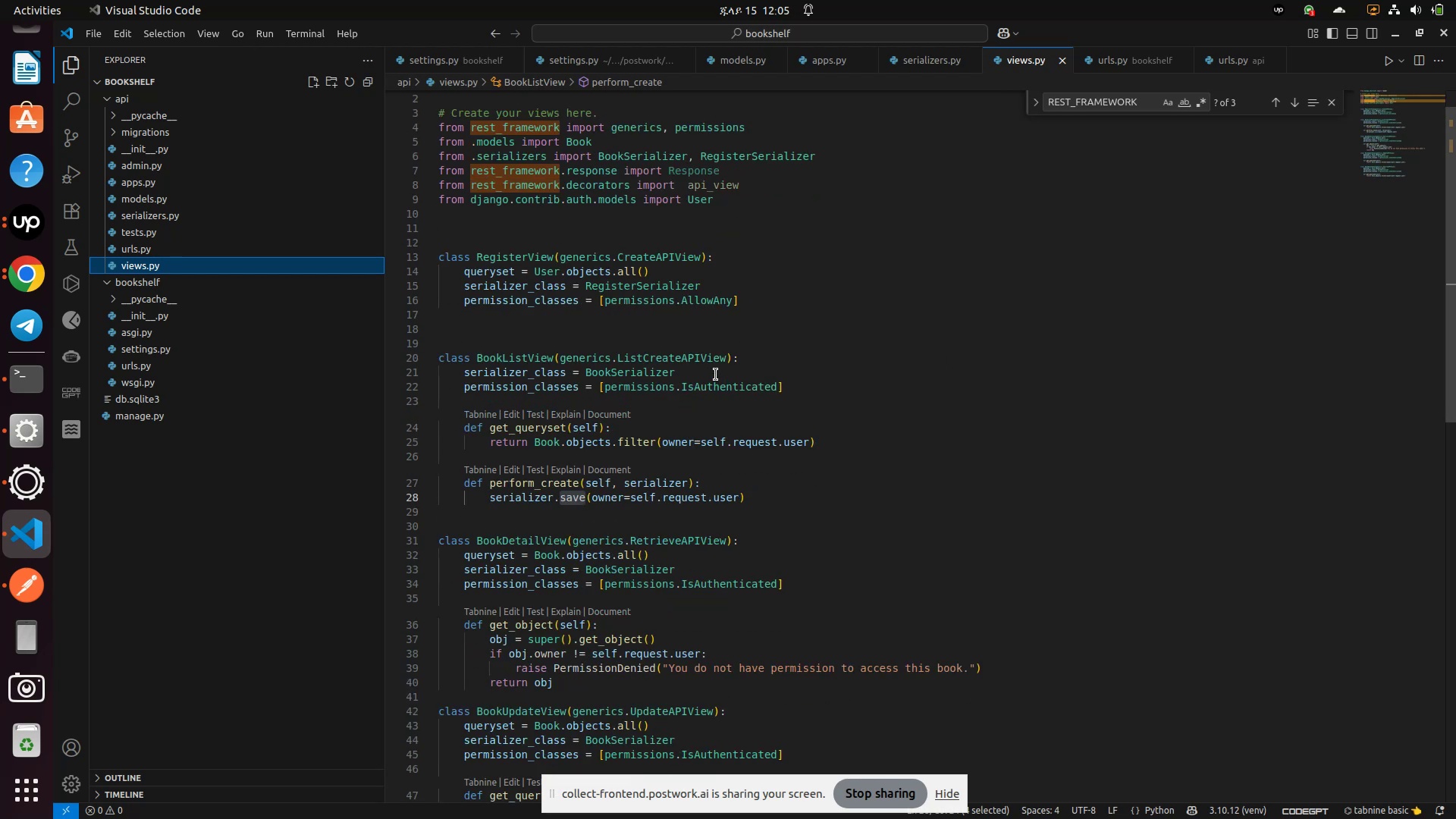 
wait(11.28)
 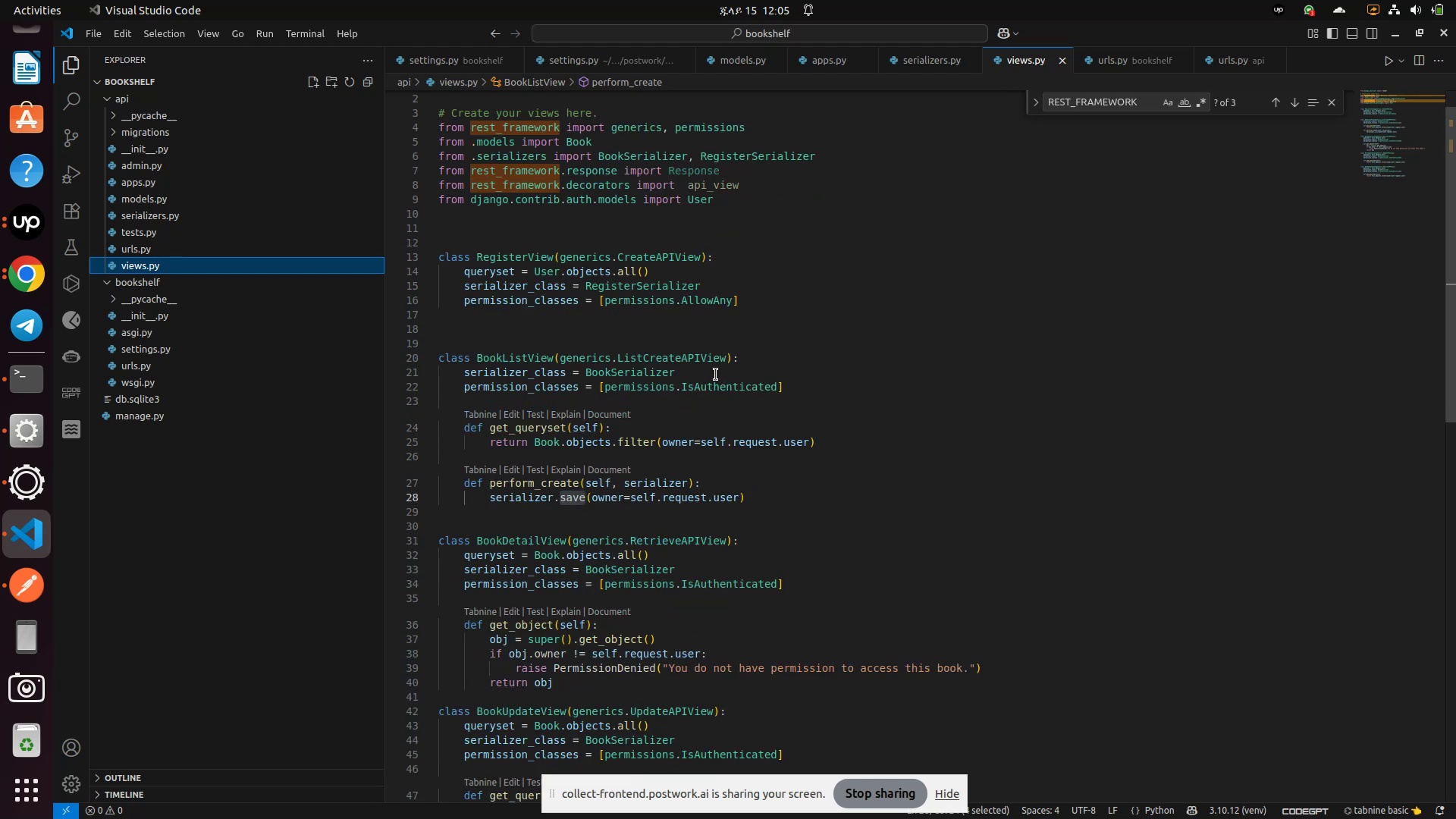 
hold_key(key=ControlLeft, duration=1.43)
left_click([706, 127])
 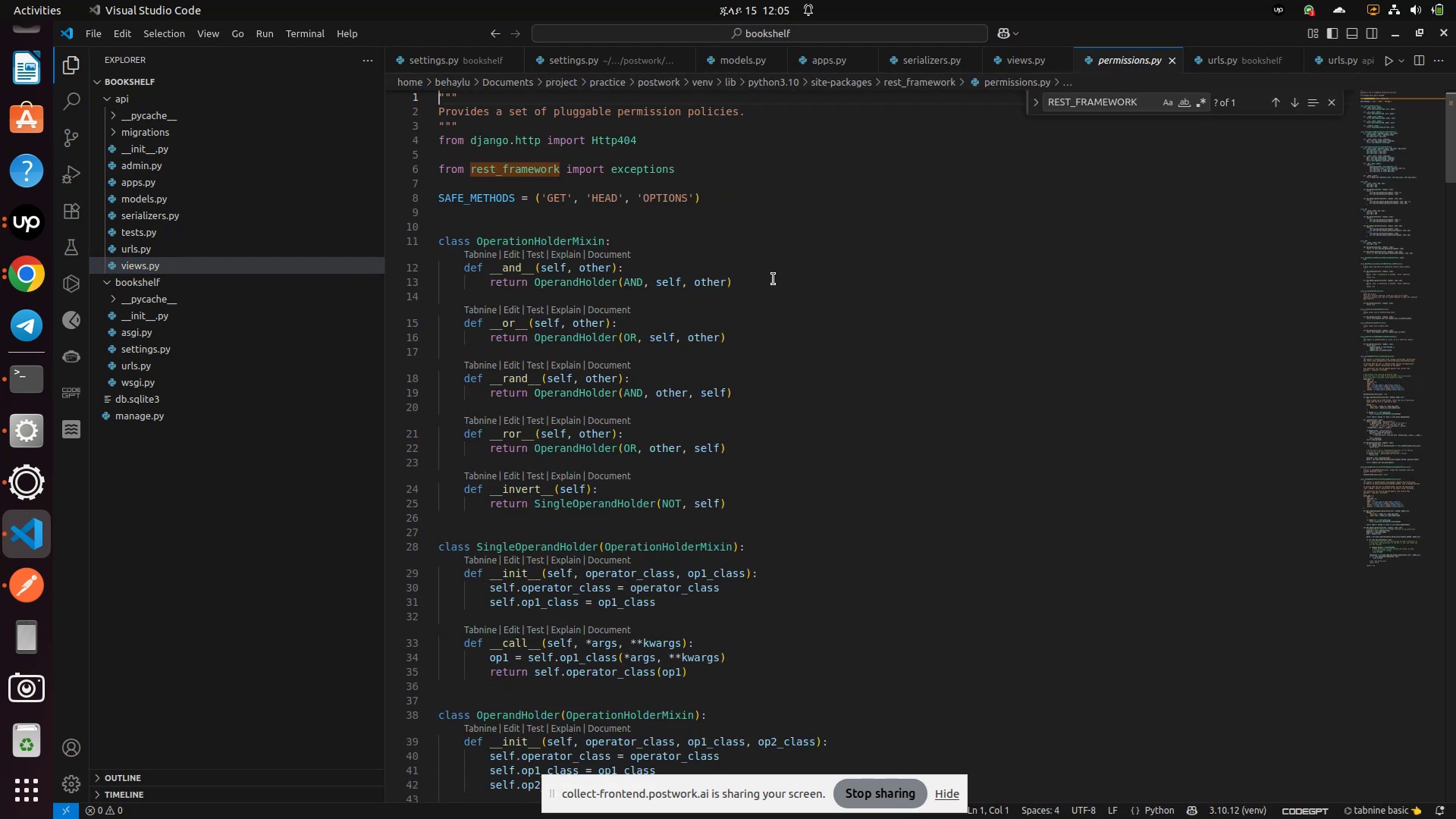 
scroll: coordinate [774, 279], scroll_direction: up, amount: 2.0
 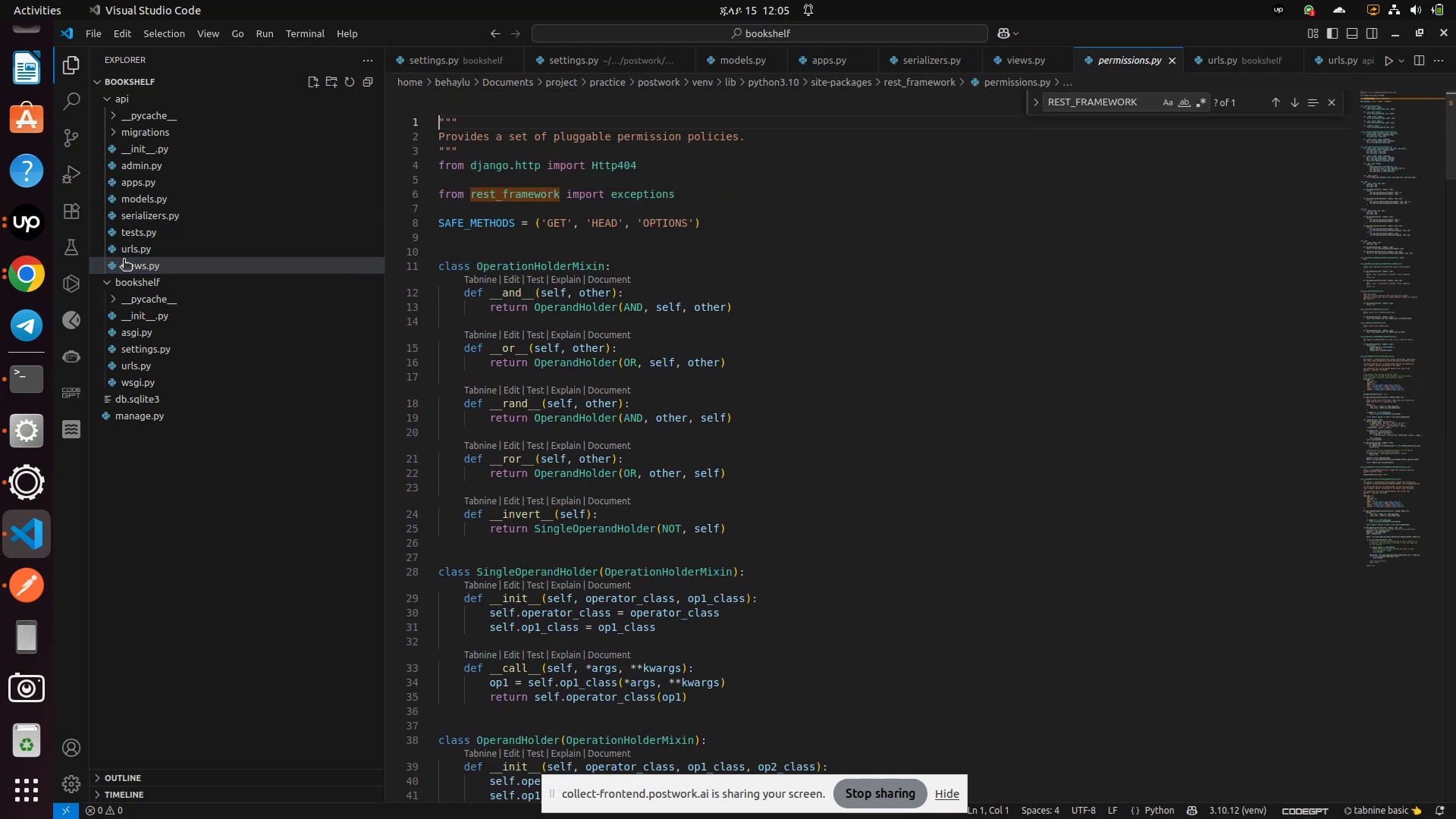 
left_click([133, 268])
 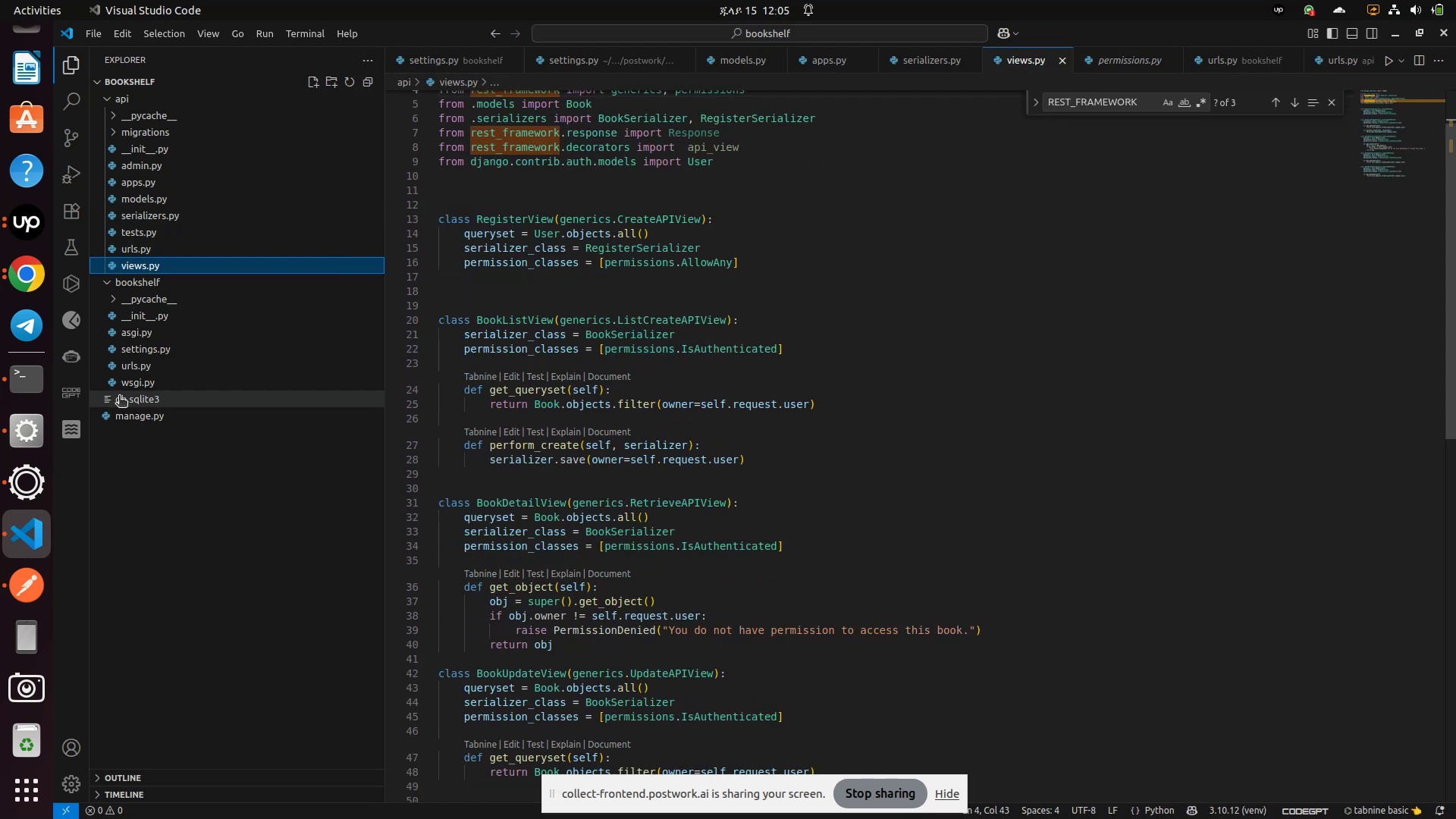 
mouse_move([179, 290])
 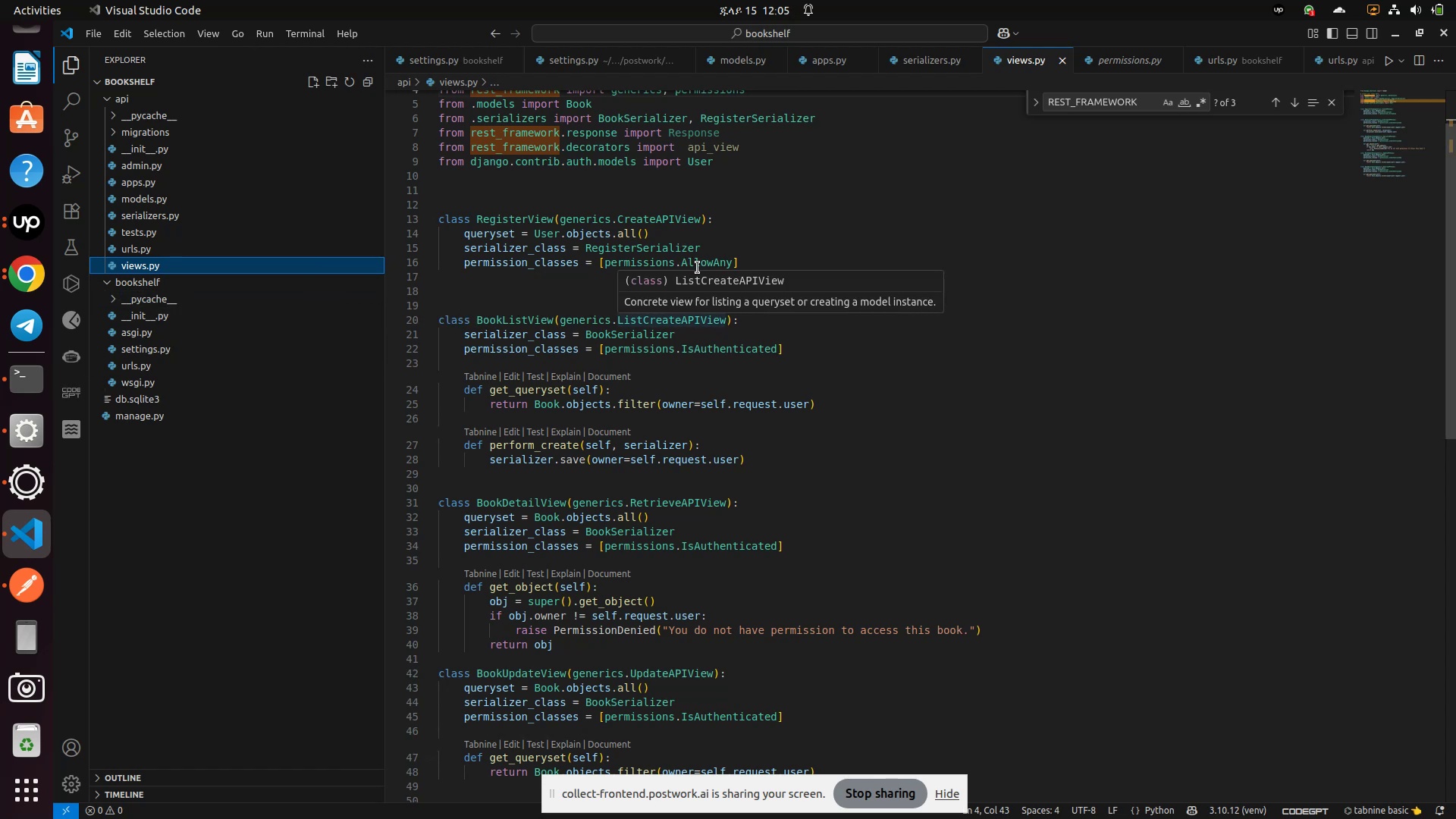 
double_click([698, 266])
 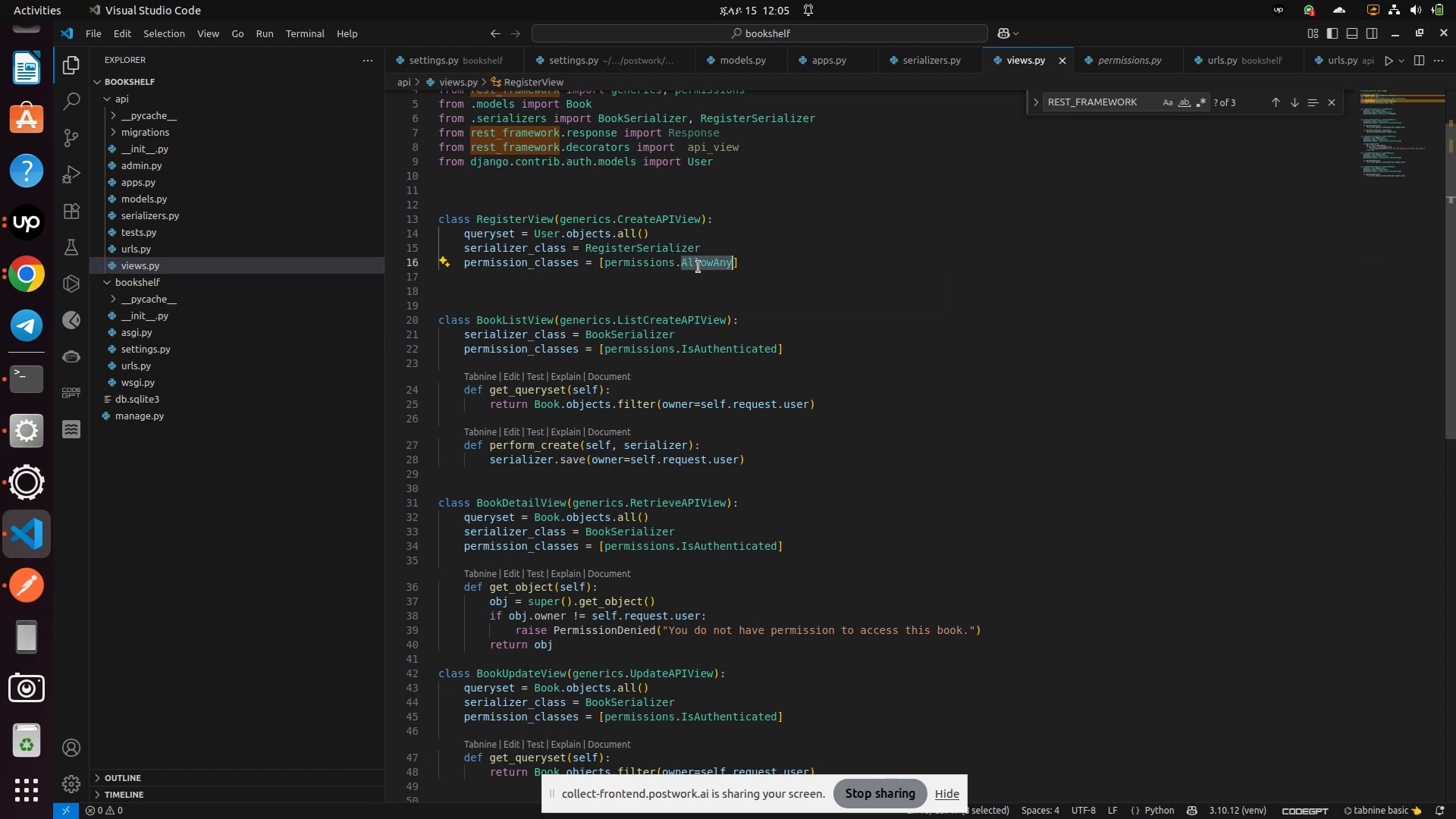 
key(Control+C)
 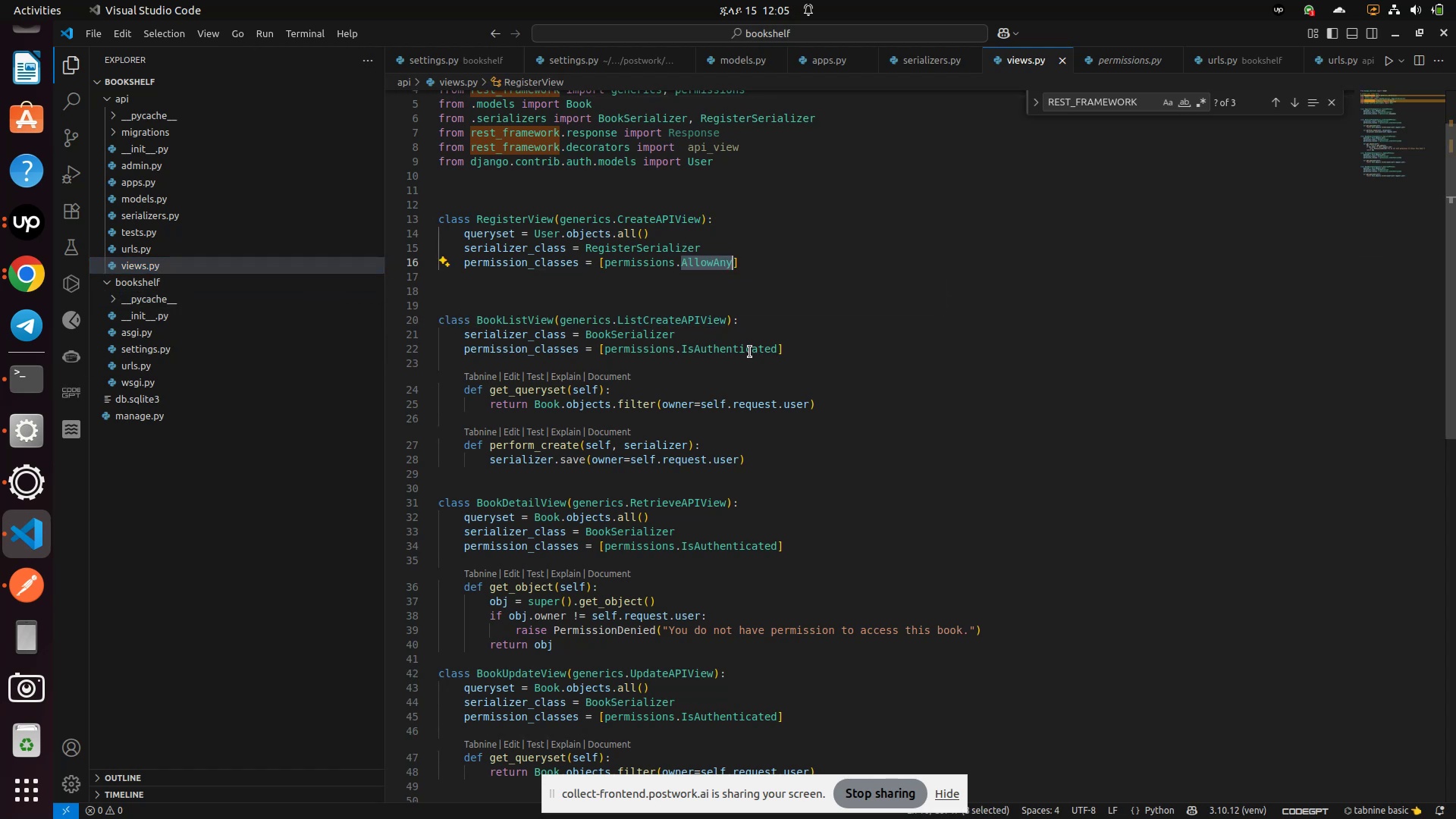 
double_click([750, 352])
 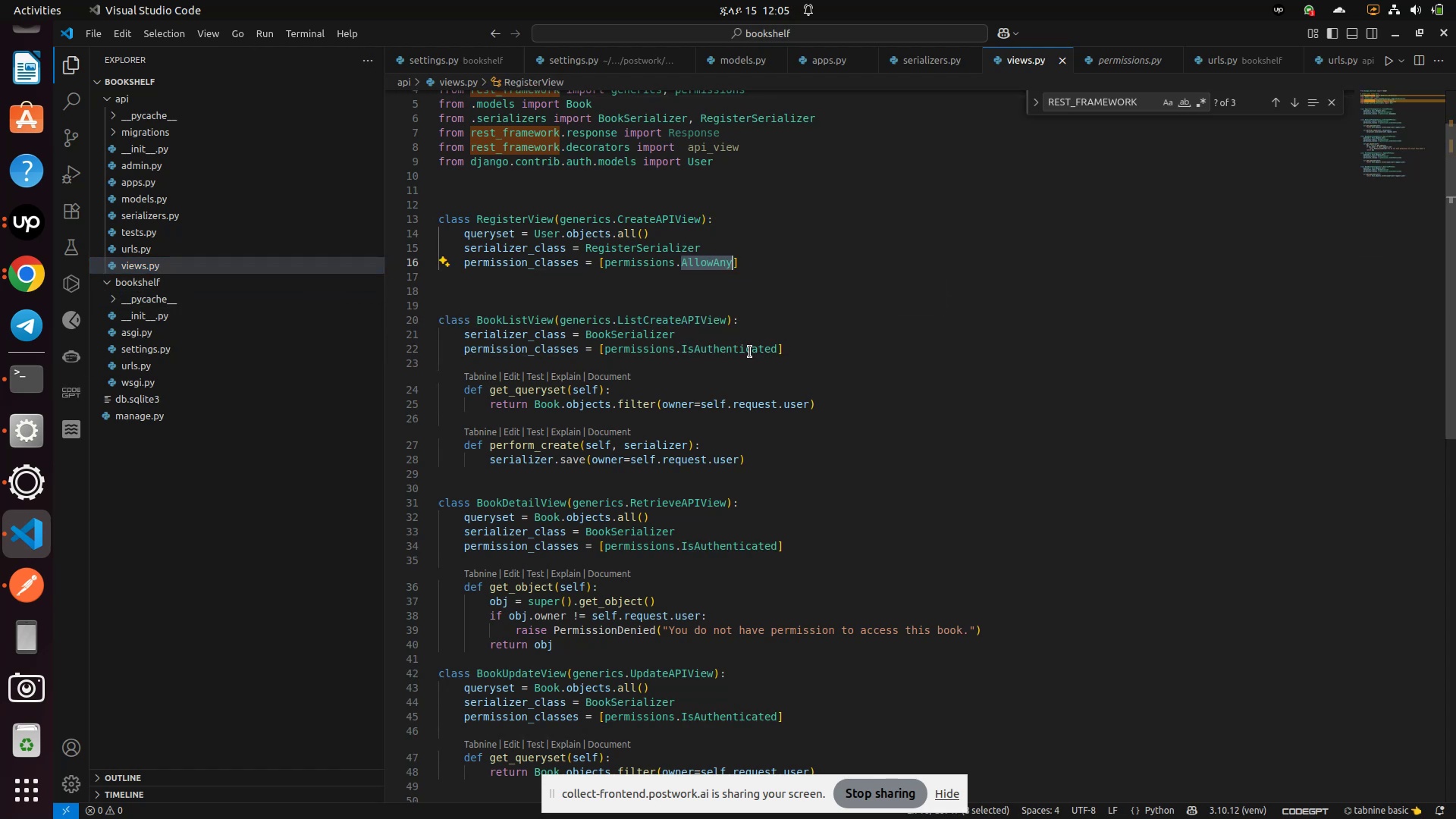 
key(Control+V)
 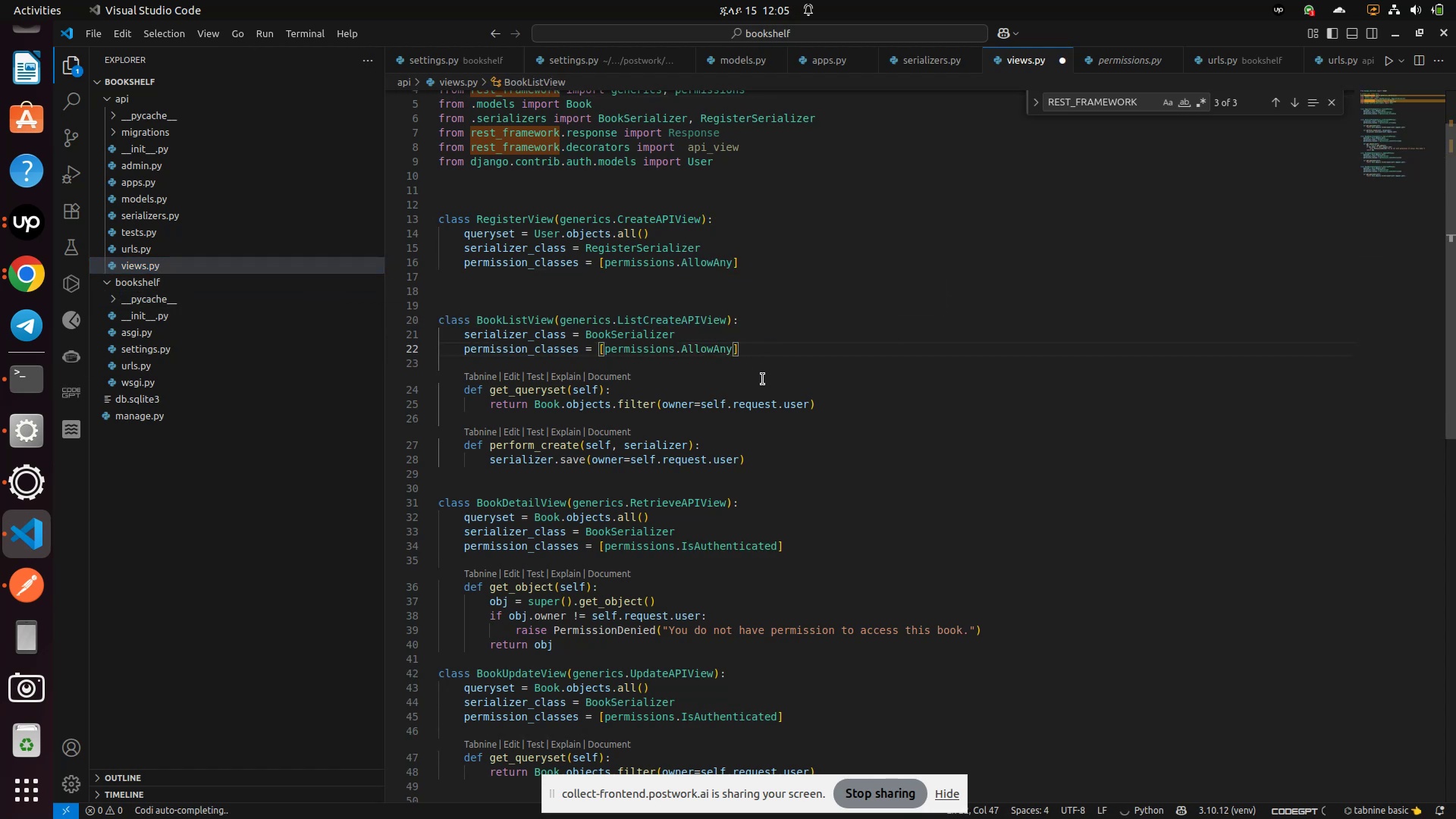 
left_click([763, 379])
 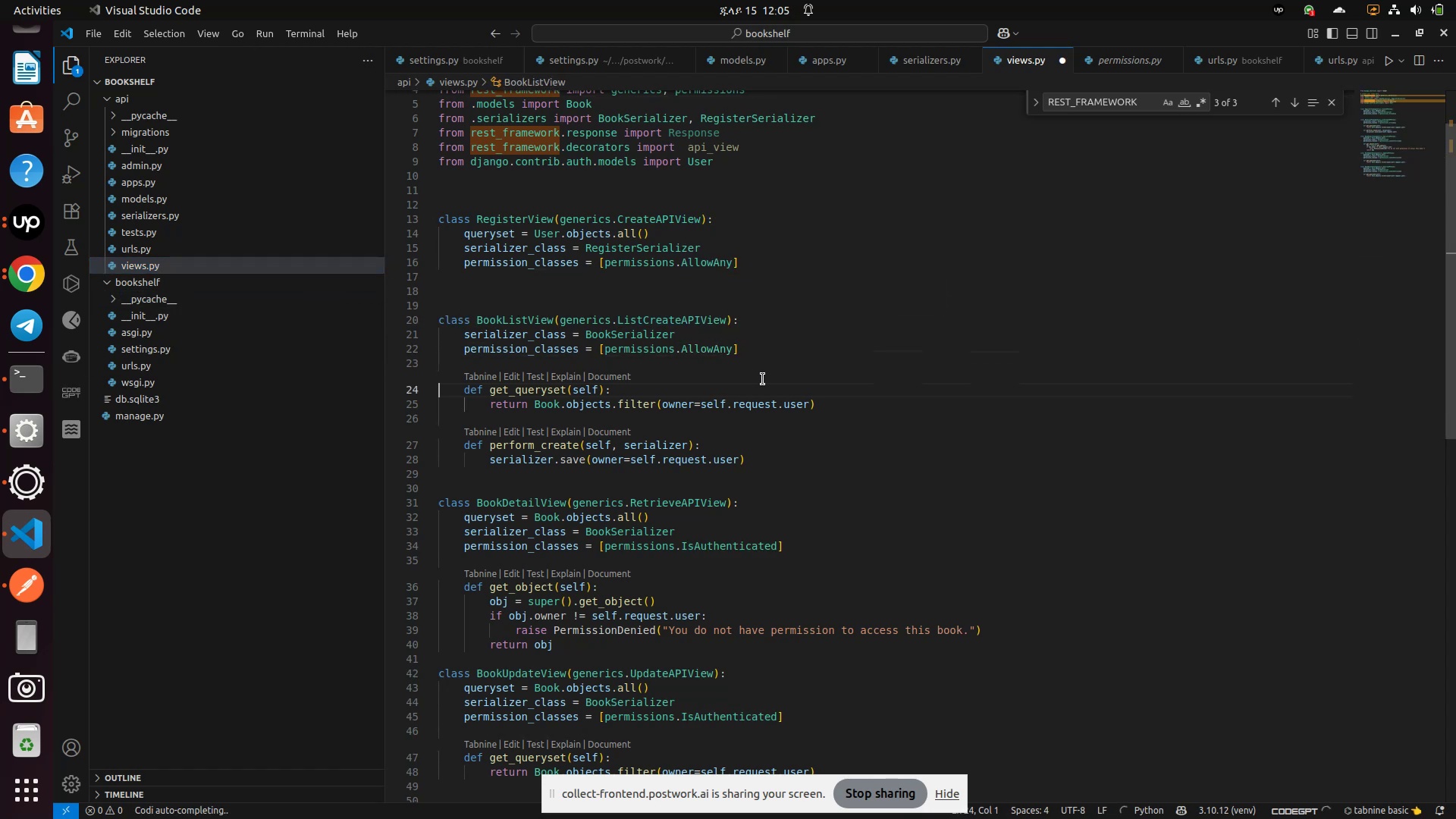 
key(Control+S)
 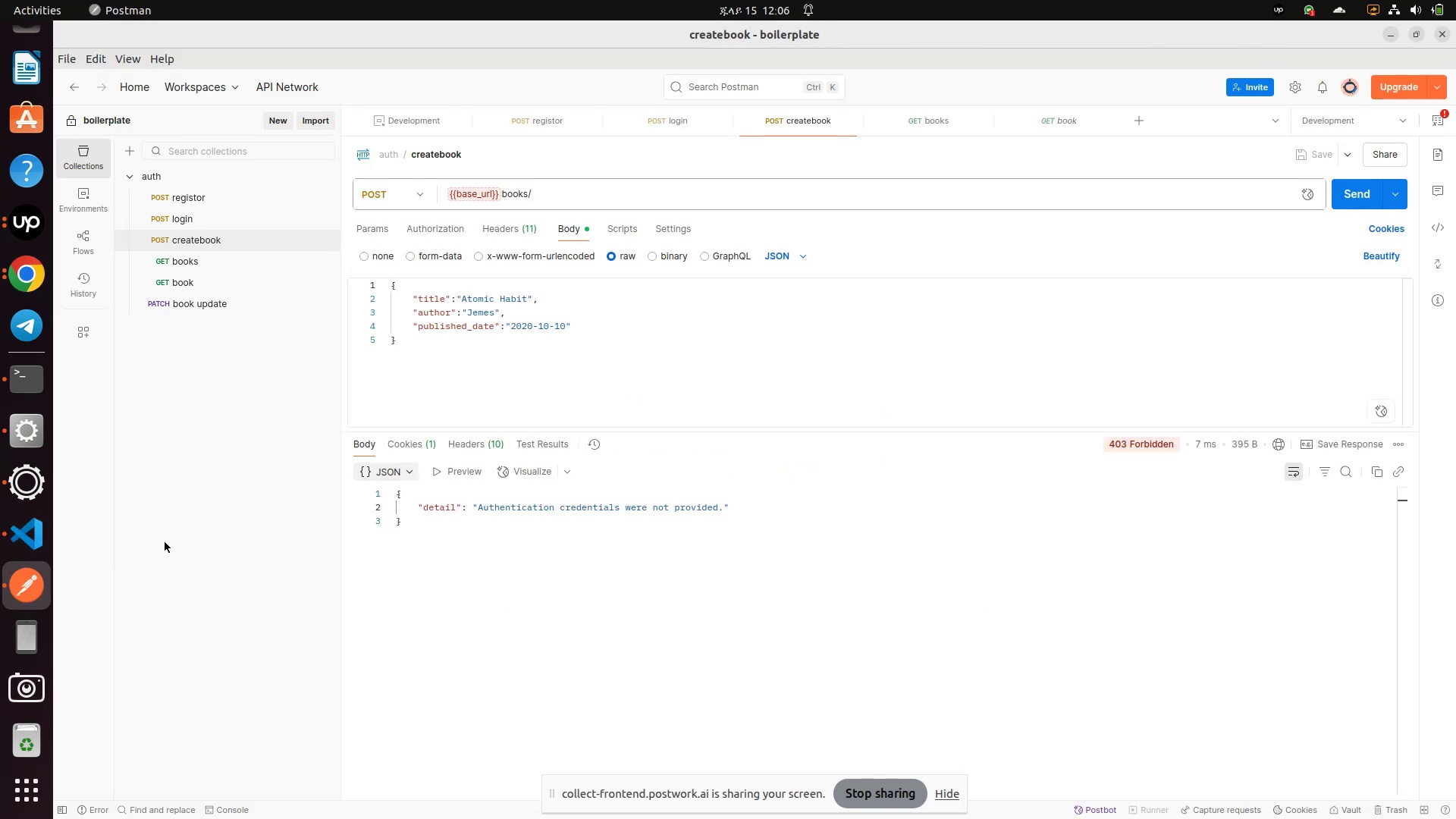 
wait(6.67)
 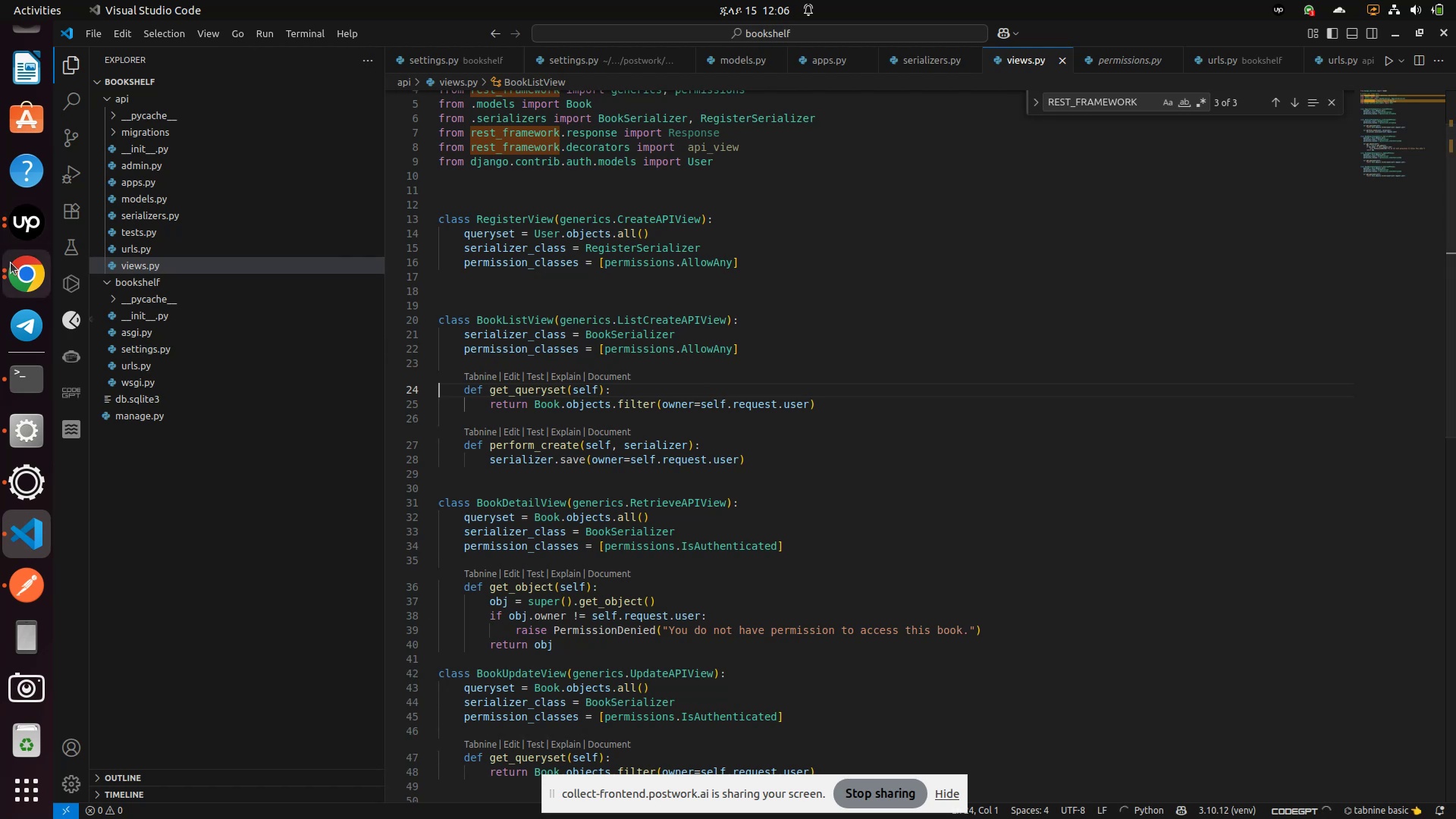 
left_click([1357, 185])
 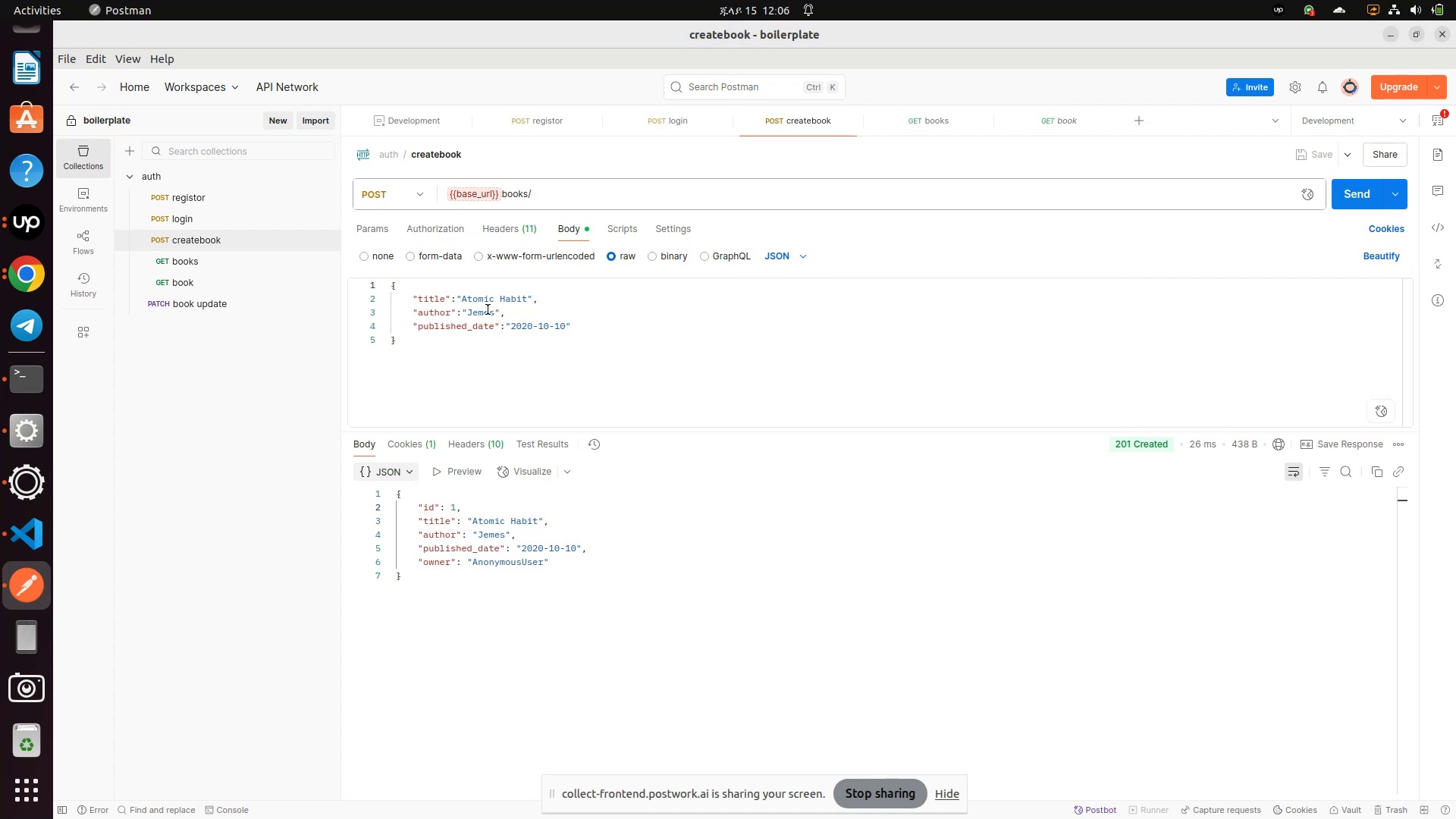 
wait(5.35)
 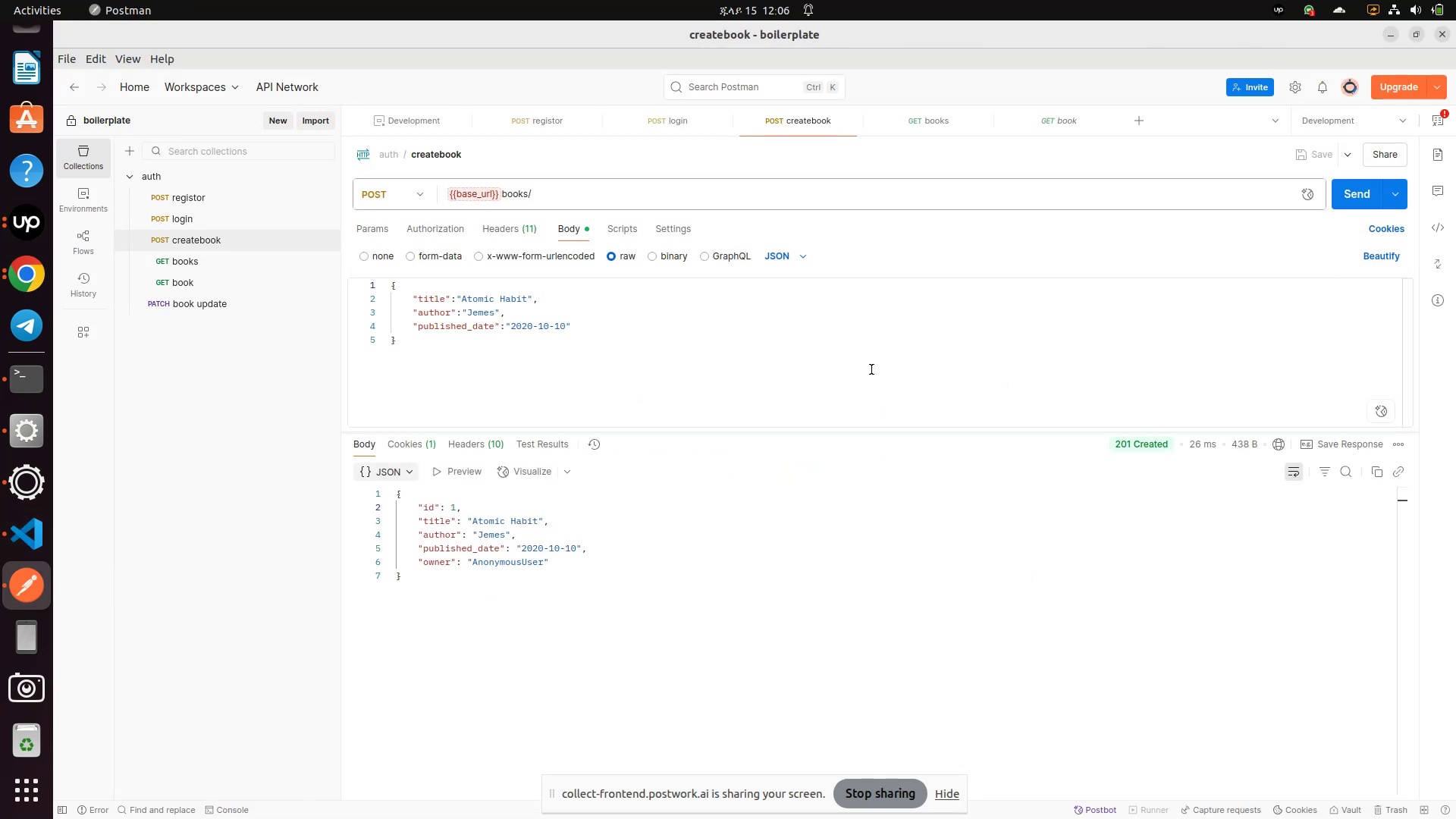 
double_click([515, 293])
 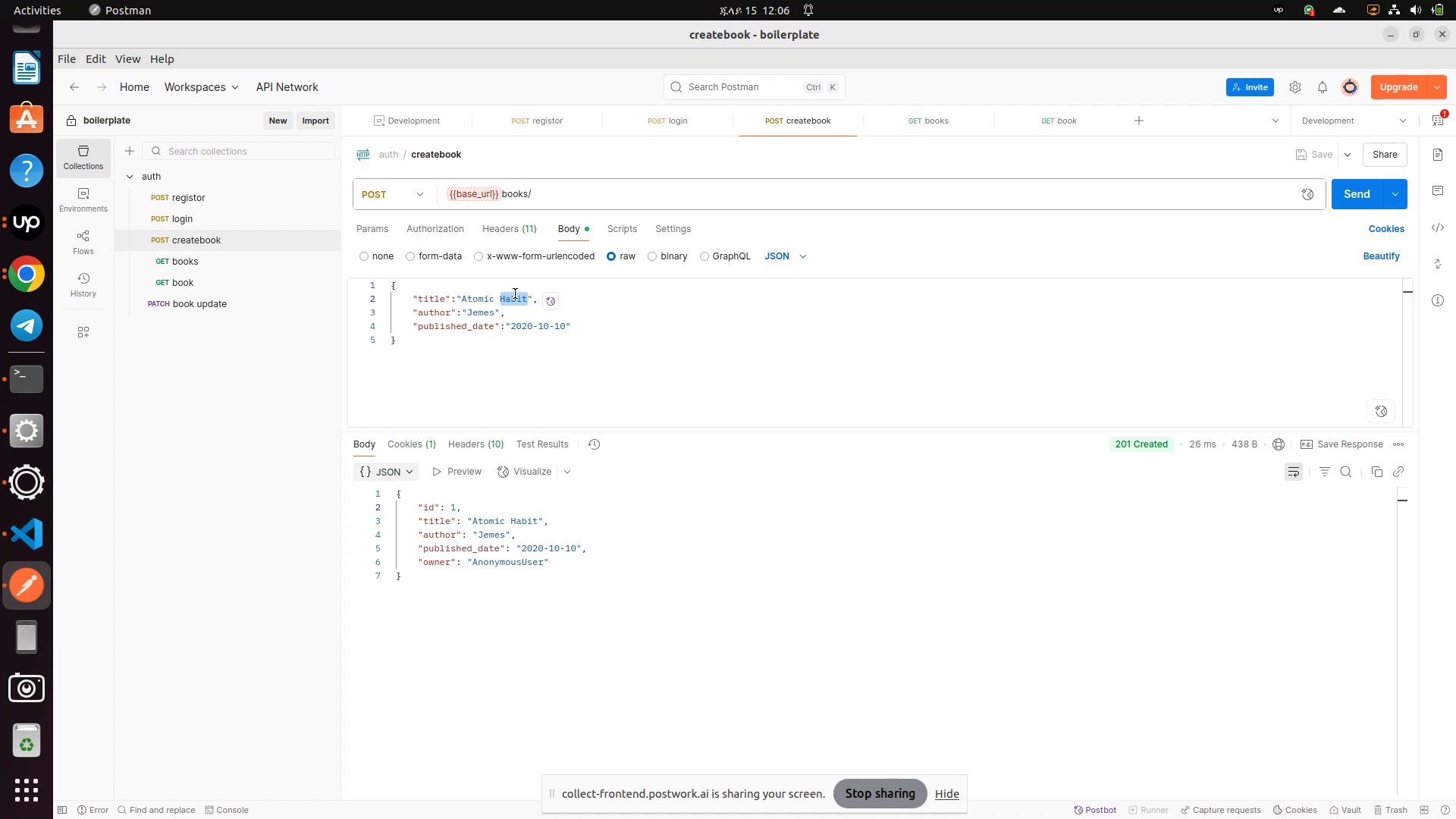 
key(Backspace)
 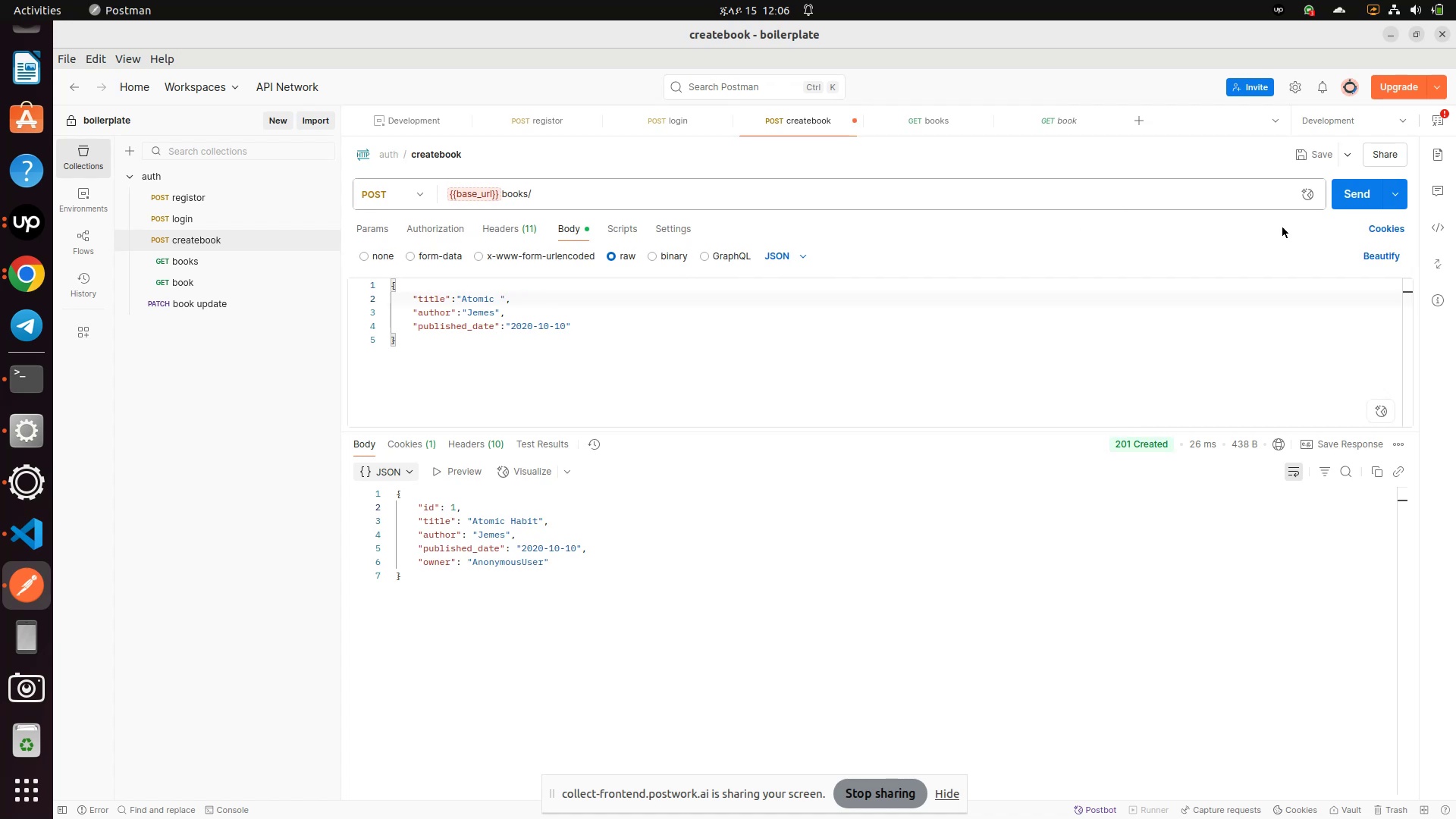 
left_click([1357, 196])
 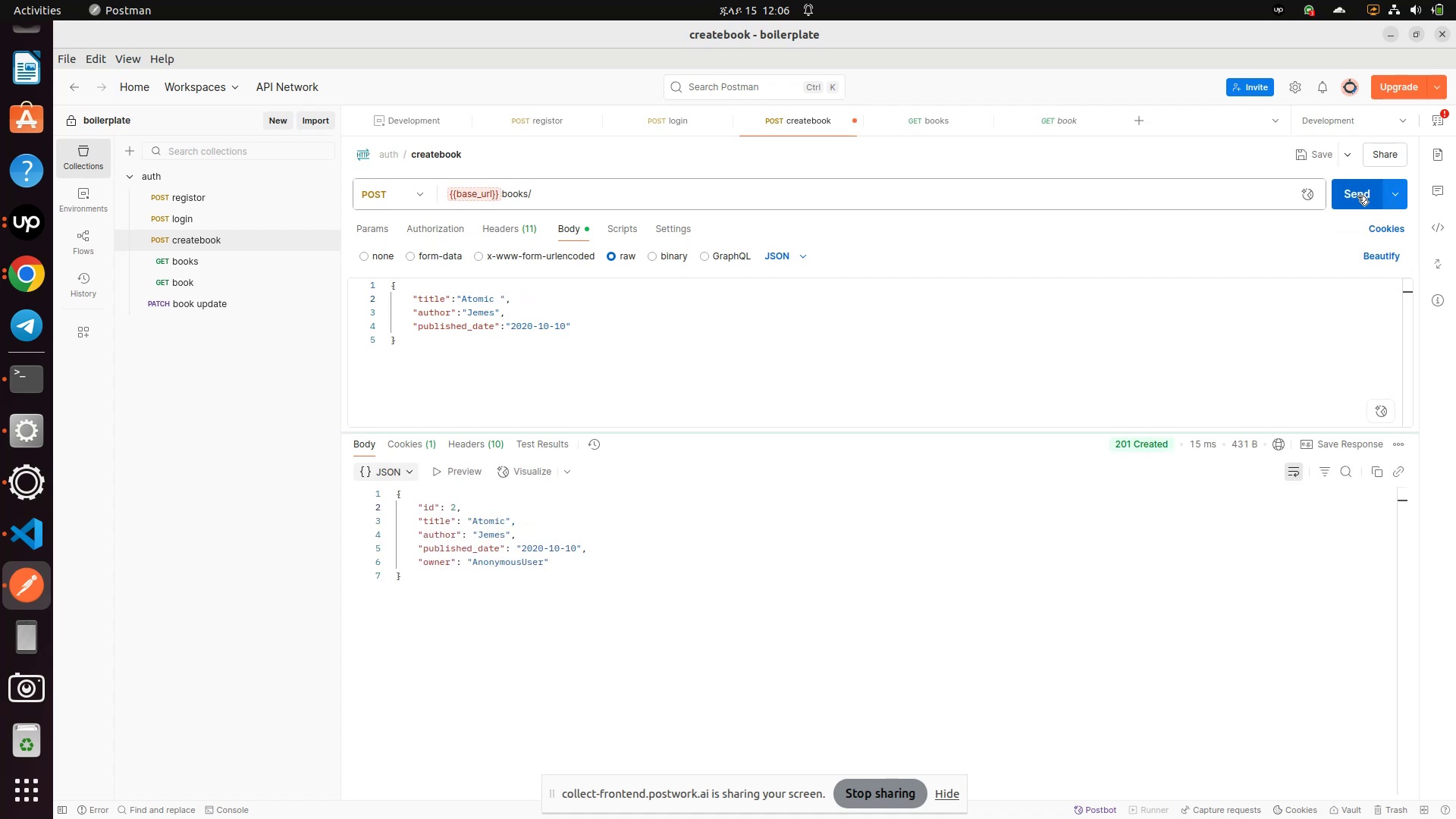 
left_click([1357, 196])
 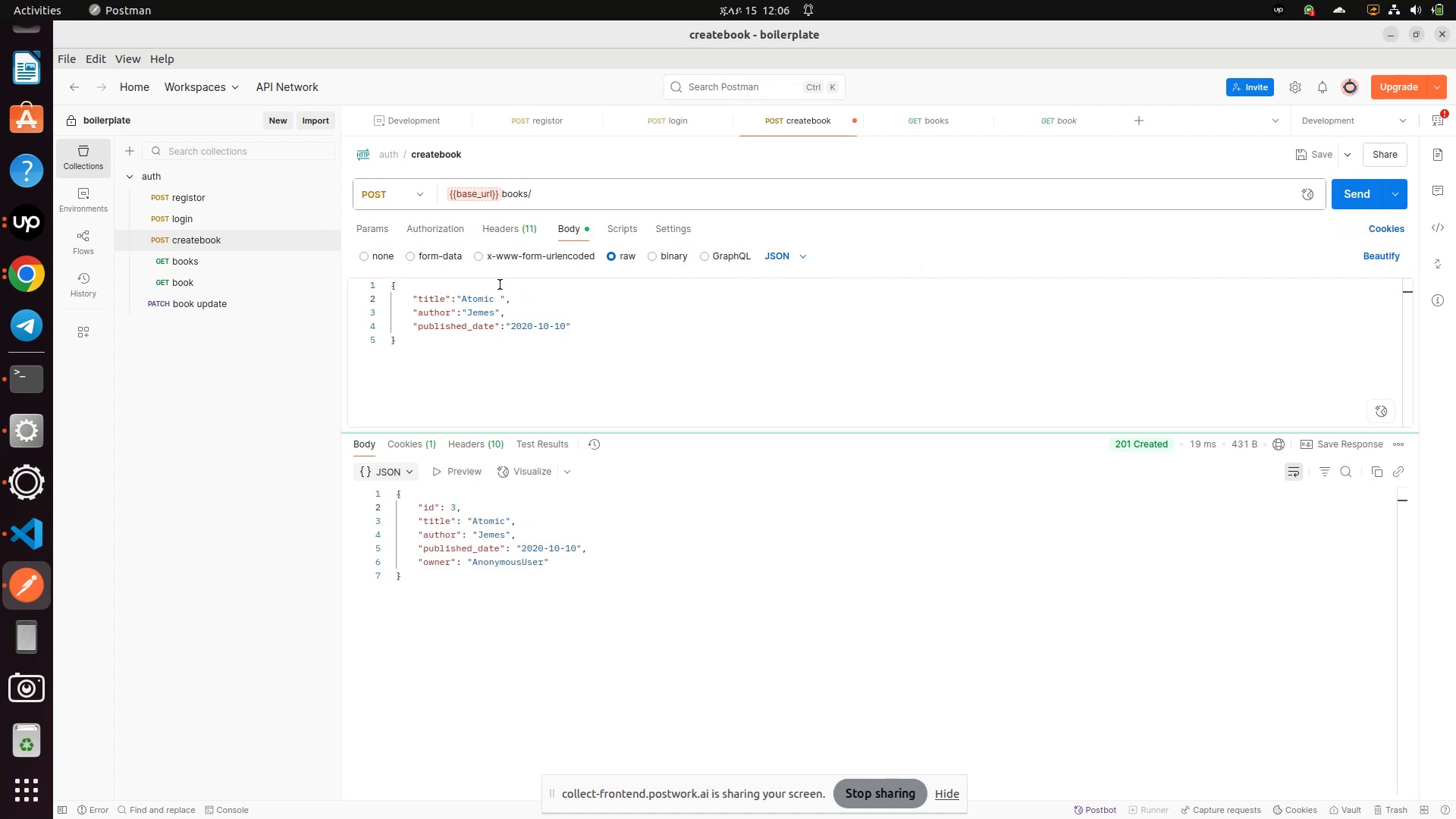 
left_click([495, 296])
 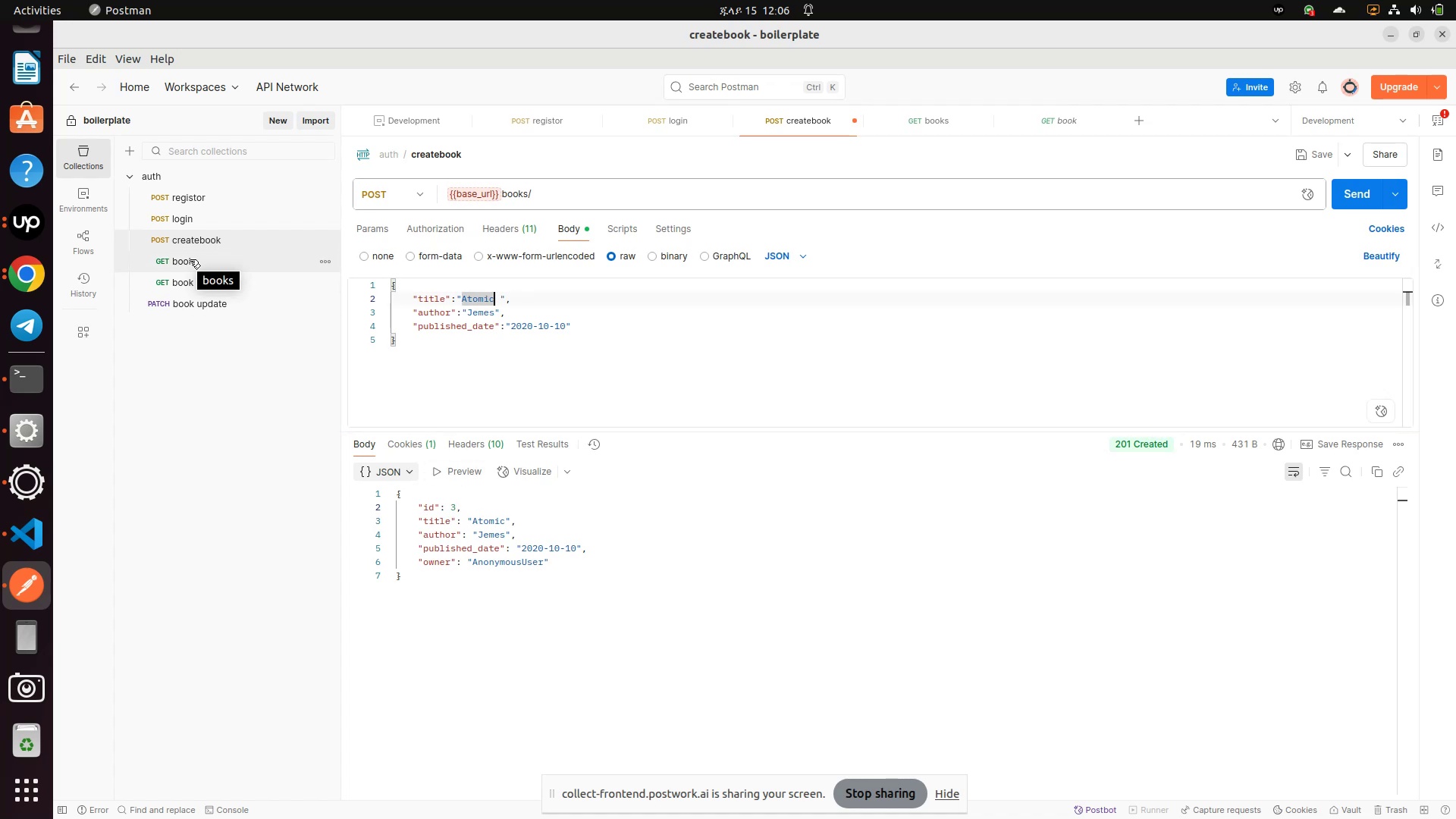 
wait(7.16)
 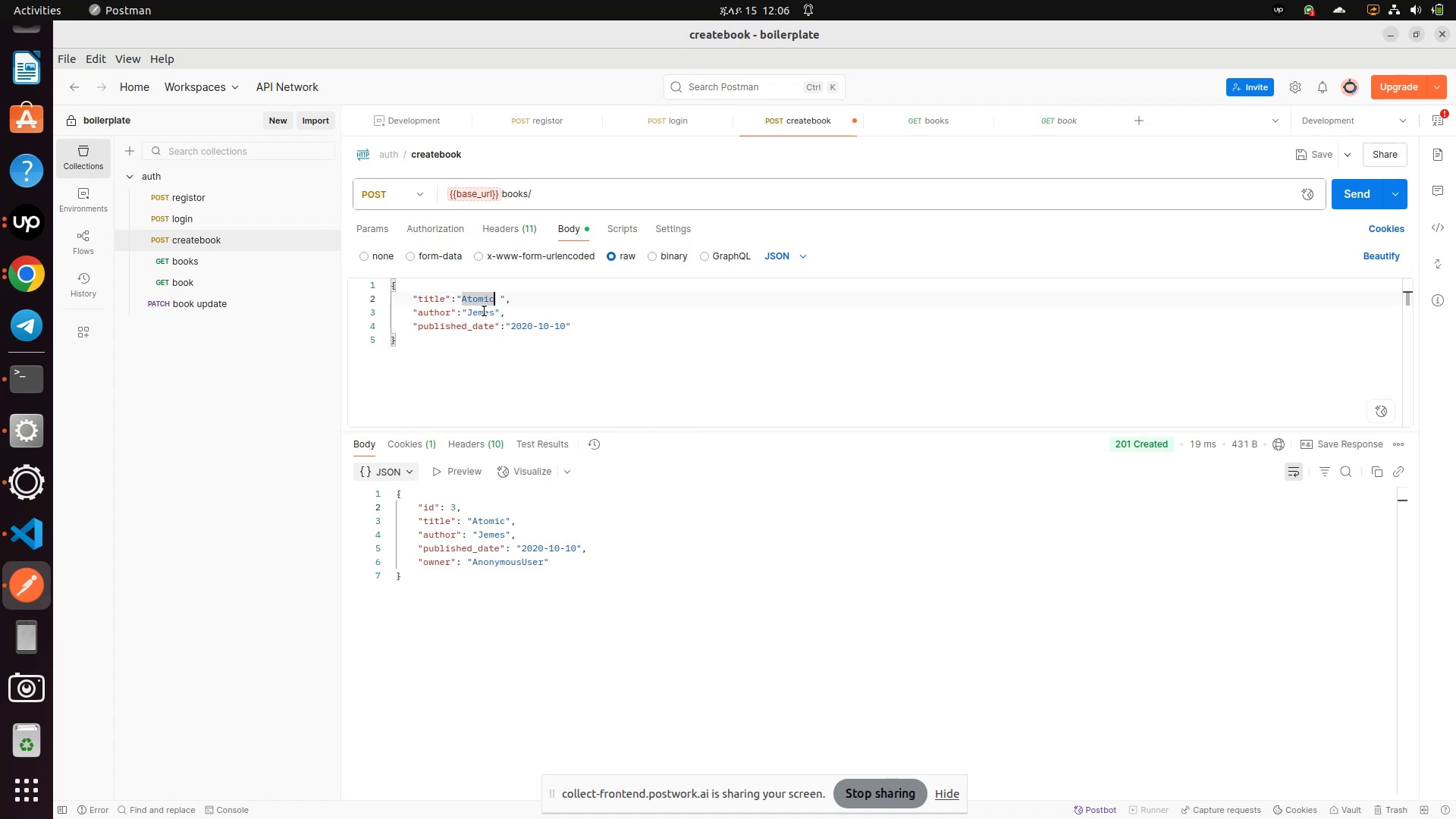 
left_click([200, 263])
 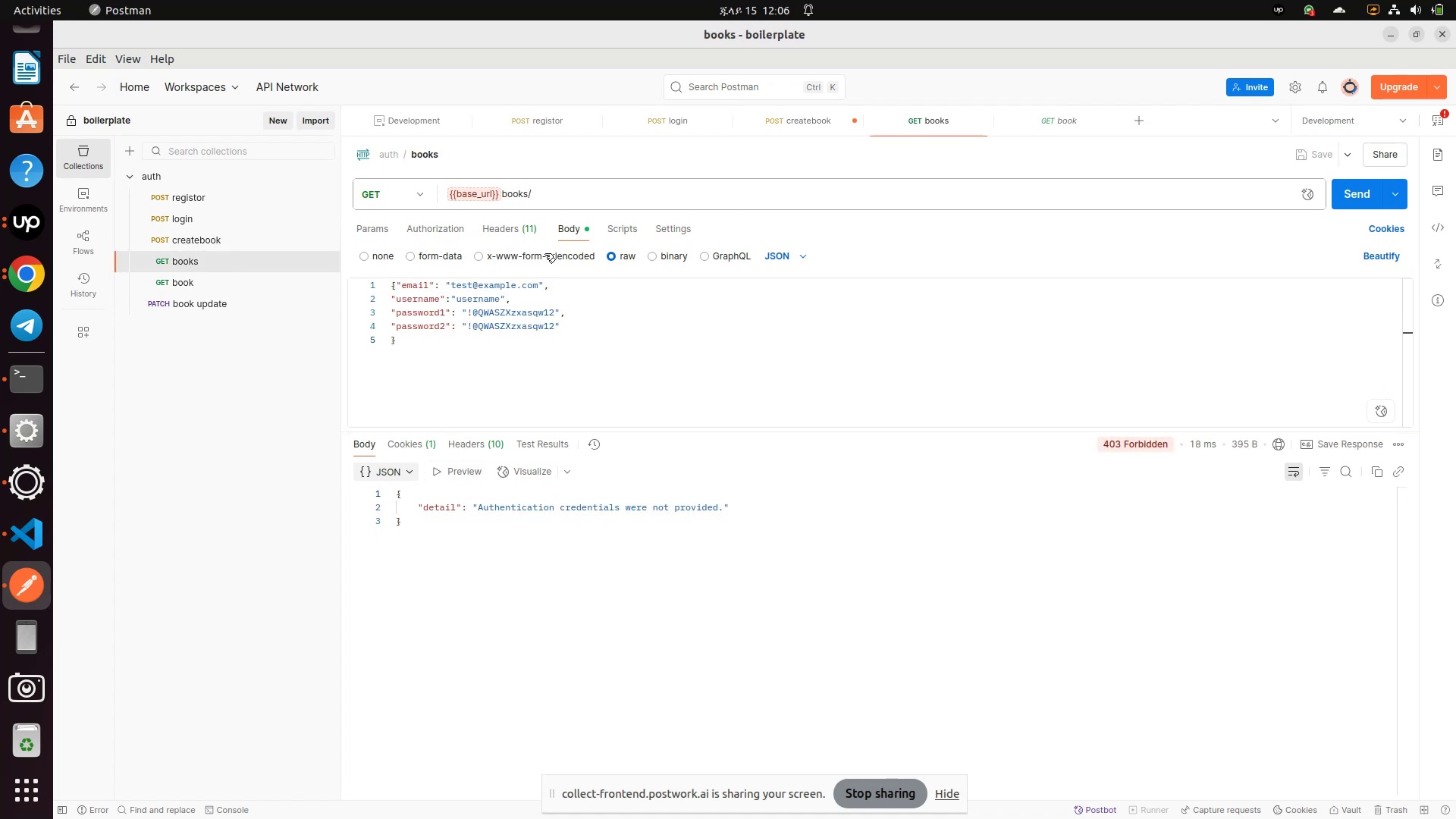 
left_click_drag(start_coordinate=[474, 354], to_coordinate=[358, 298])
 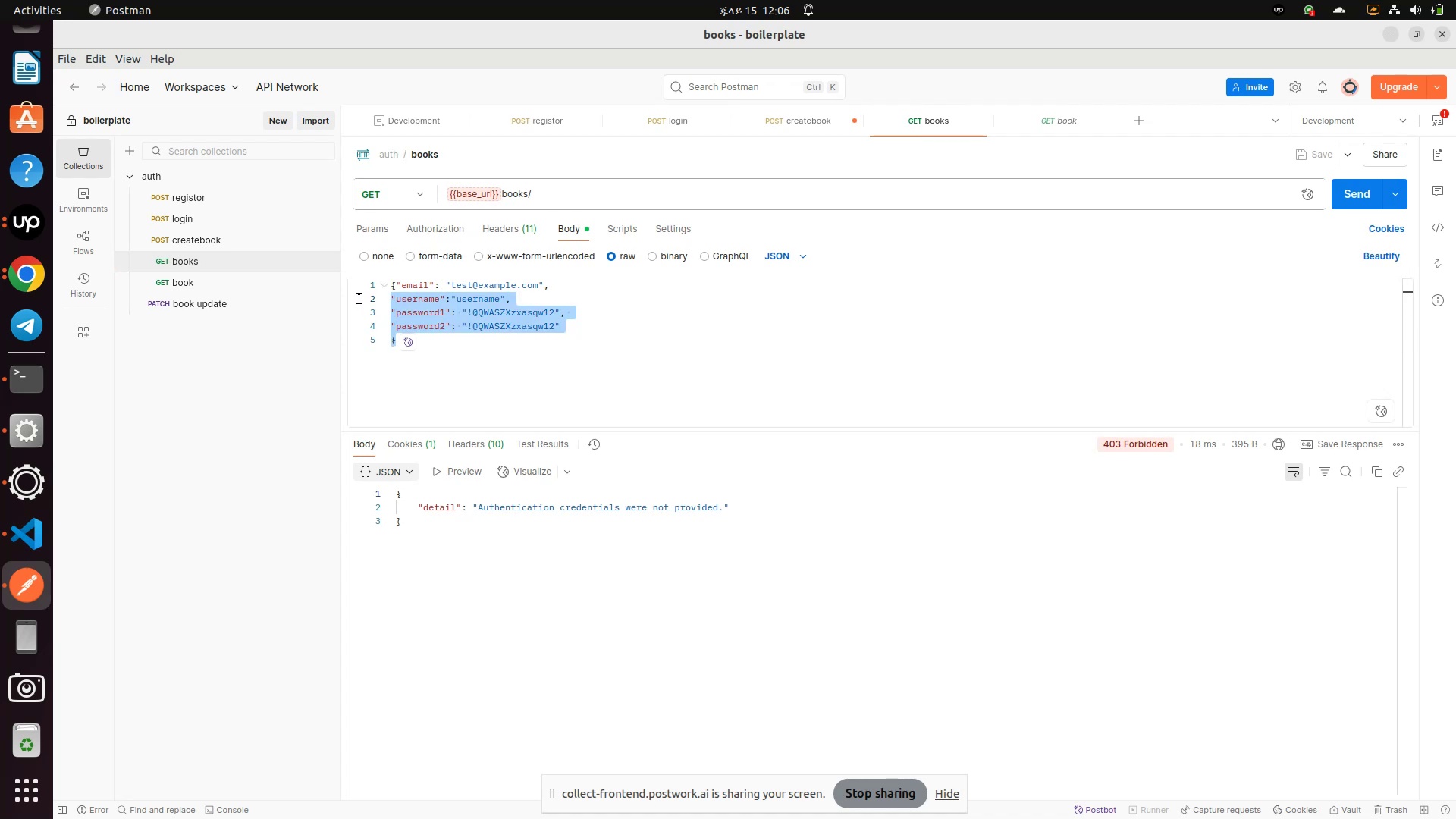 
key(Backspace)
 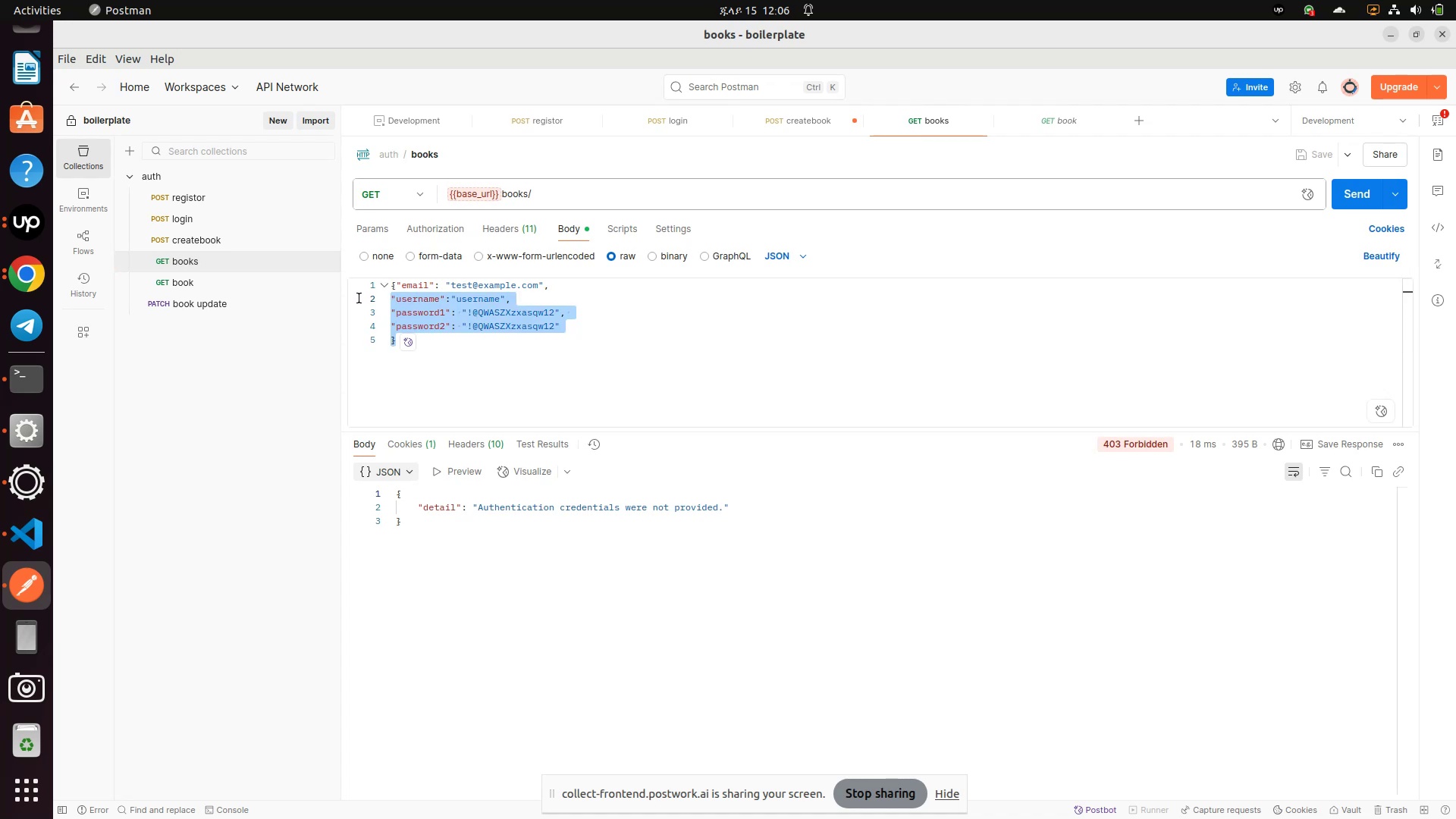 
key(Backspace)
 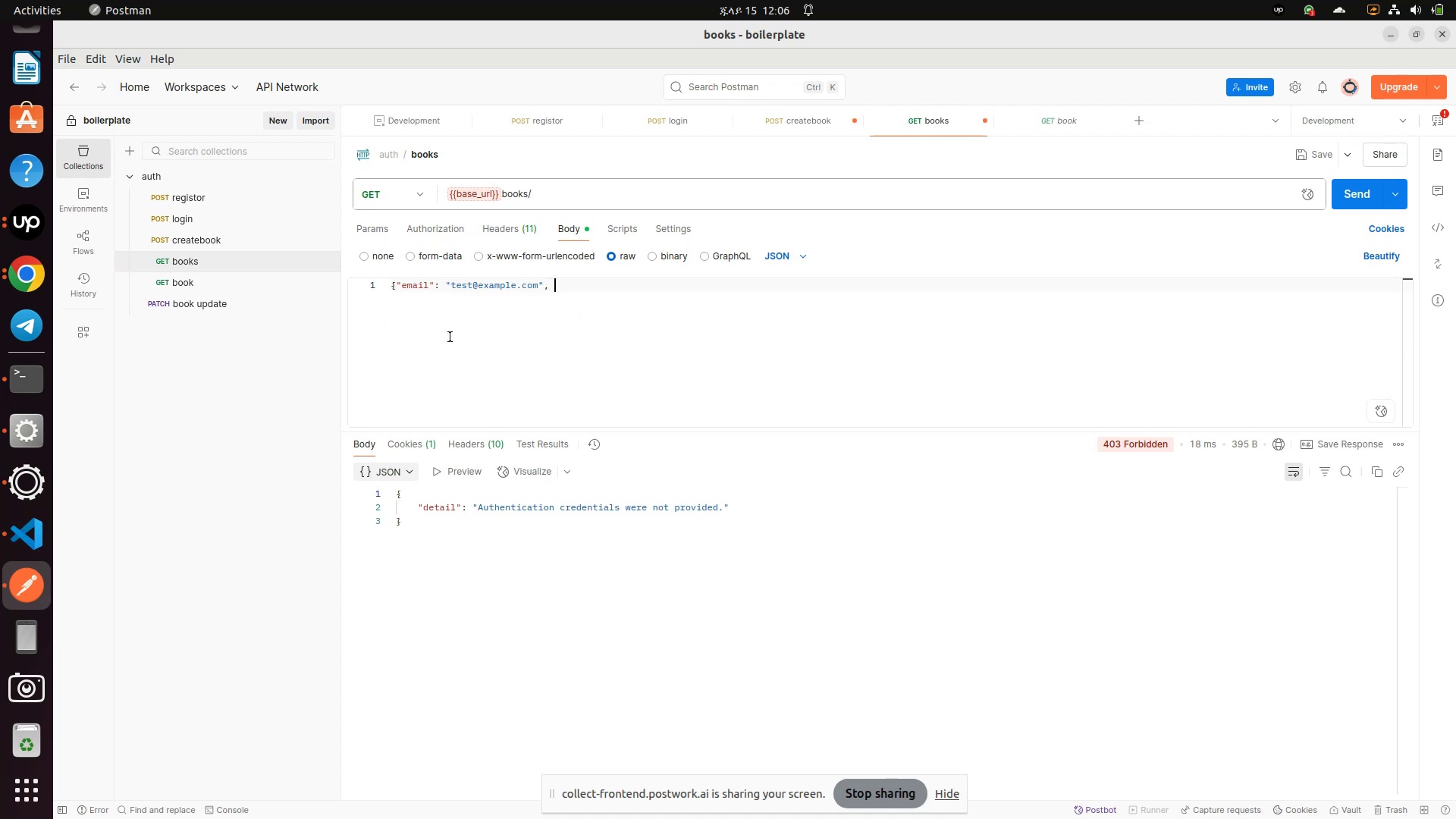 
key(Backspace)
 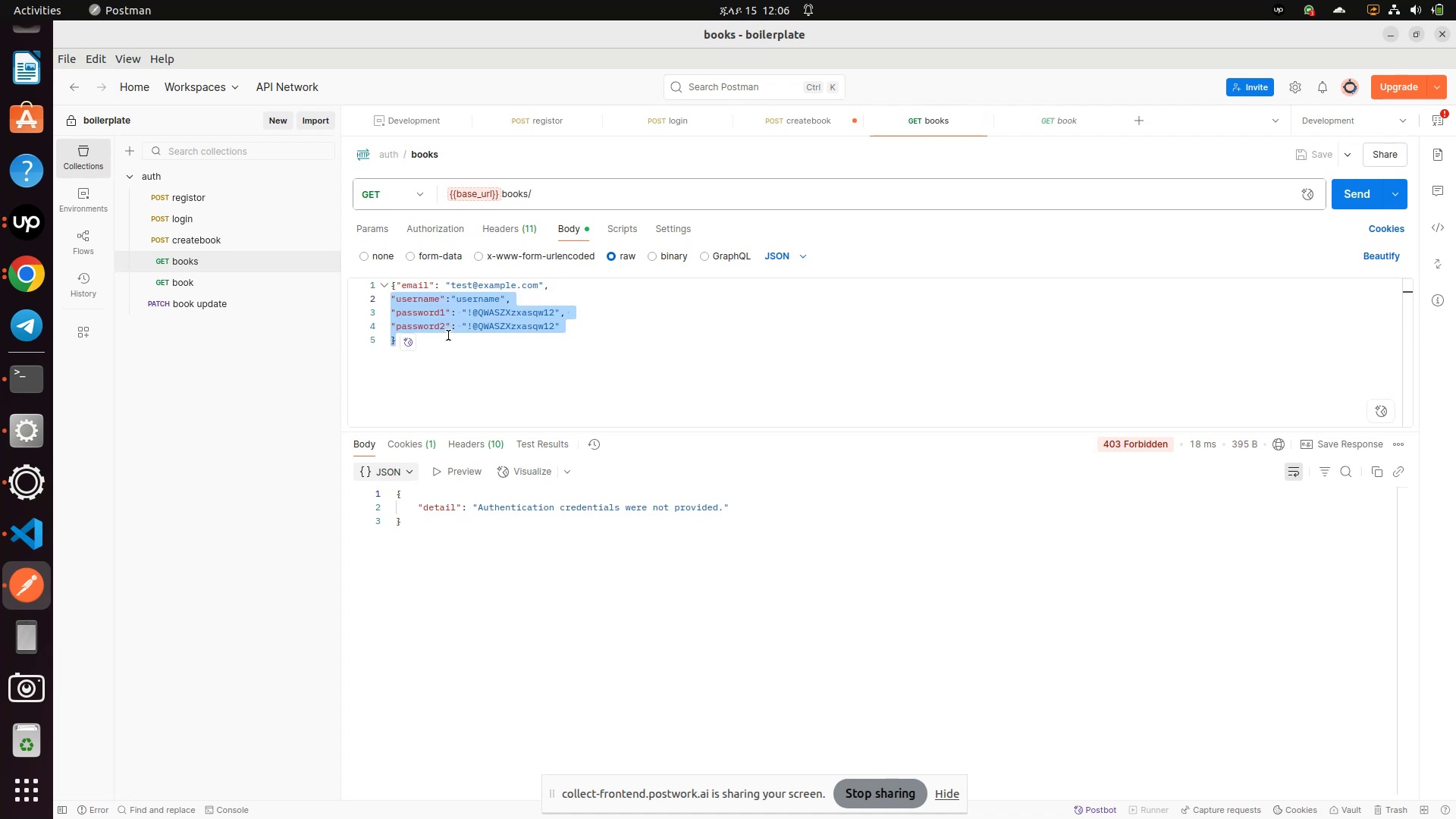 
hold_key(key=Backspace, duration=1.43)
 